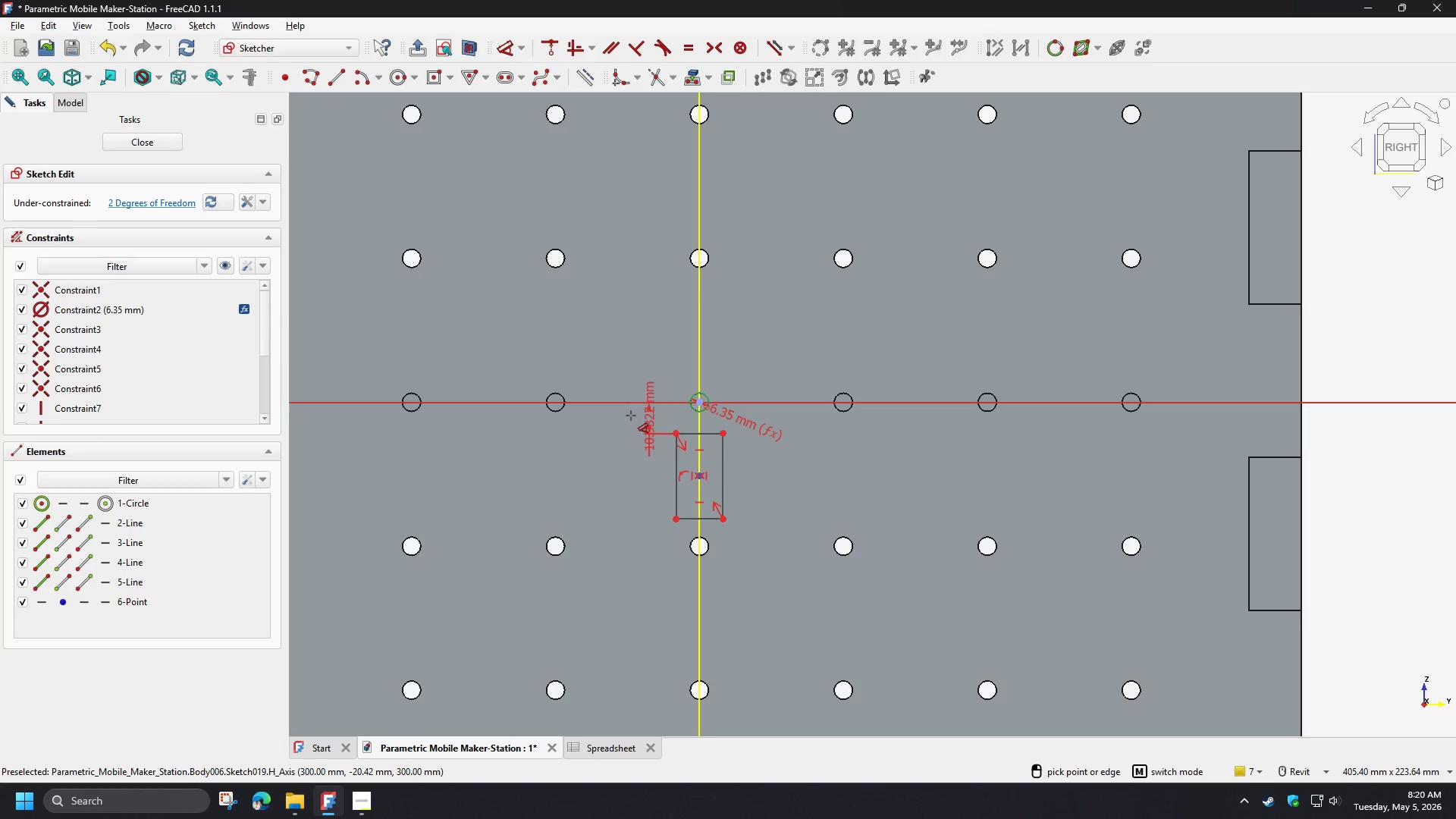 
left_click([631, 416])
 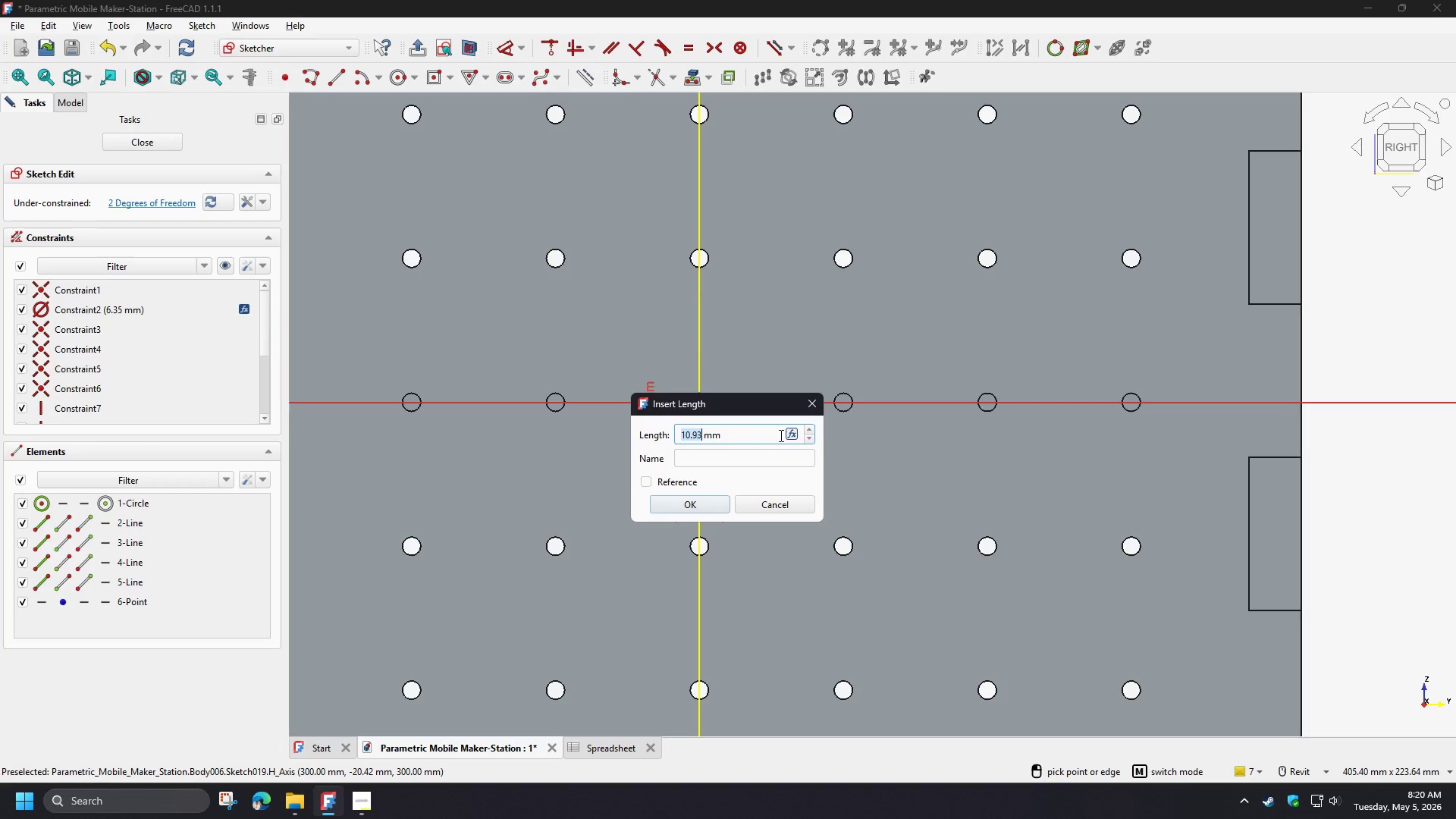 
left_click([790, 438])
 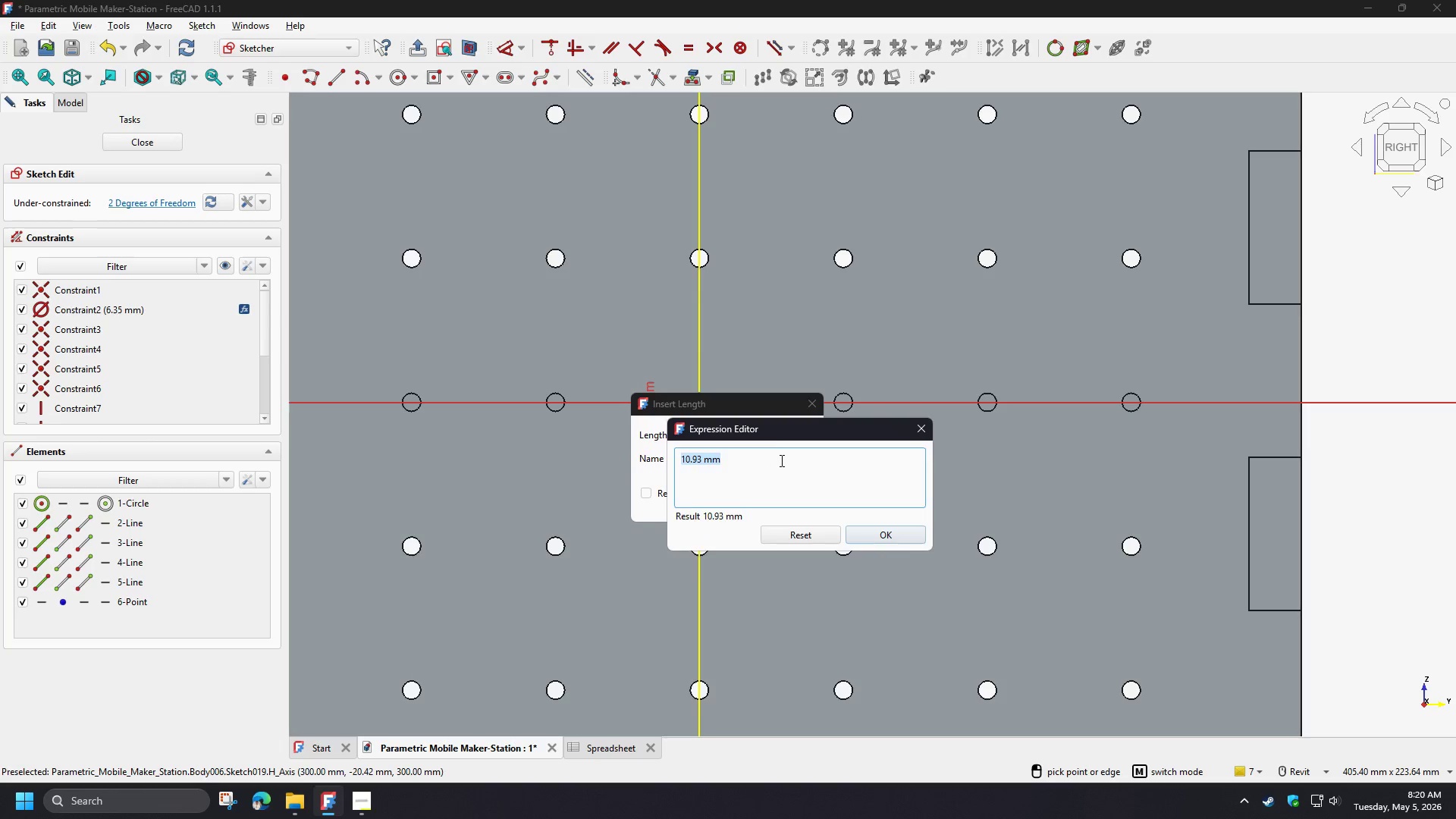 
type(sp)
 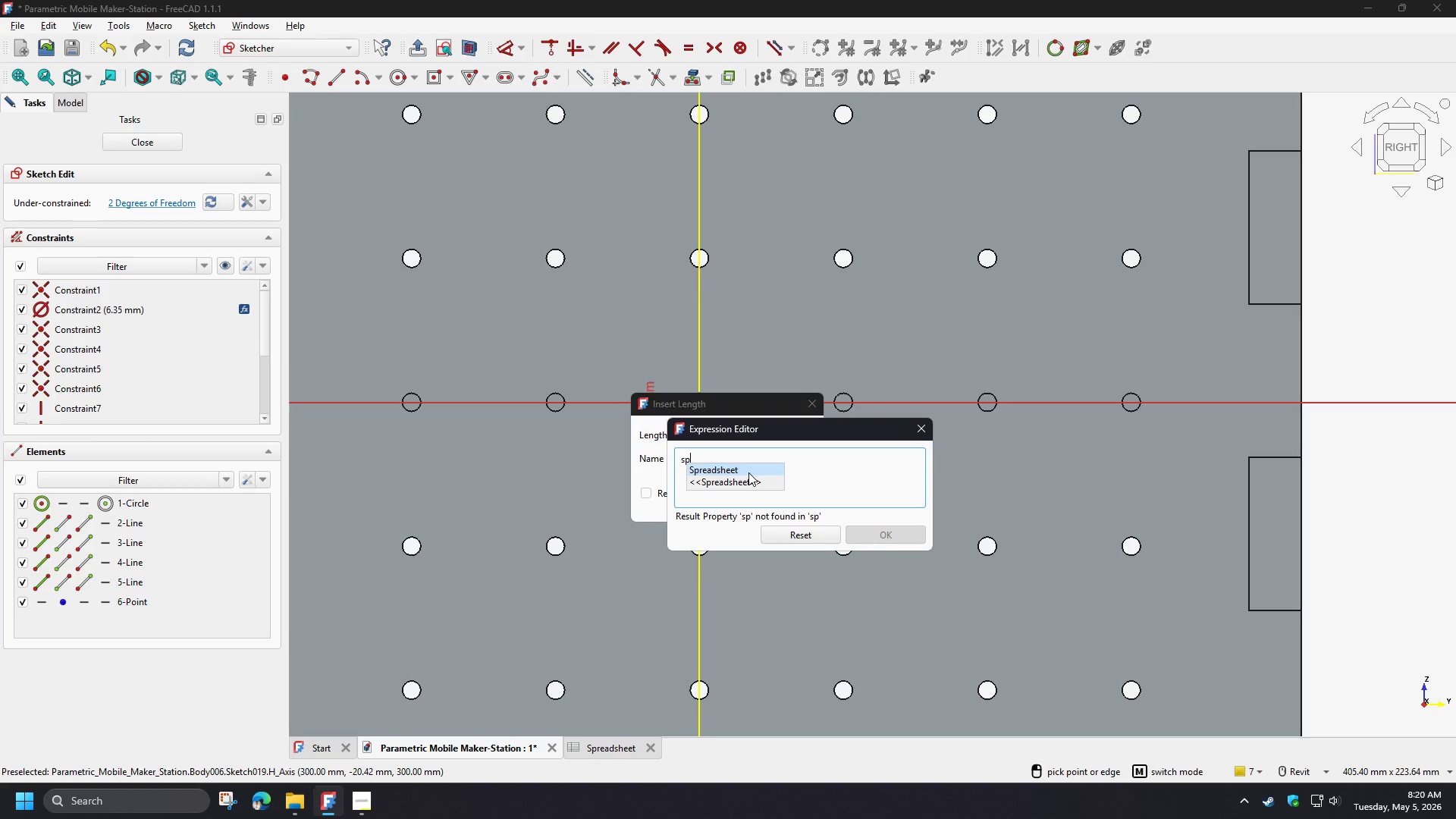 
left_click([748, 472])
 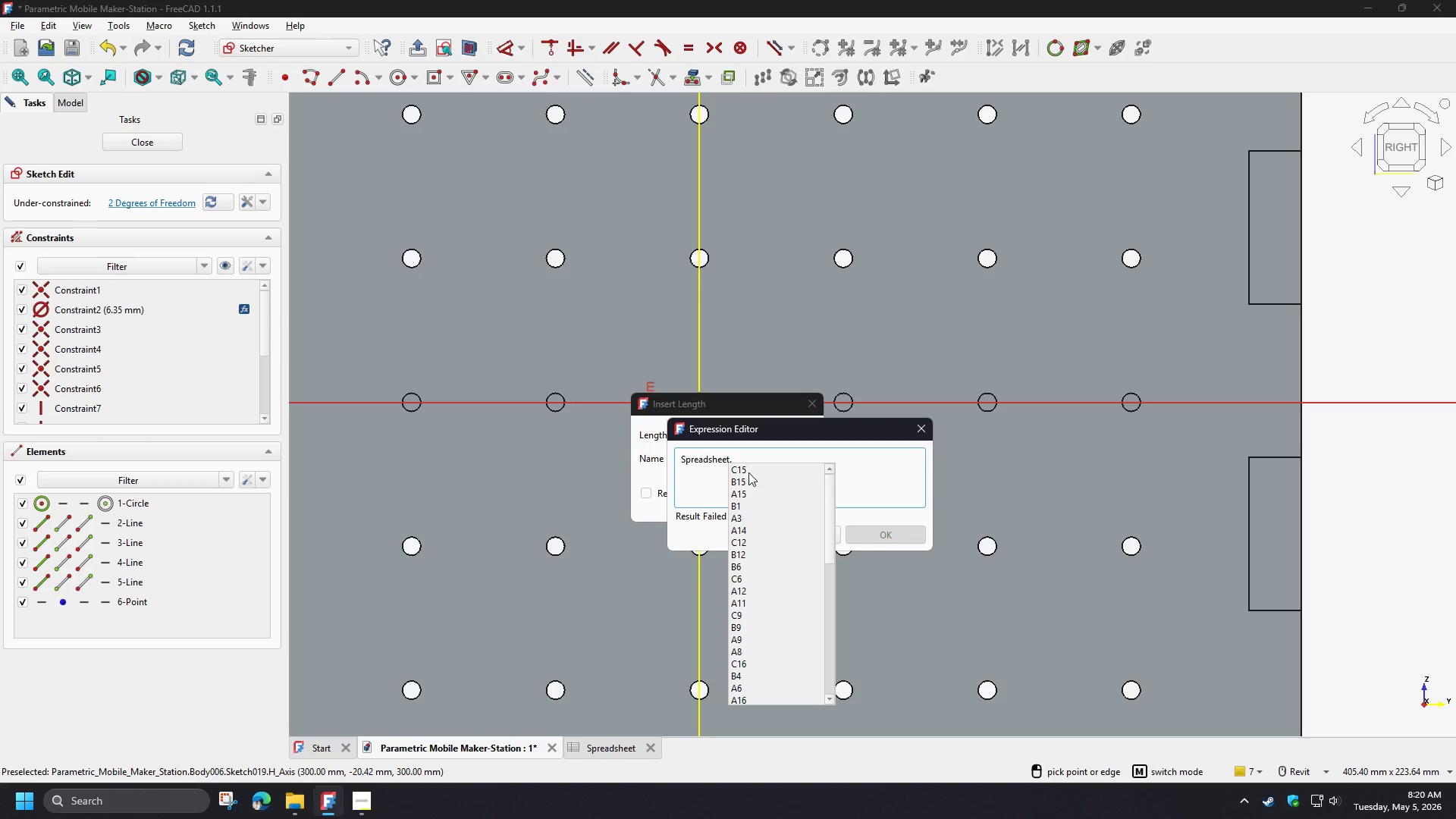 
type(th)
 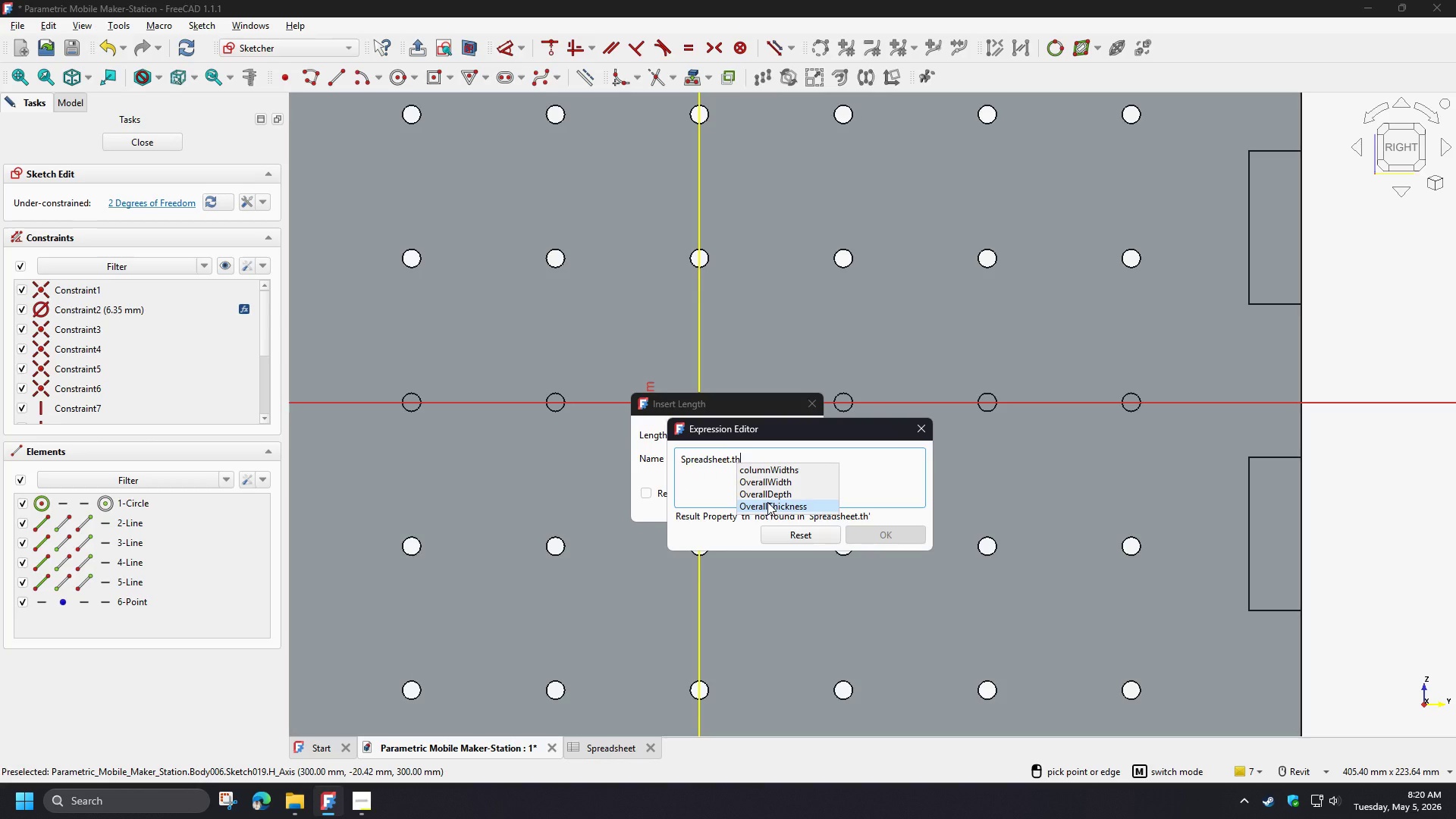 
left_click([767, 502])
 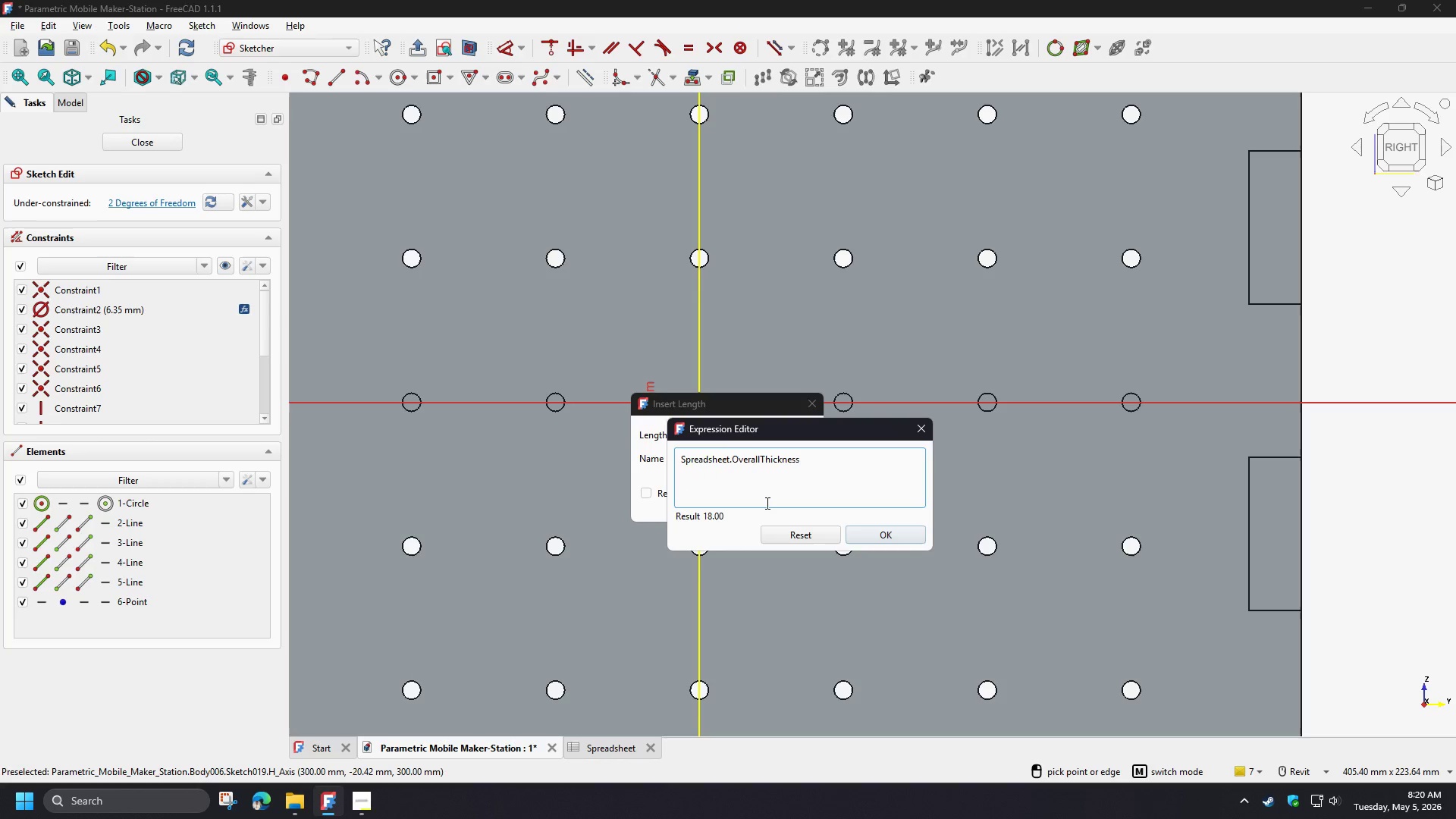 
key(NumpadDivide)
 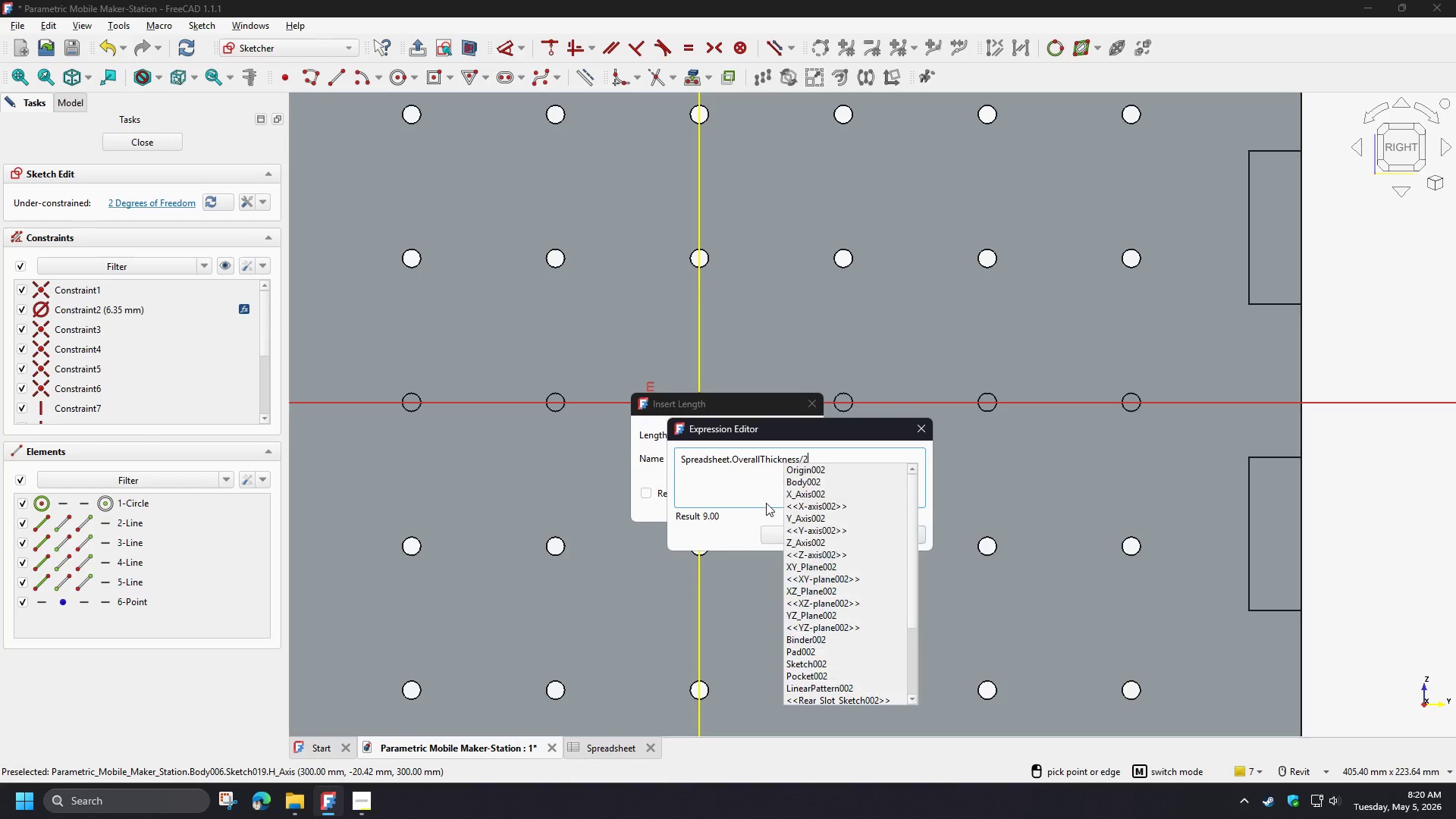 
key(Numpad2)
 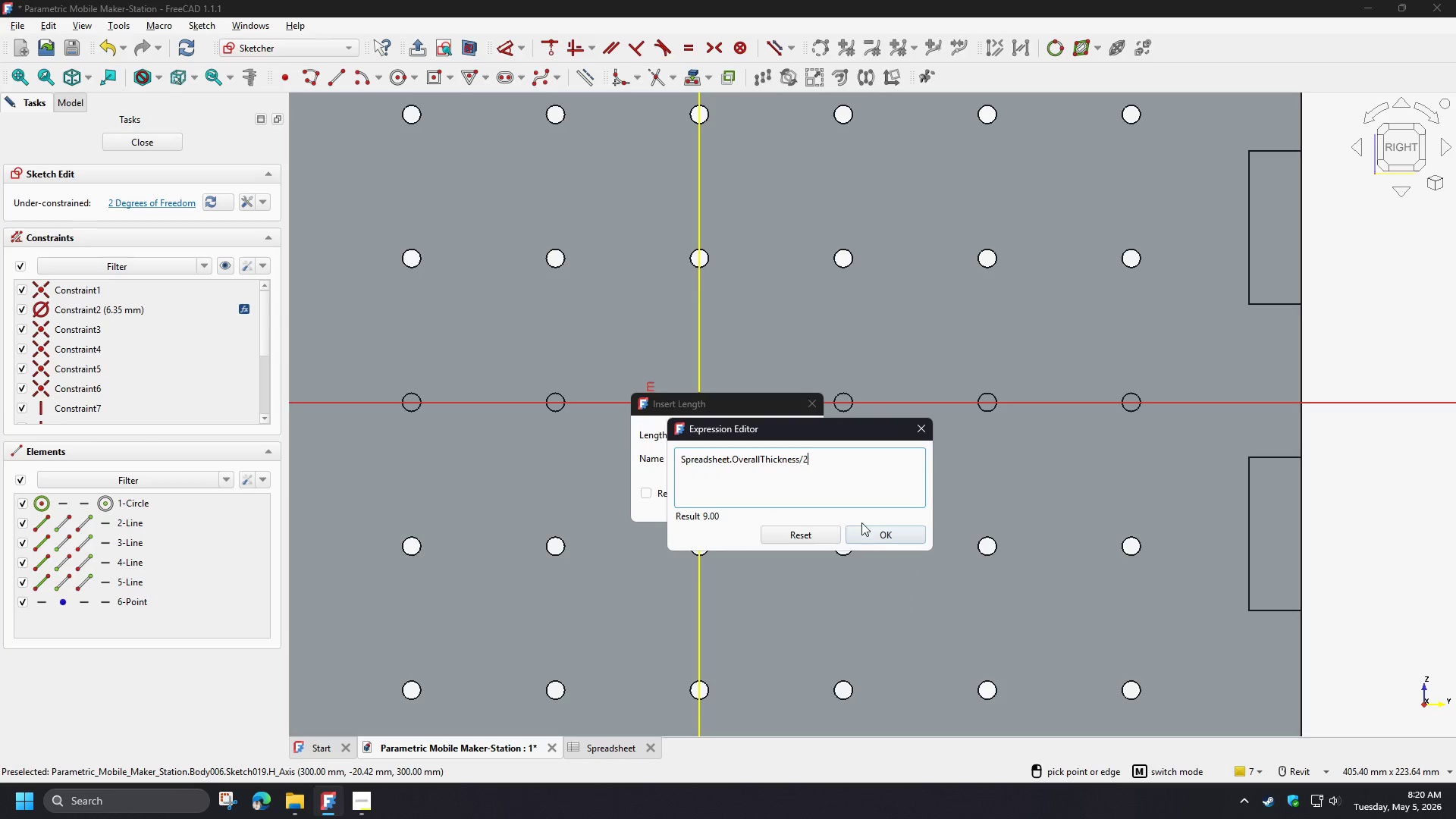 
left_click([875, 532])
 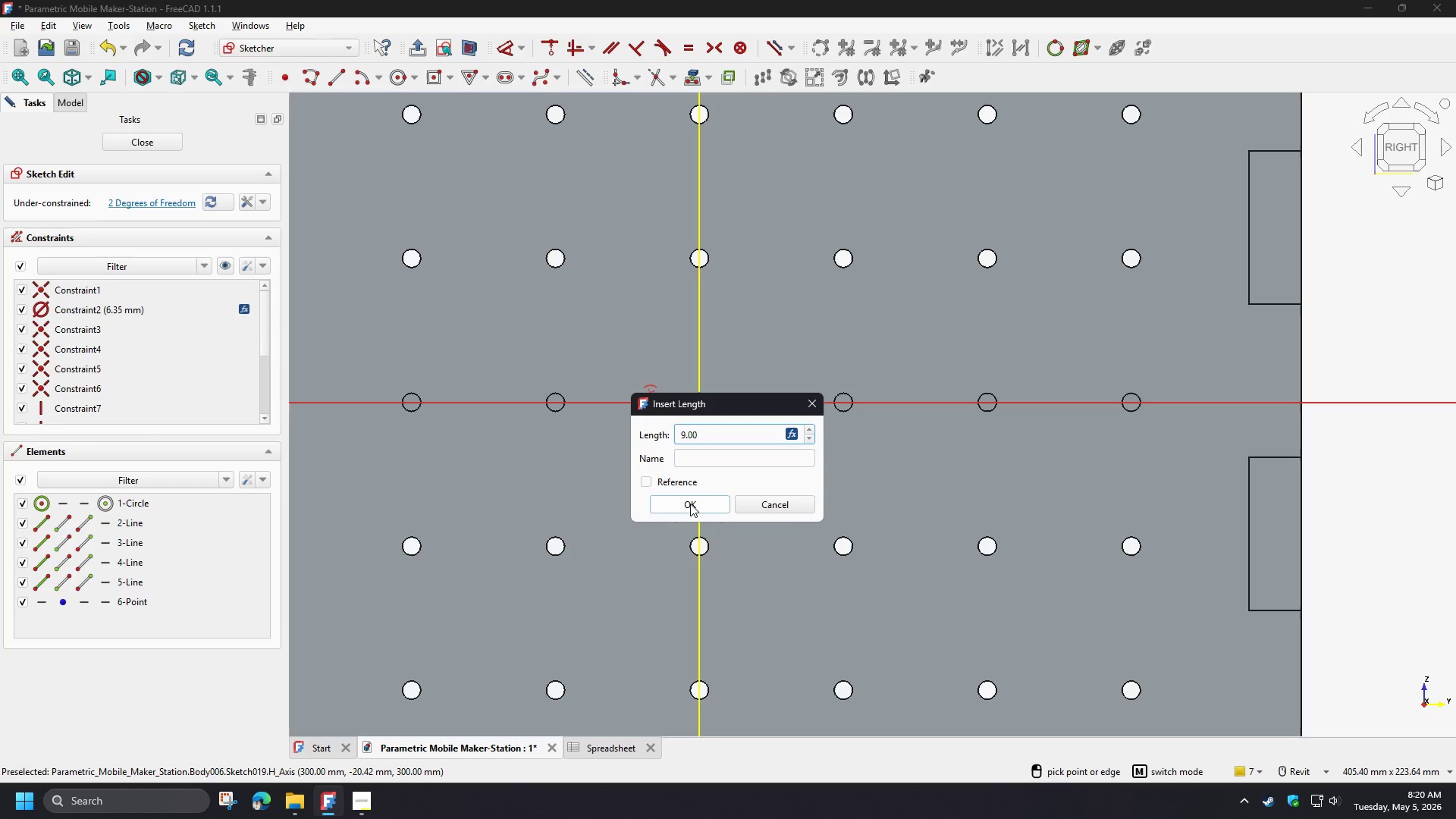 
left_click([687, 507])
 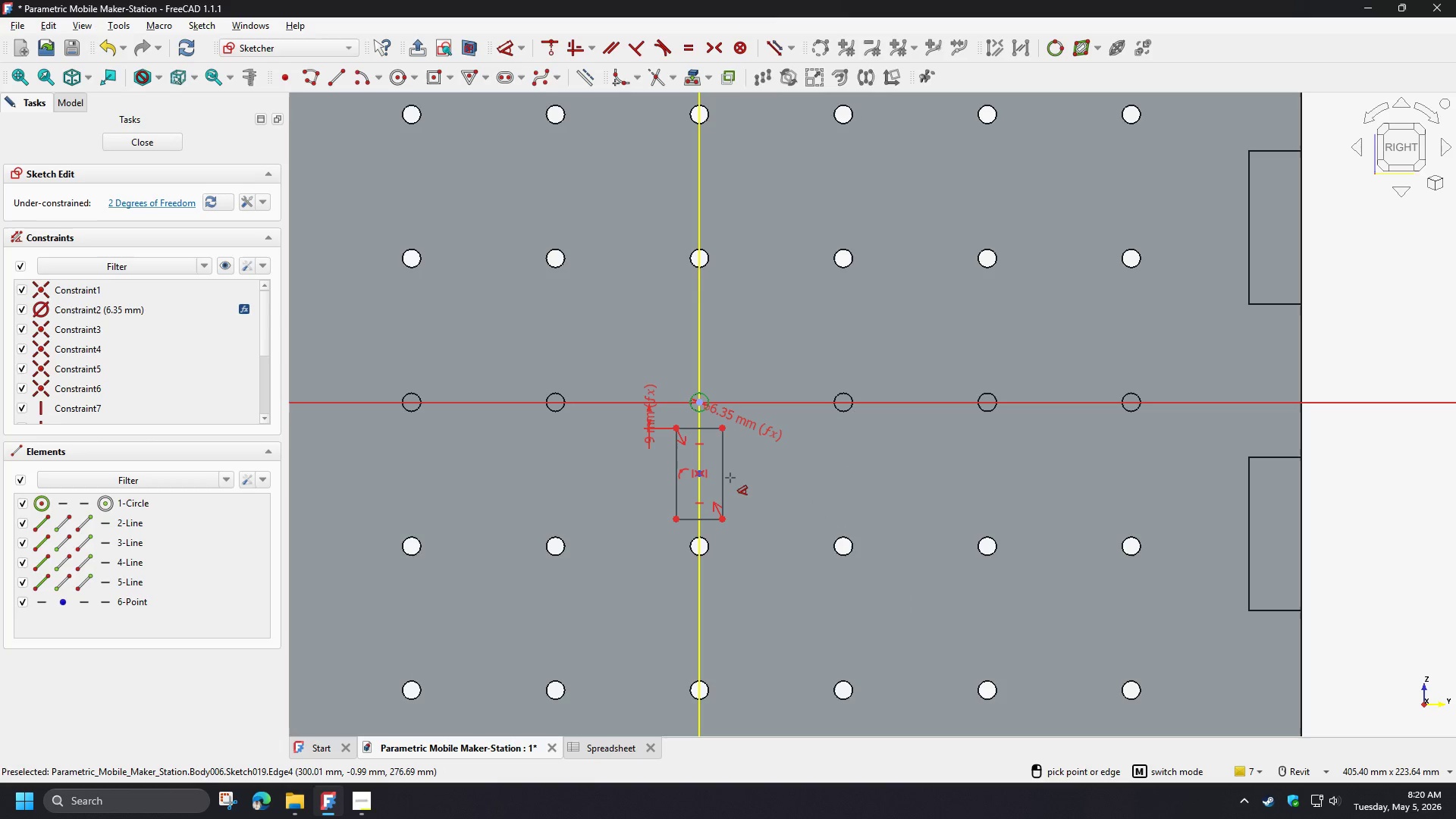 
right_click([730, 478])
 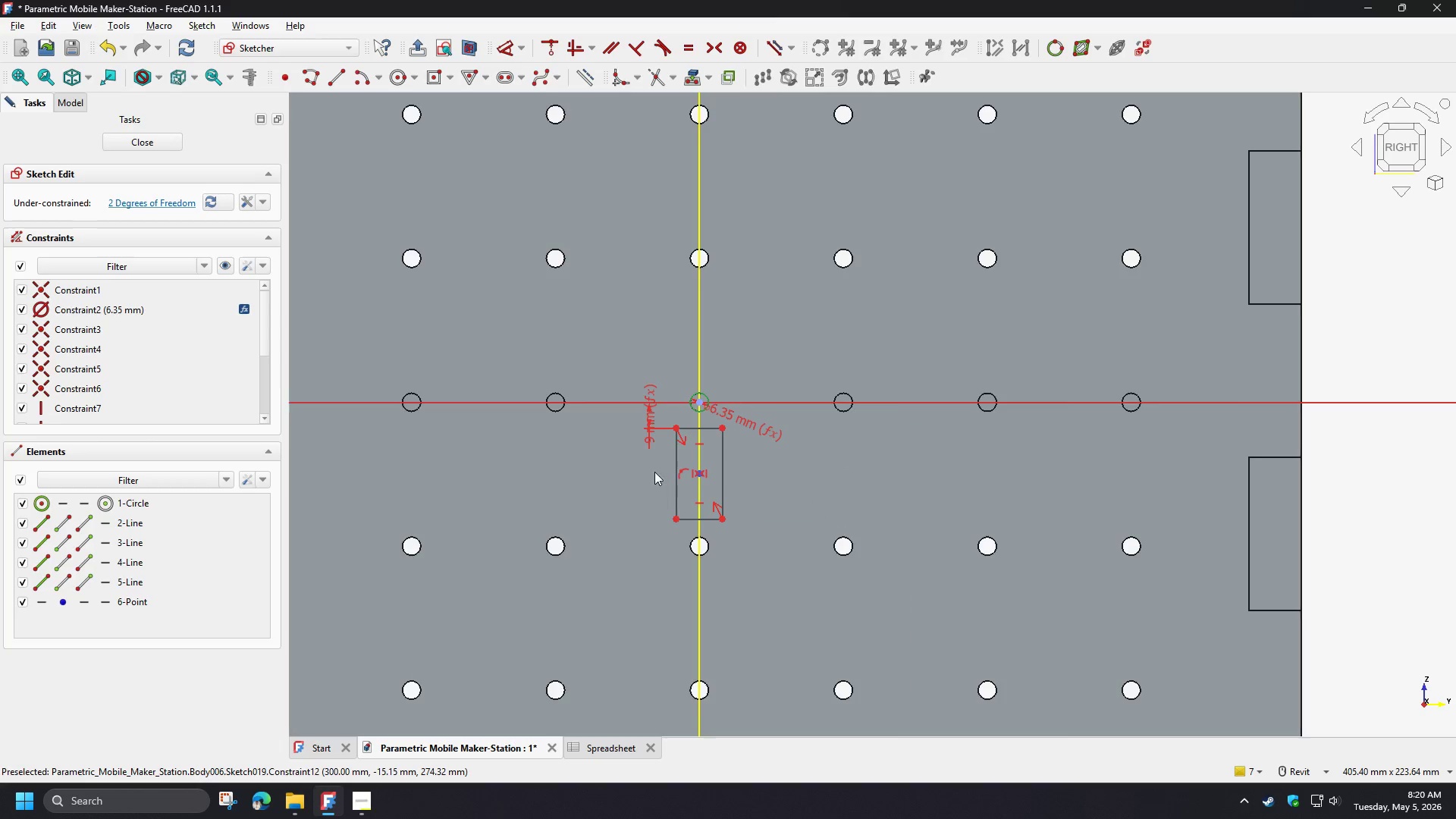 
scroll: coordinate [653, 471], scroll_direction: up, amount: 1.0
 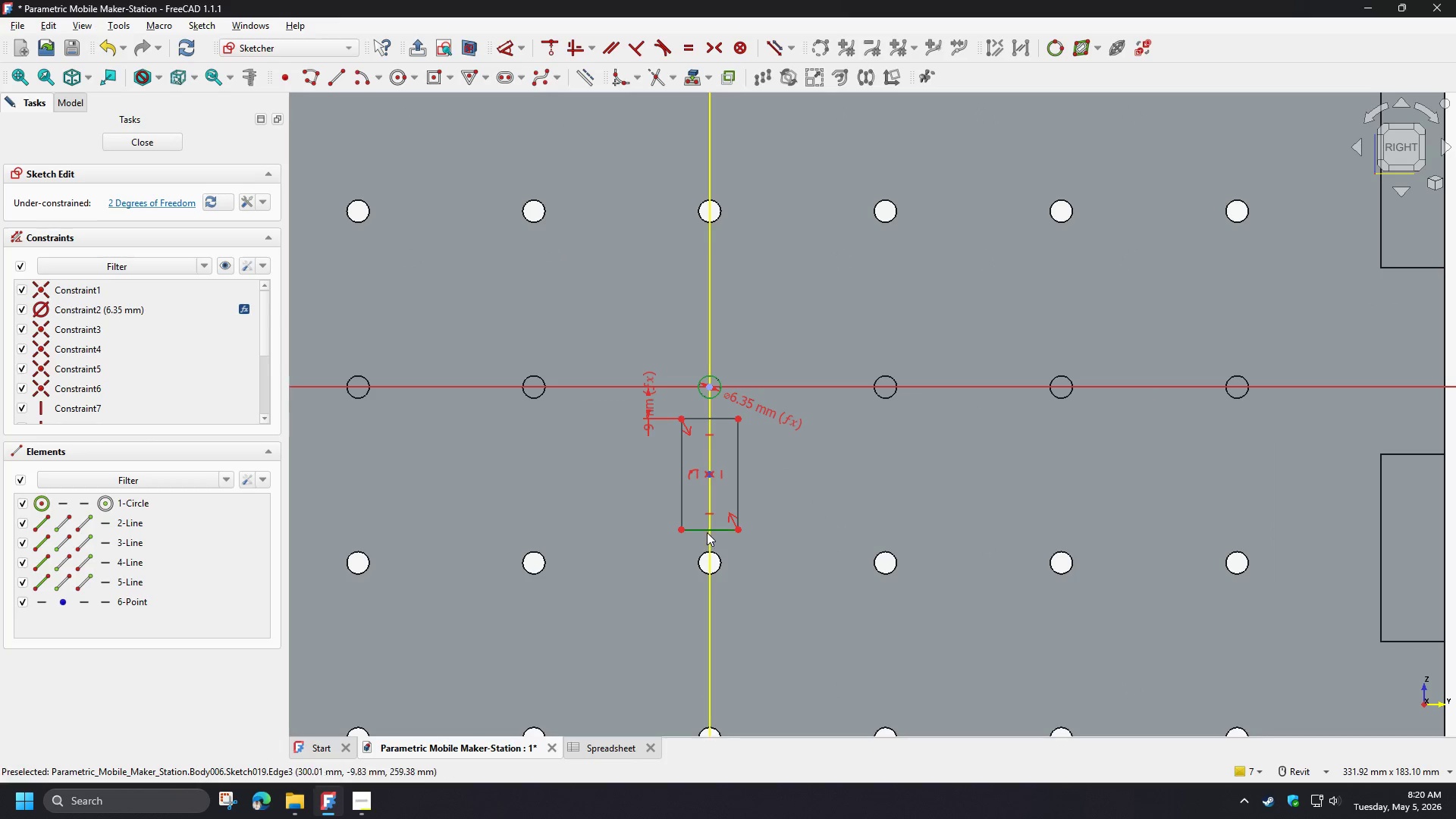 
left_click([698, 529])
 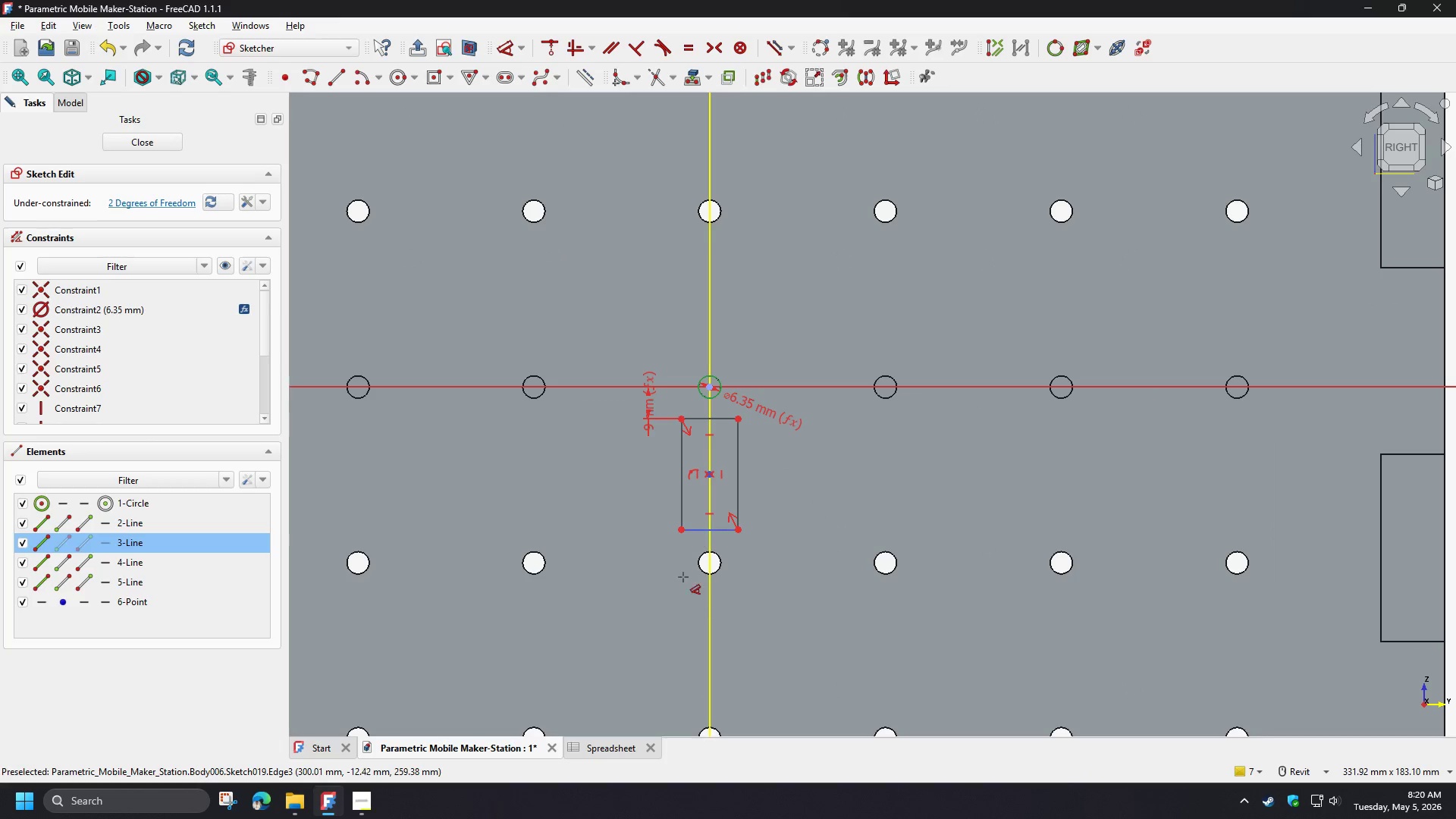 
key(D)
 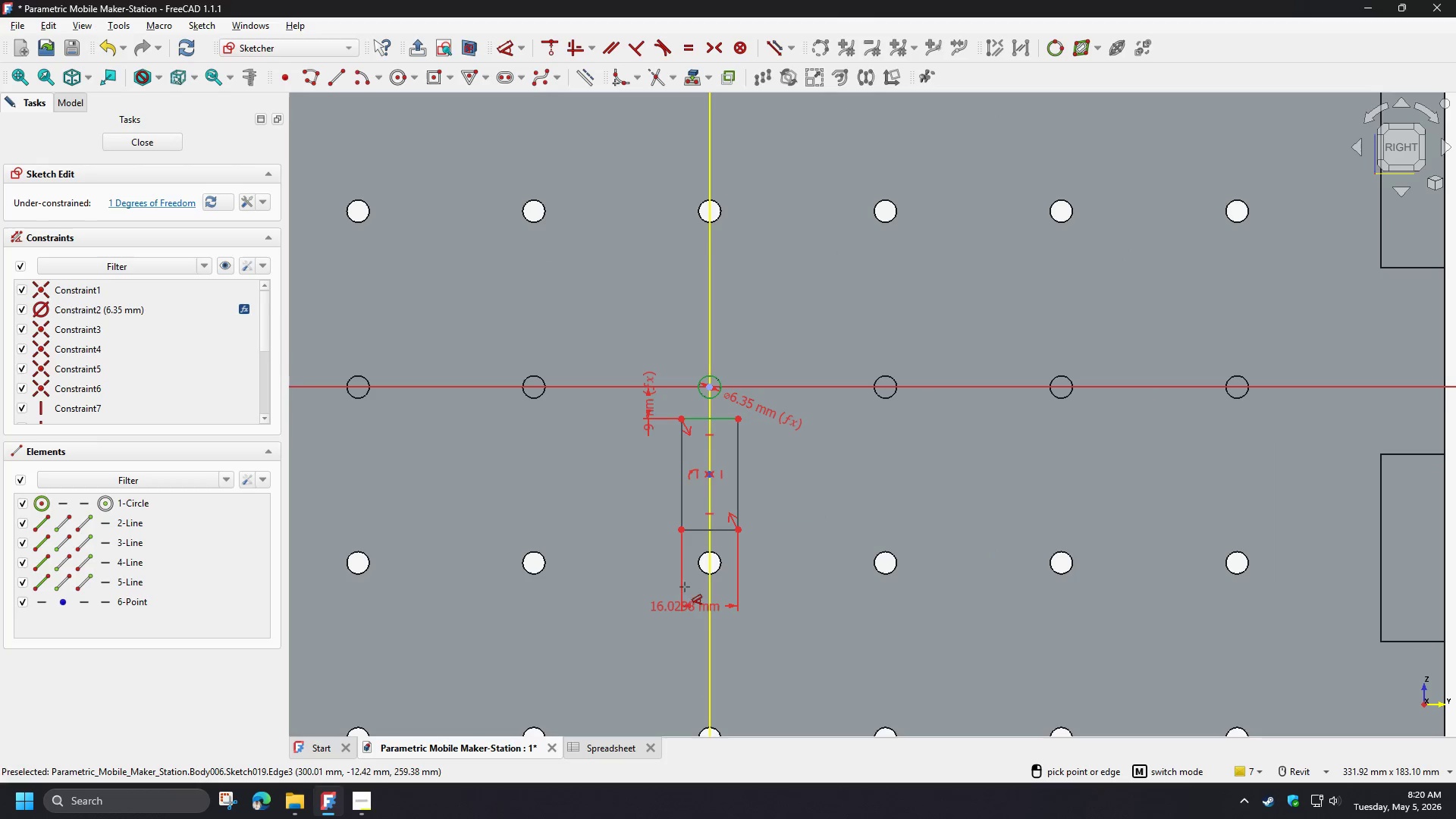 
left_click([685, 587])
 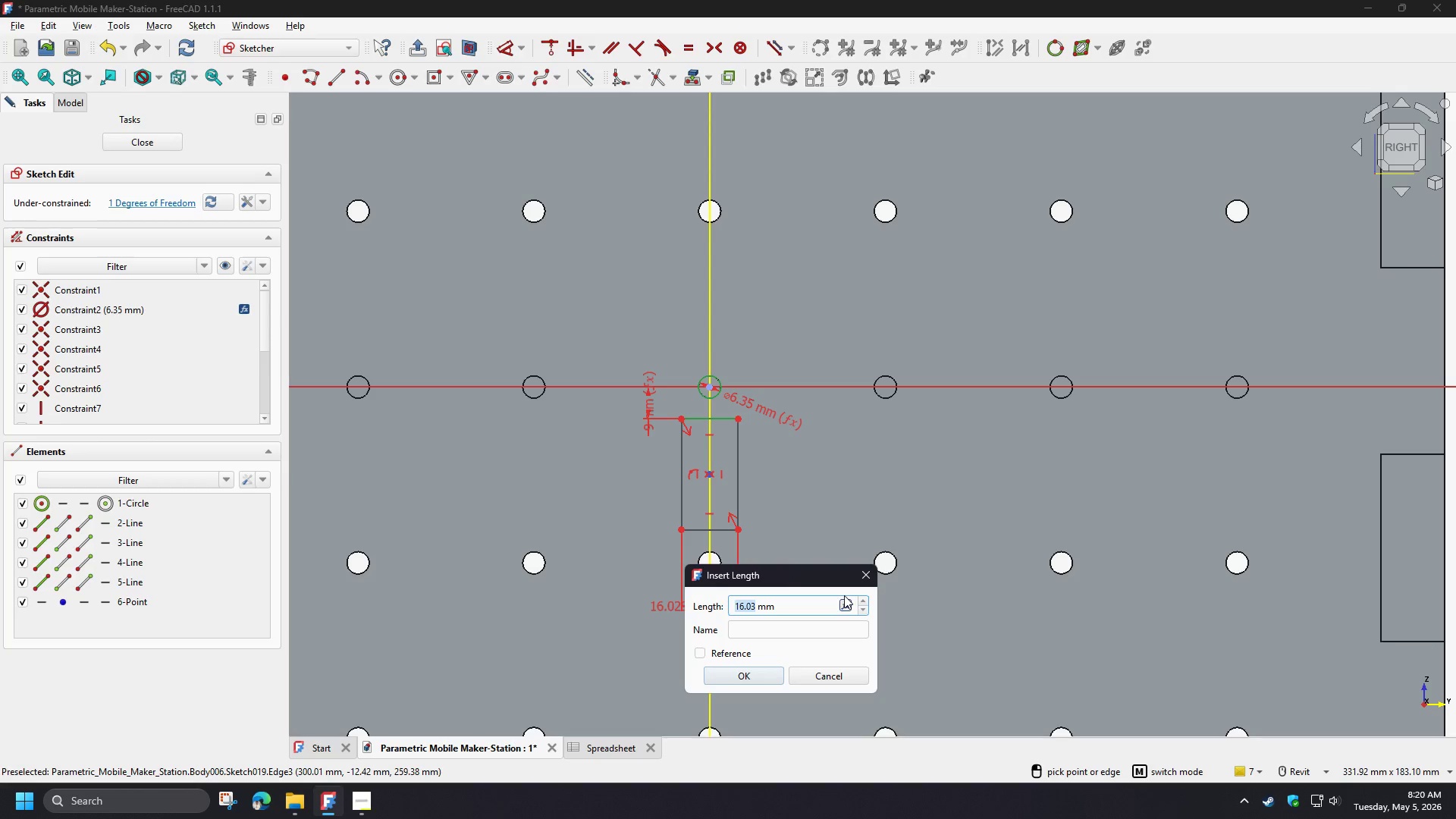 
double_click([841, 607])
 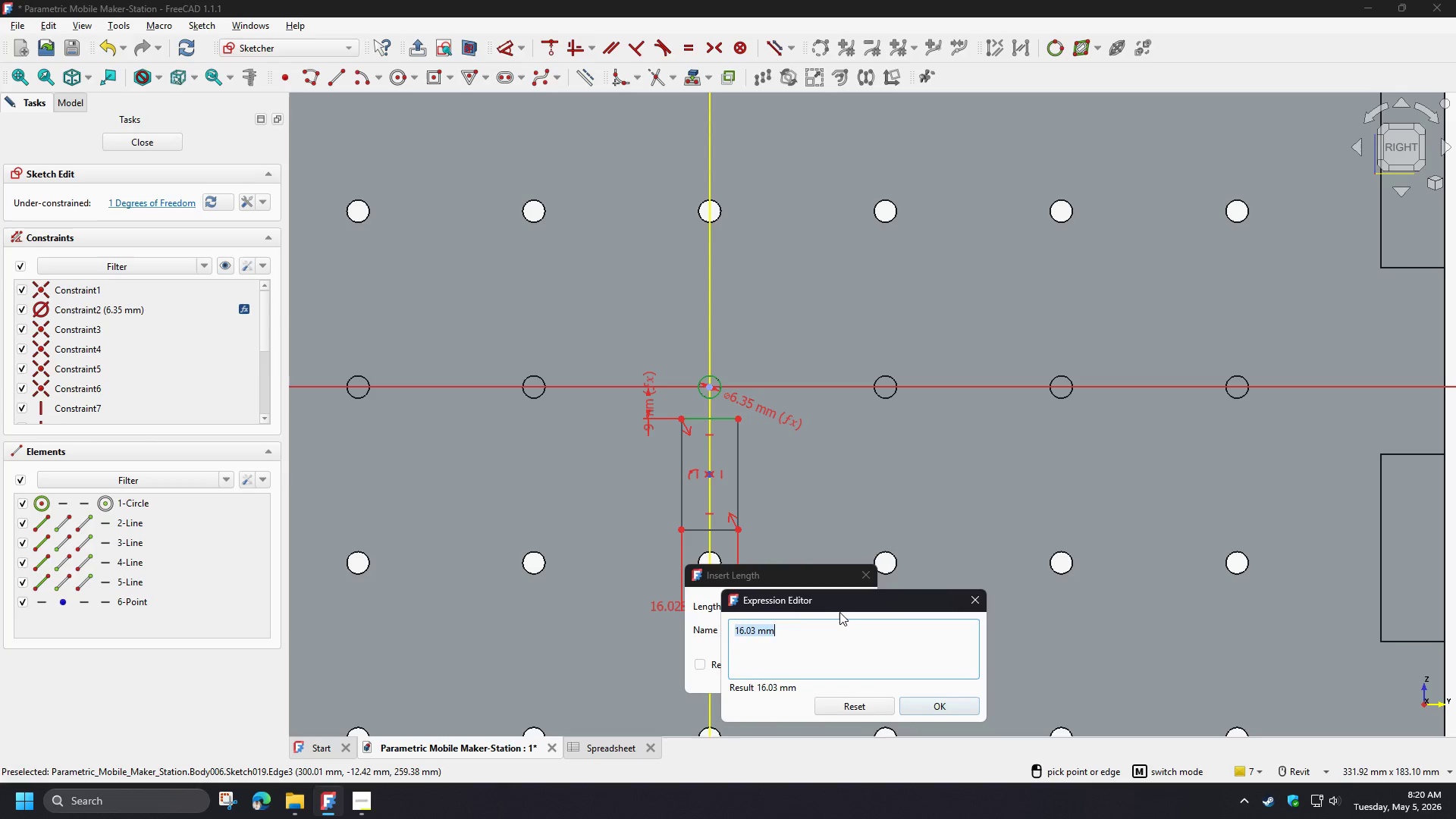 
type(sp)
 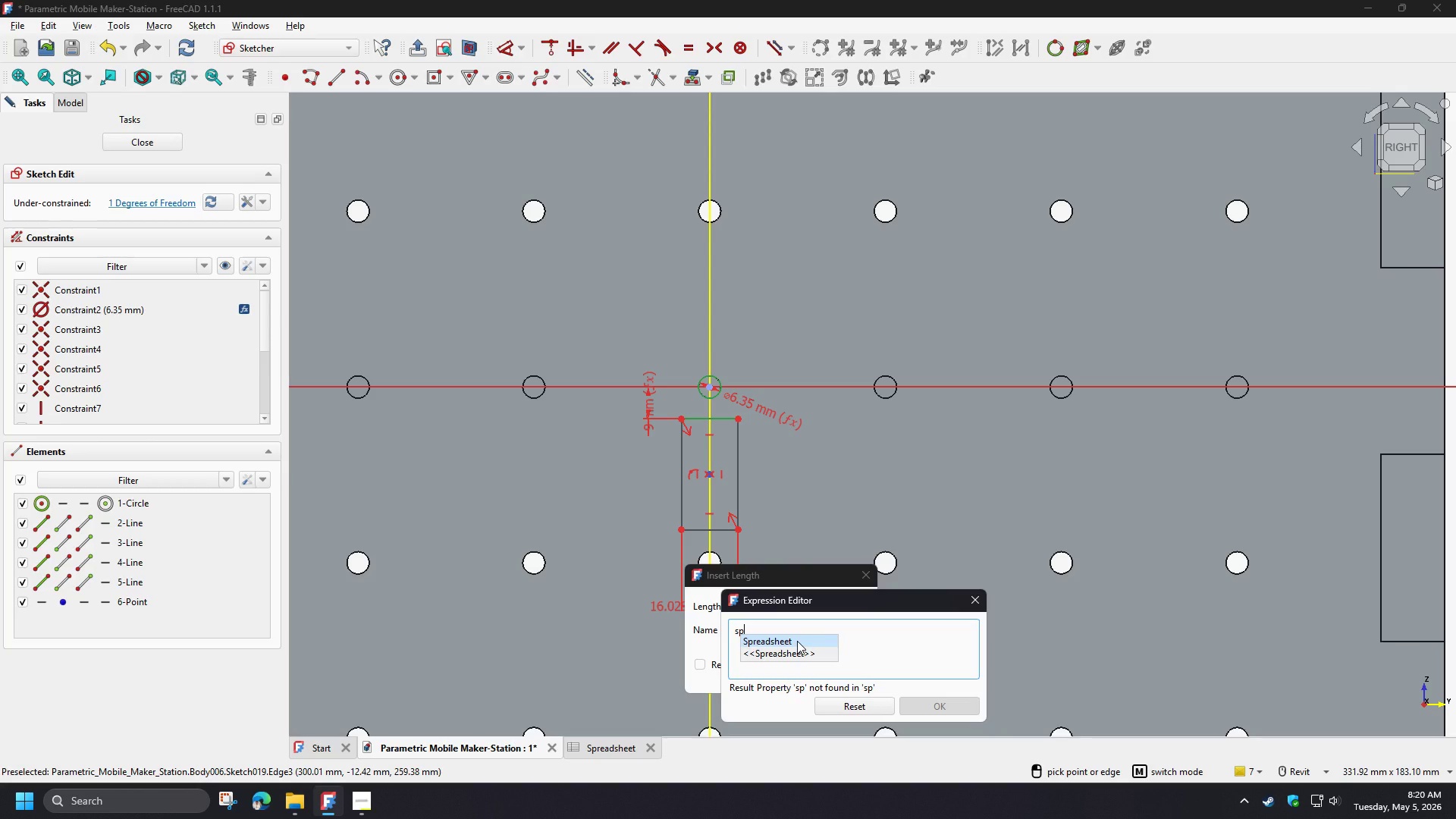 
left_click([797, 641])
 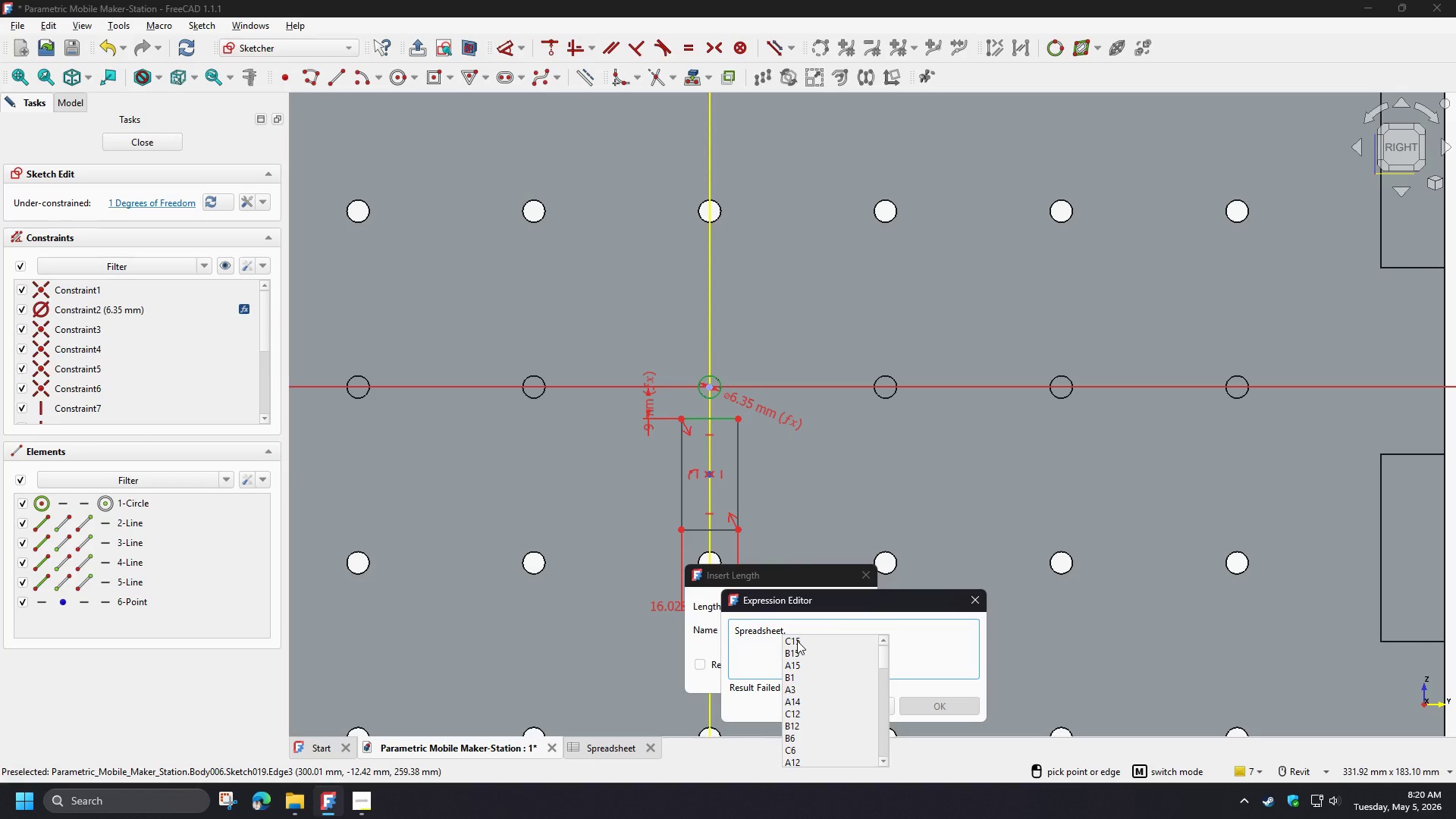 
type(th)
 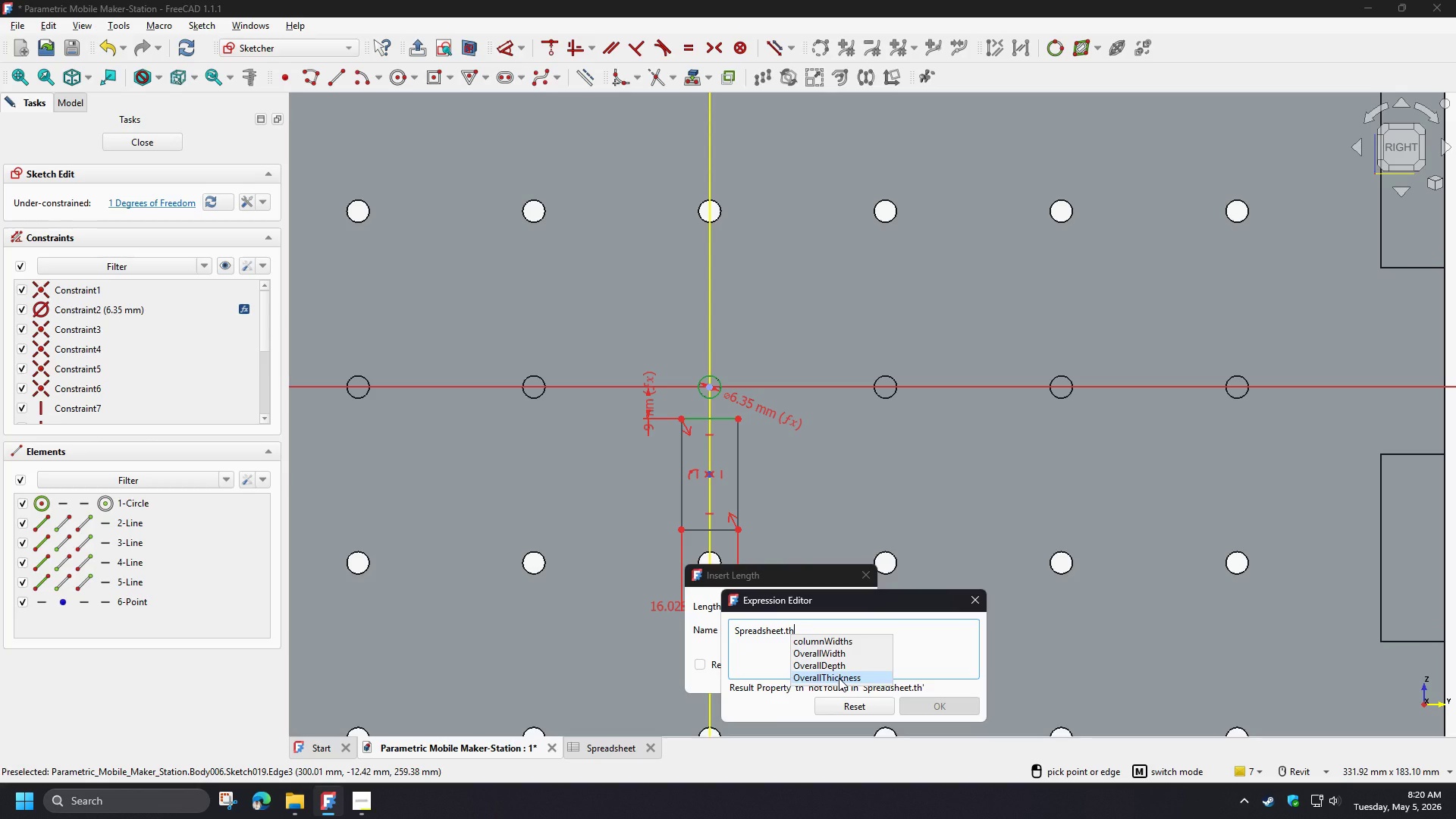 
left_click([839, 678])
 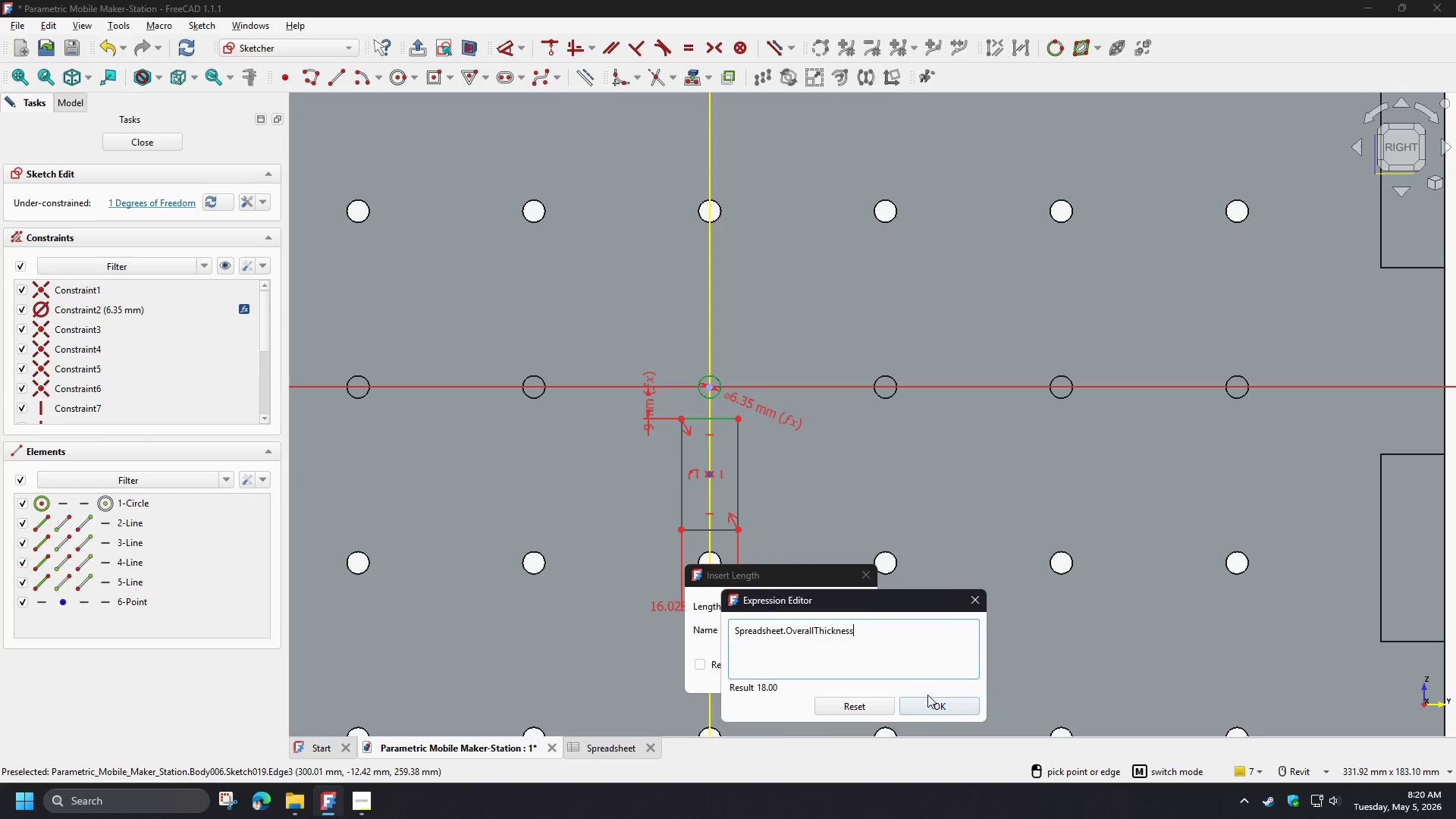 
left_click([924, 704])
 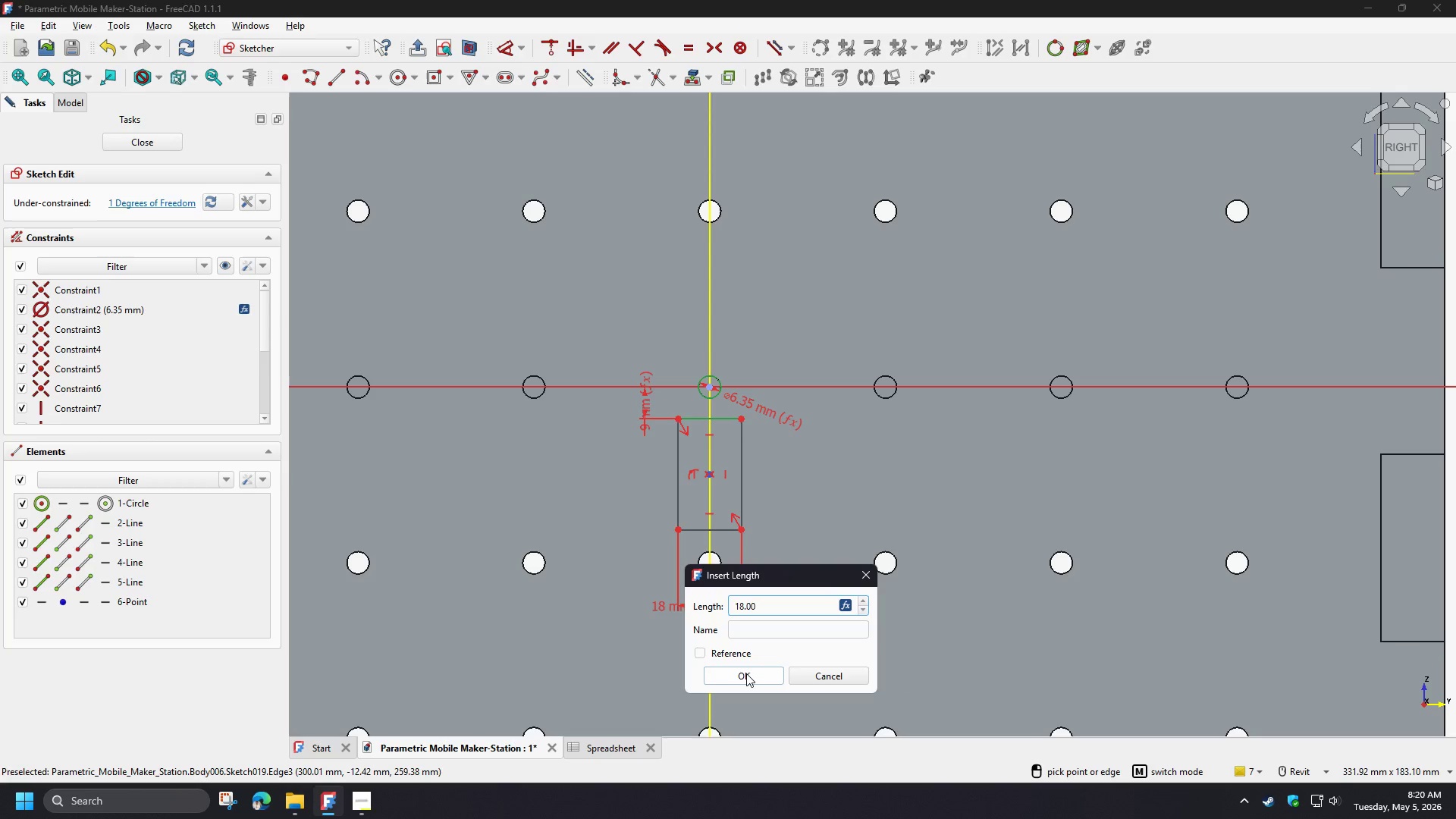 
left_click([746, 673])
 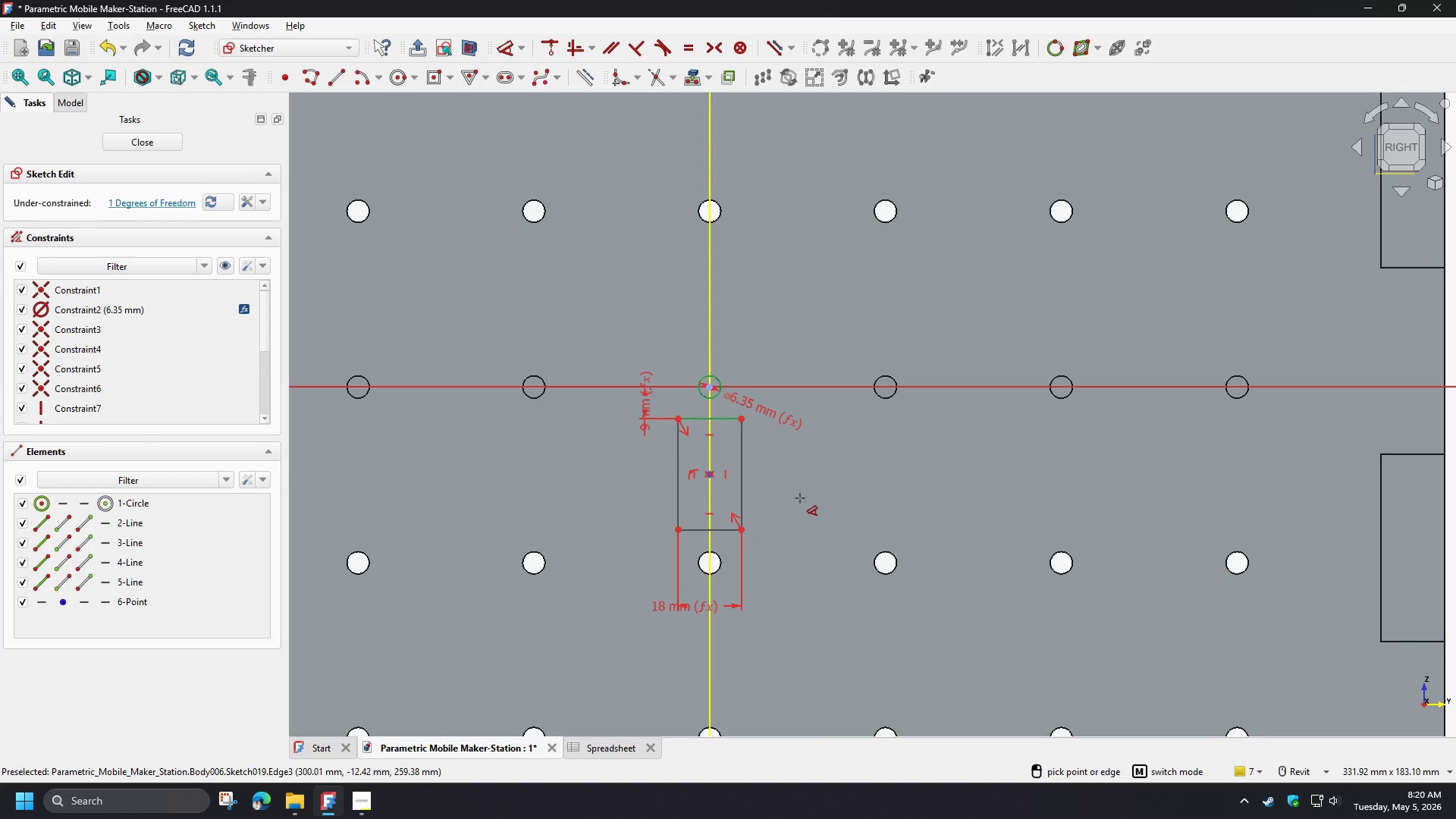 
right_click([800, 498])
 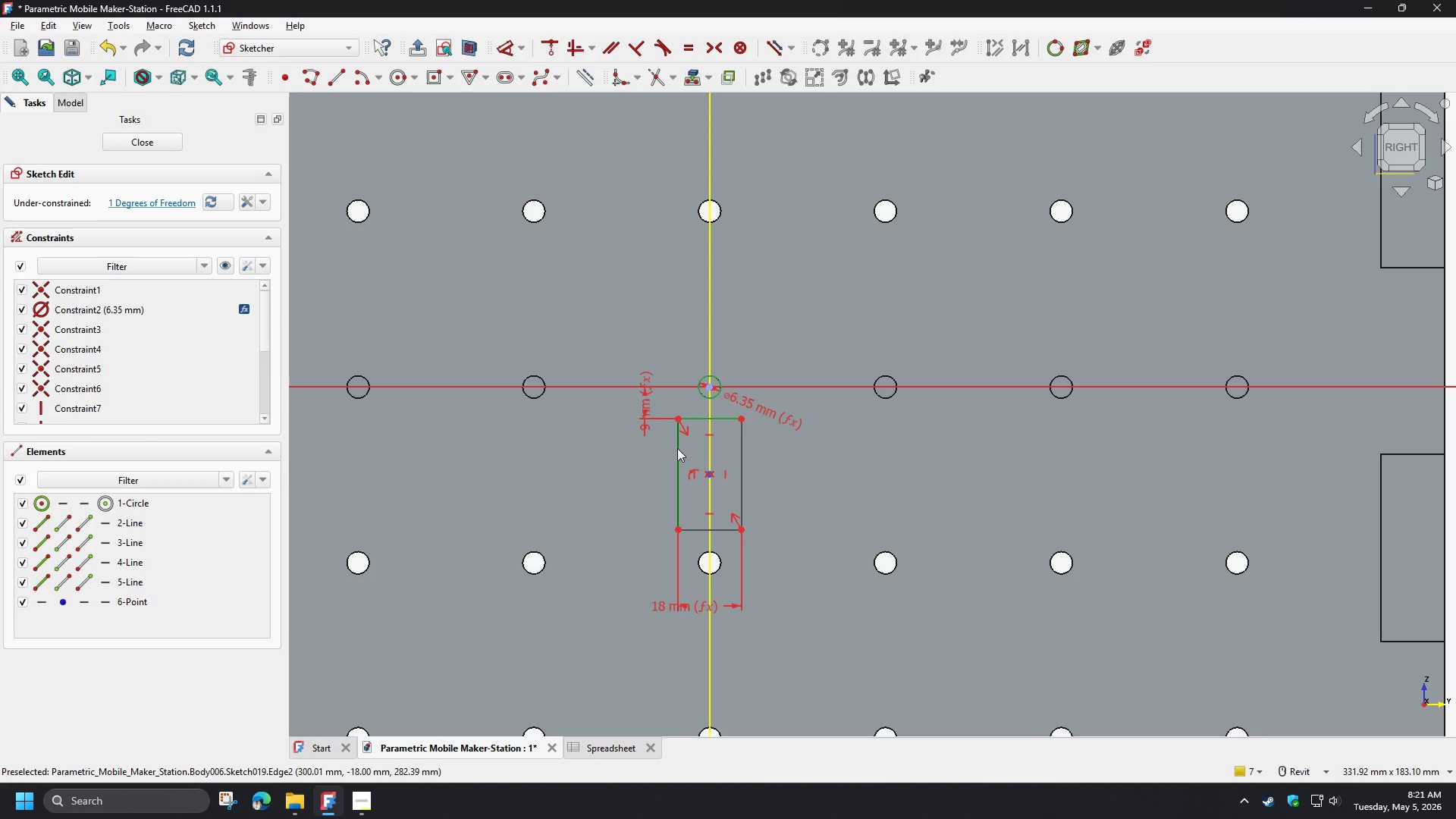 
wait(26.33)
 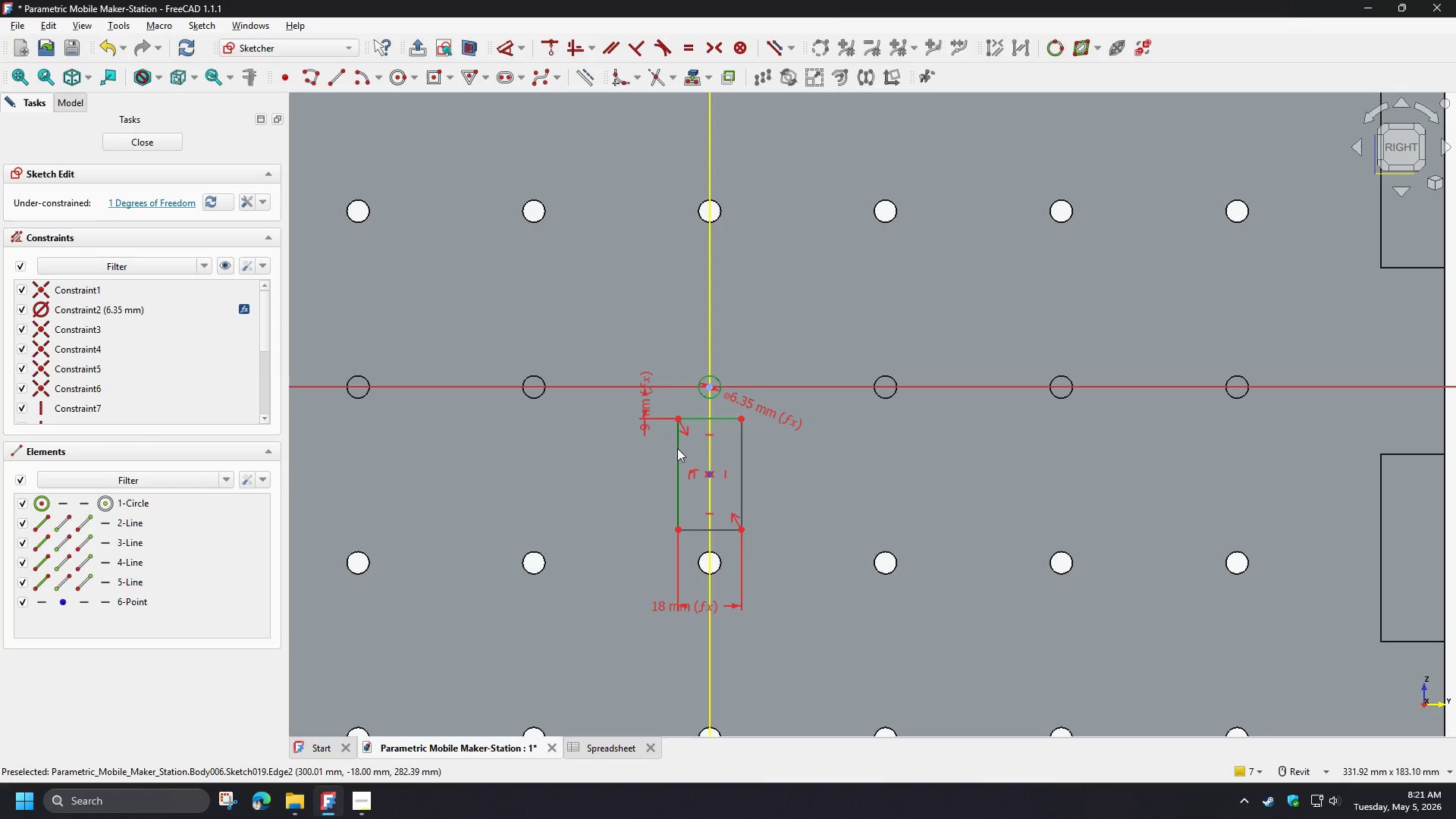 
left_click([677, 447])
 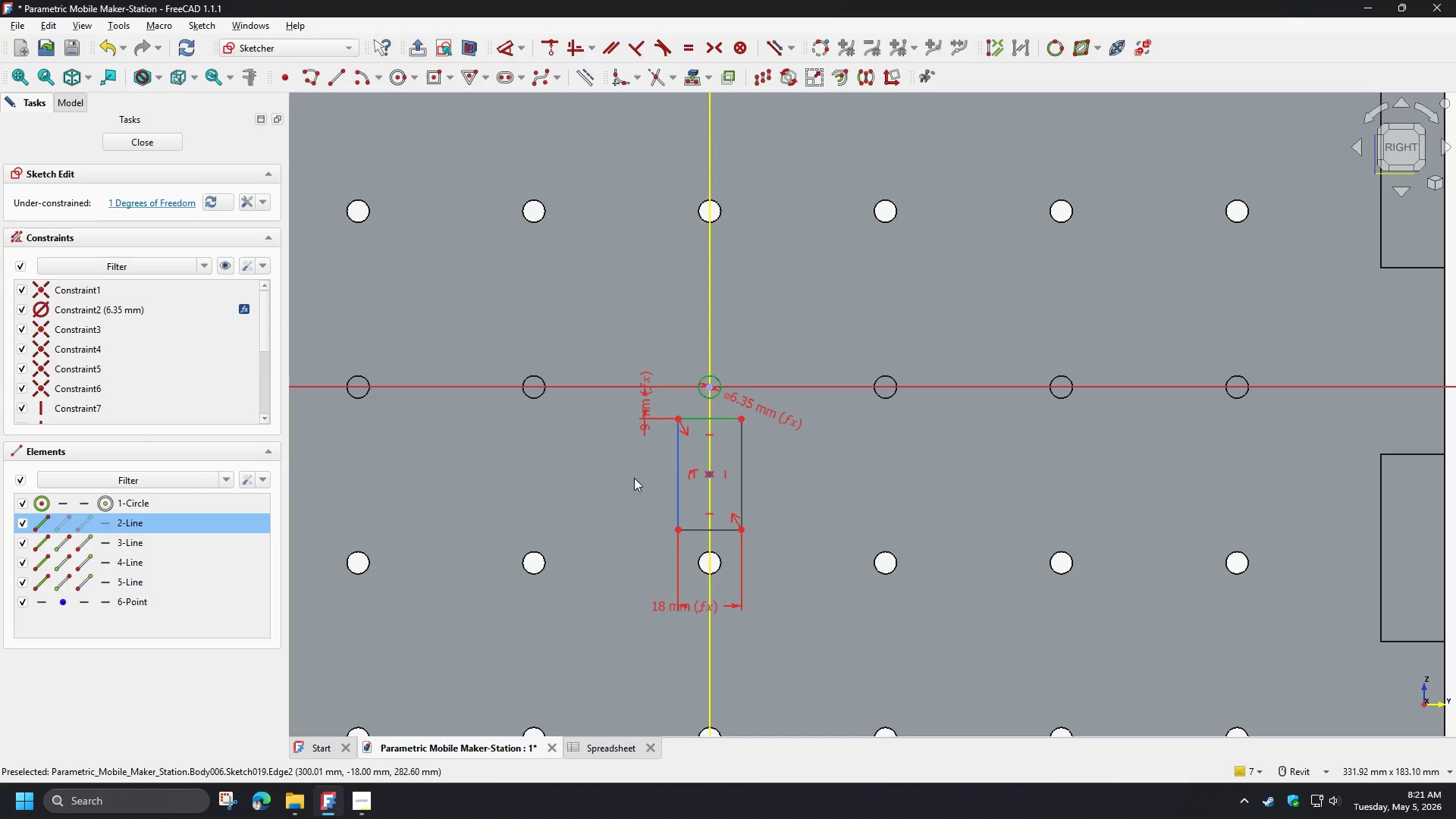 
key(D)
 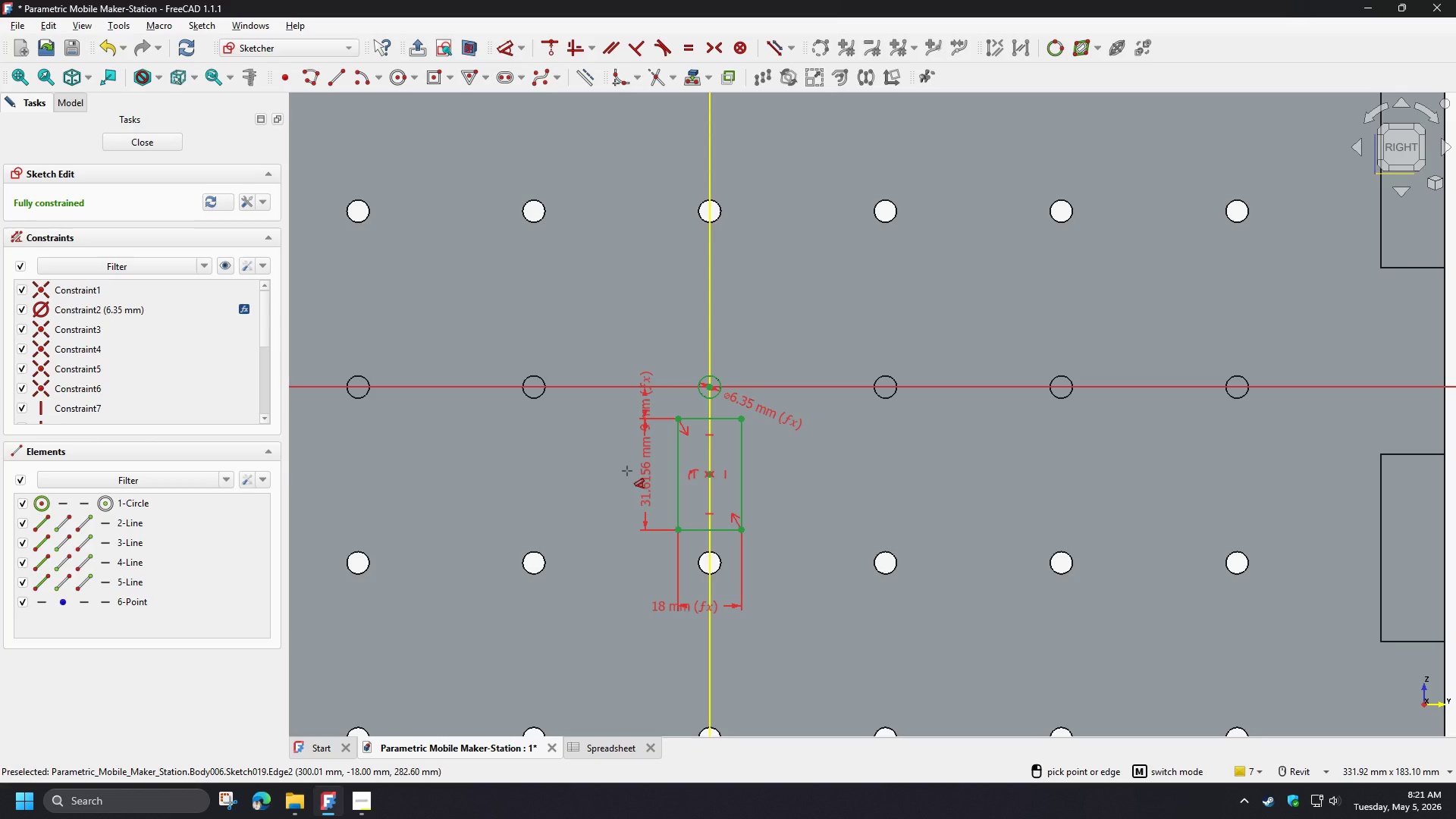 
left_click([627, 471])
 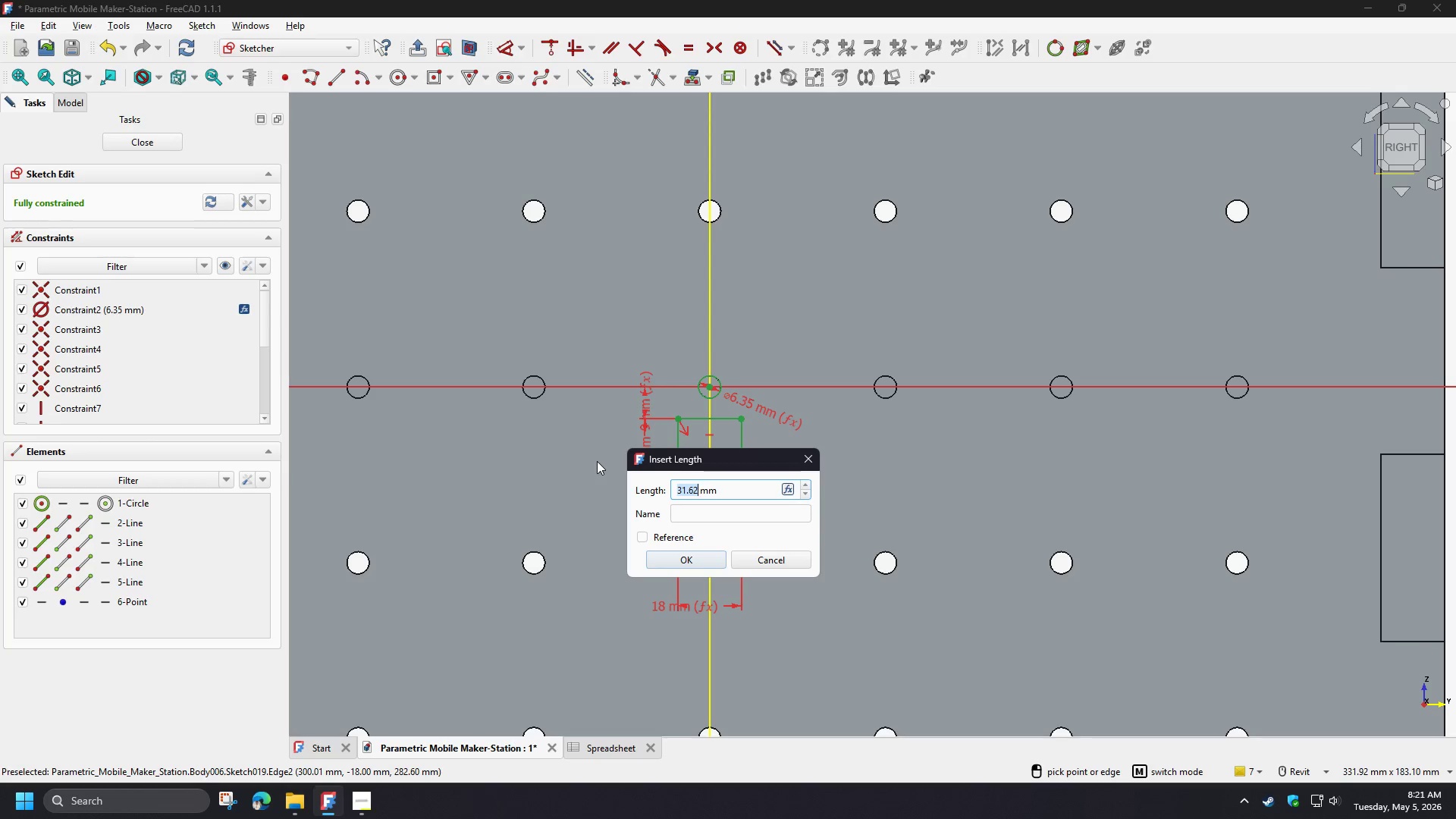 
type(sh)
 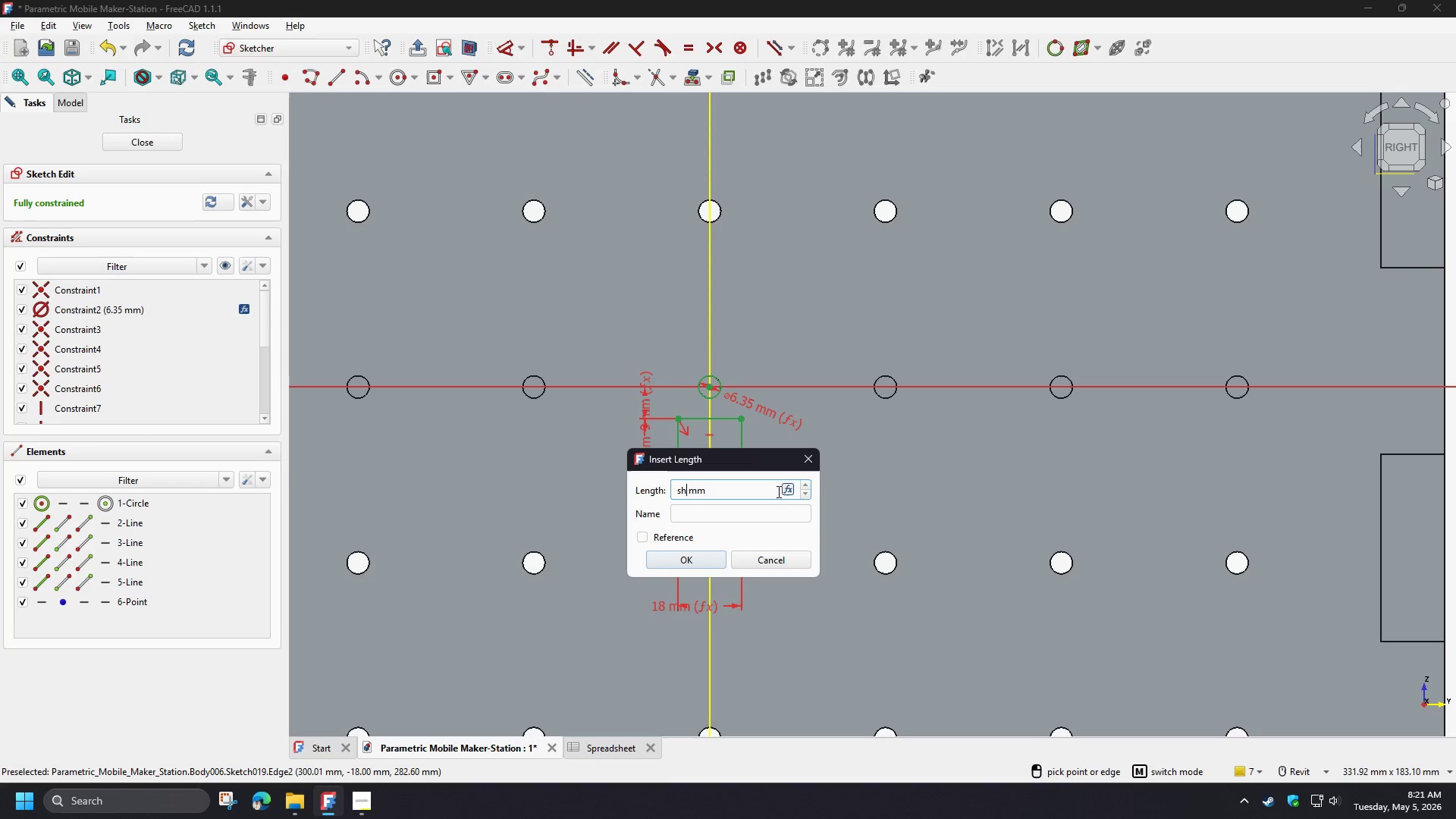 
left_click([792, 493])
 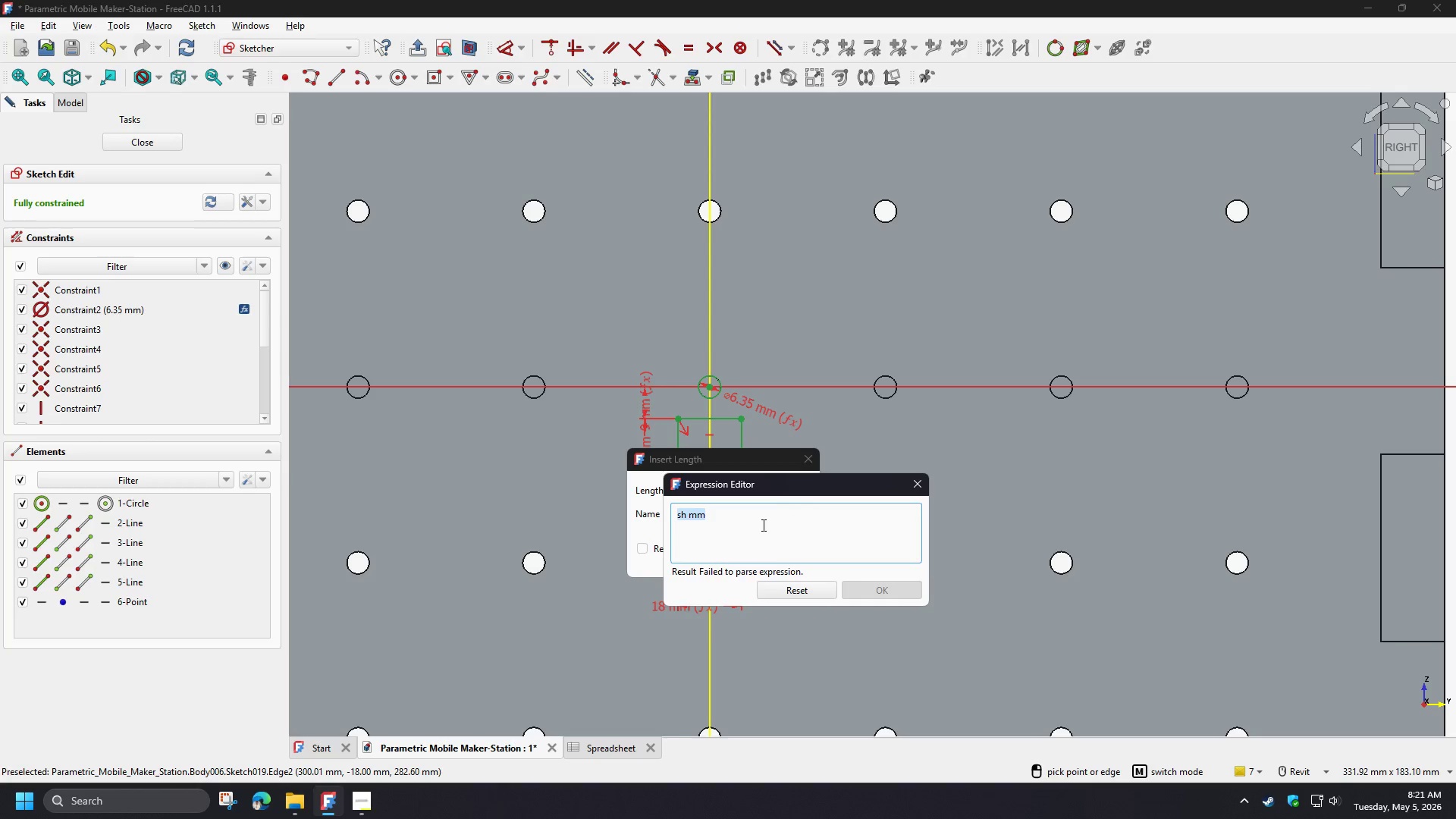 
type(shelv)
 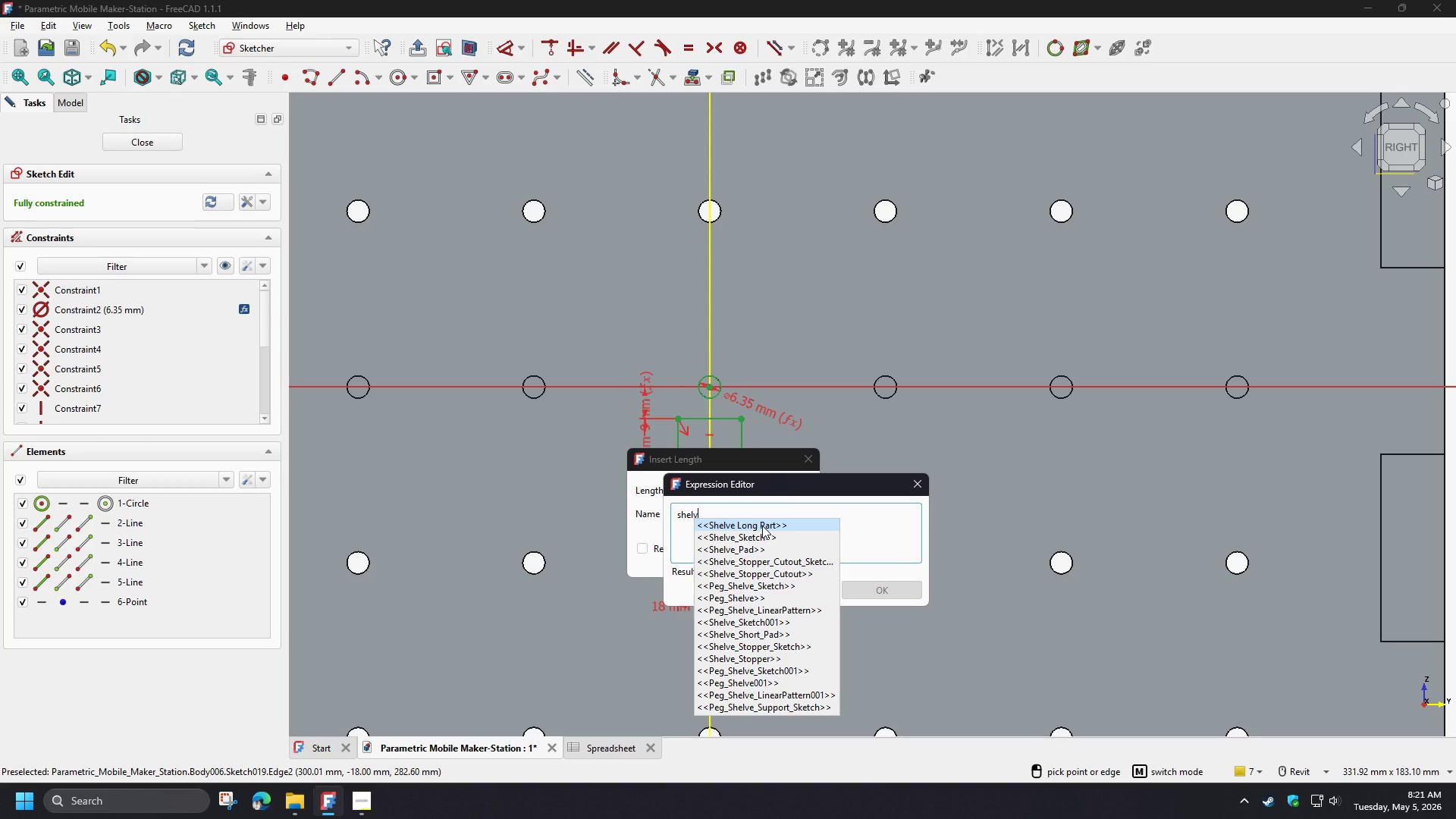 
left_click([761, 541])
 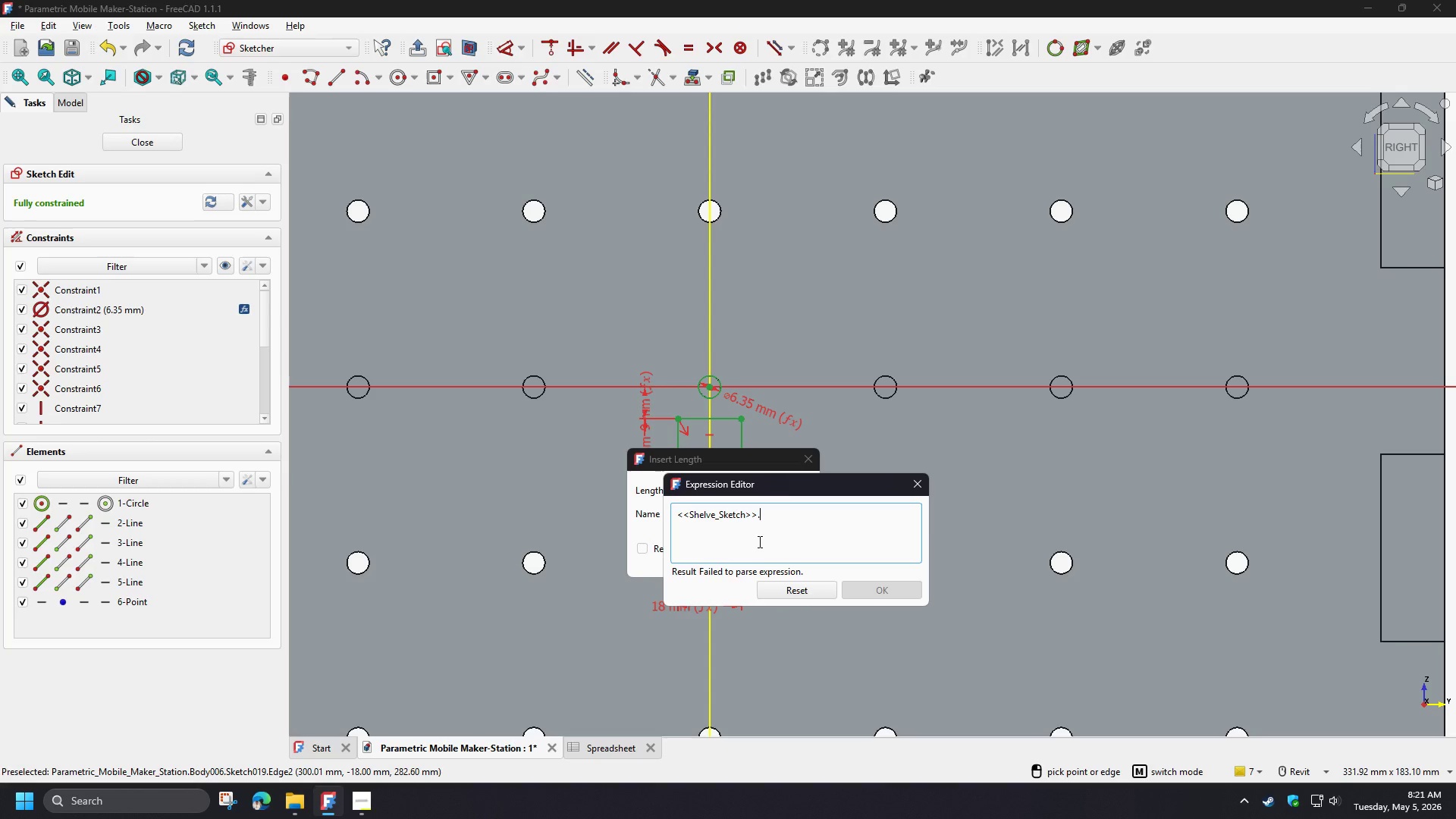 
key(C)
 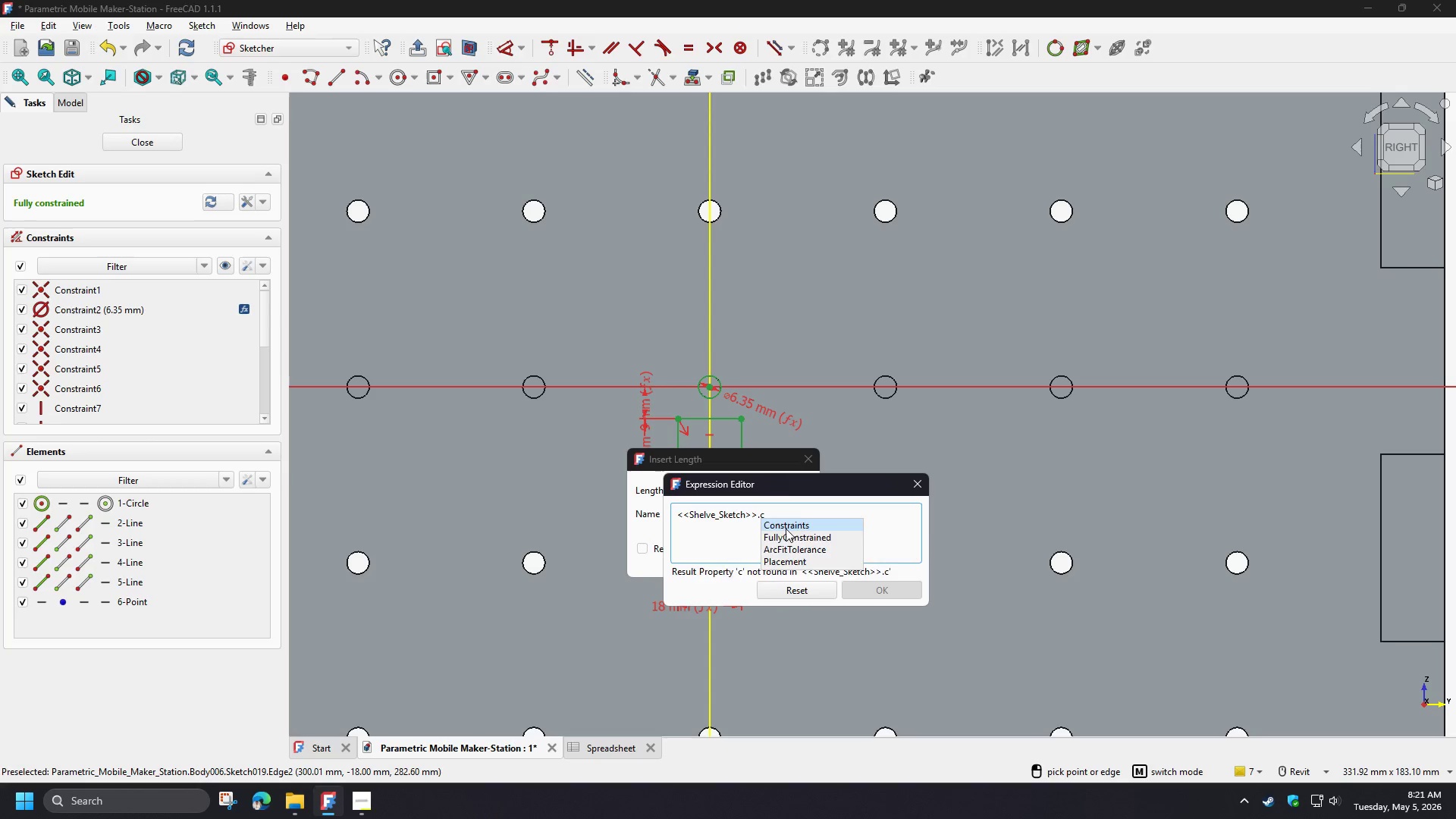 
left_click([786, 529])
 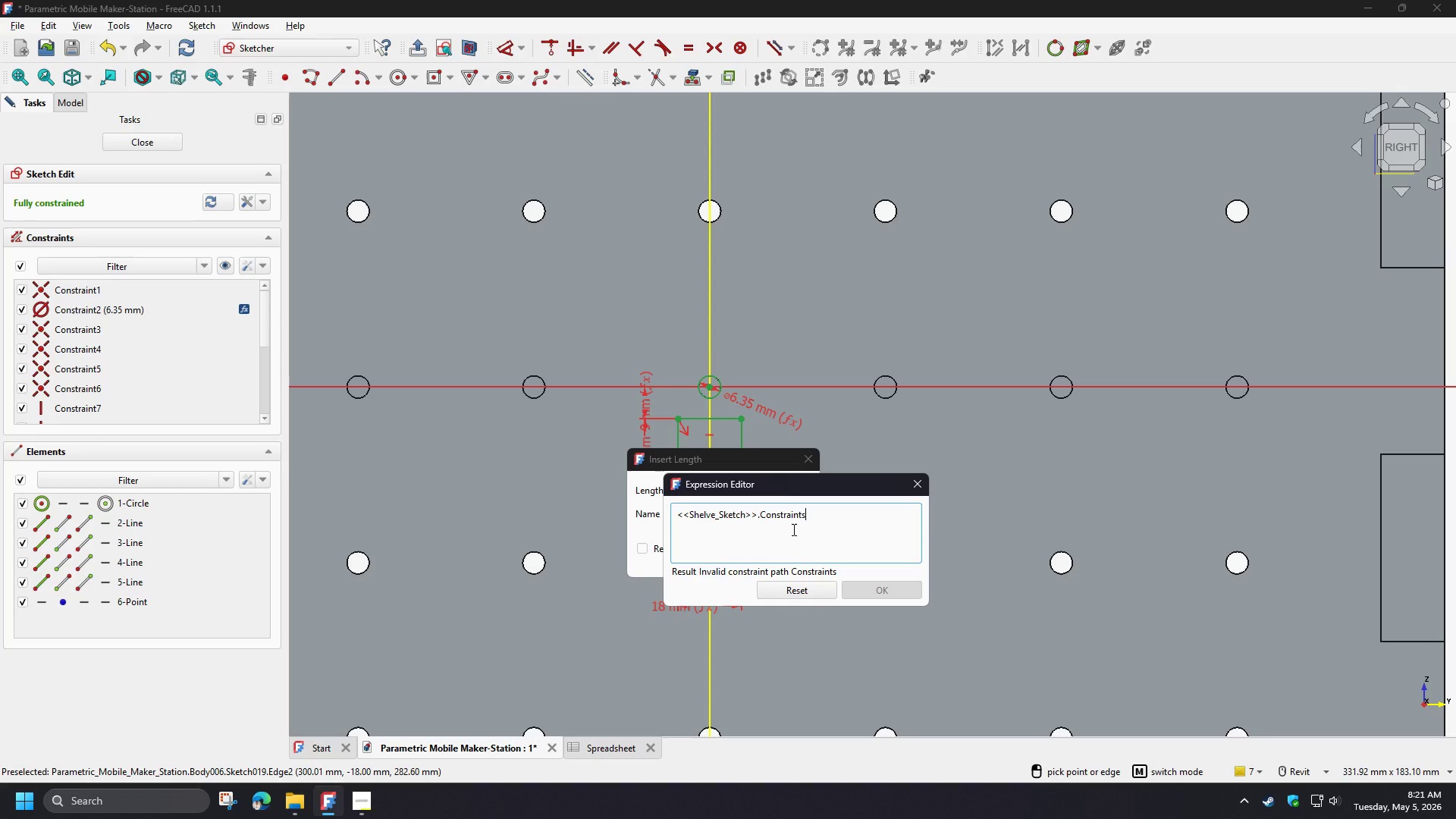 
left_click([914, 488])
 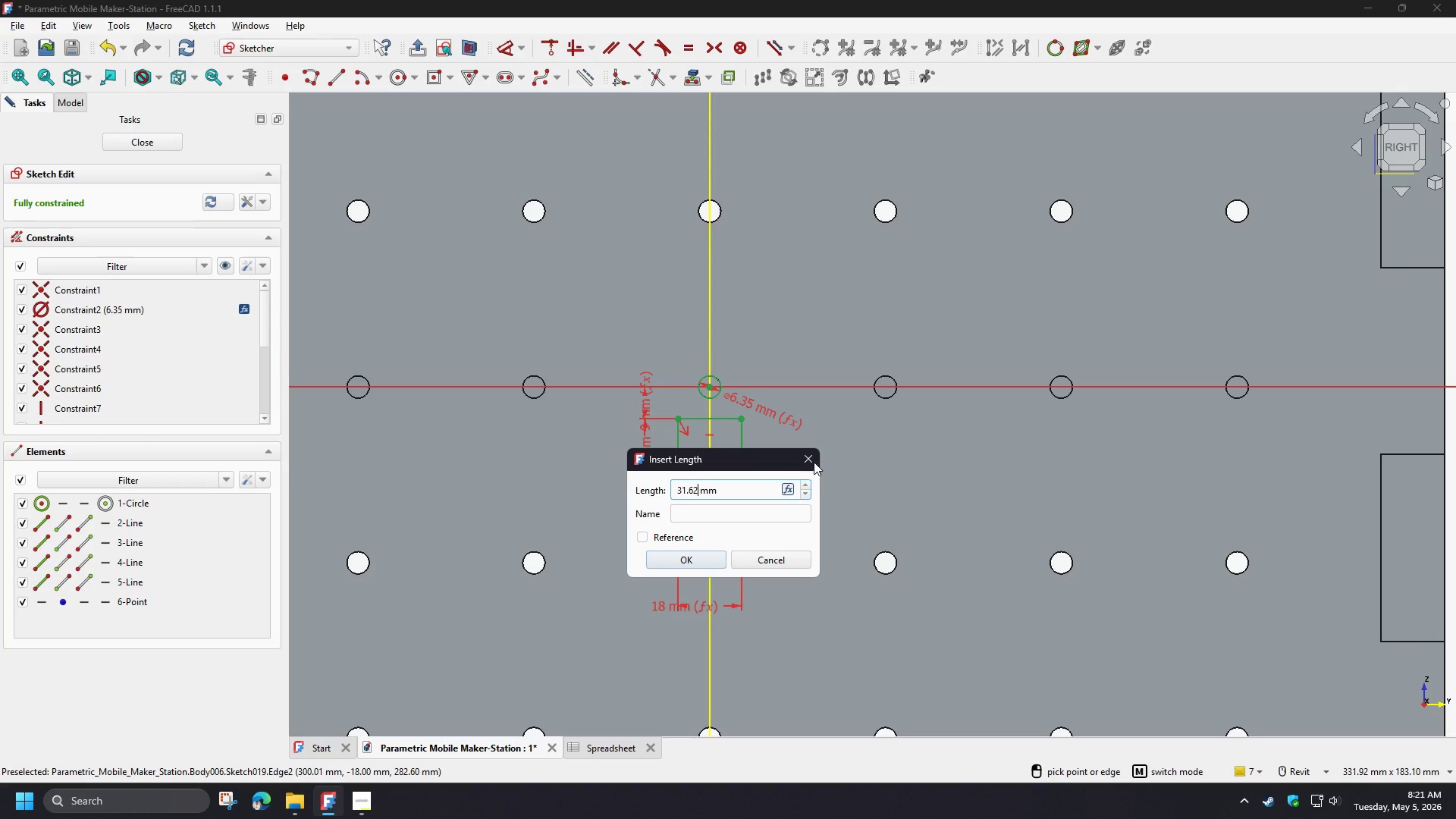 
left_click([813, 462])
 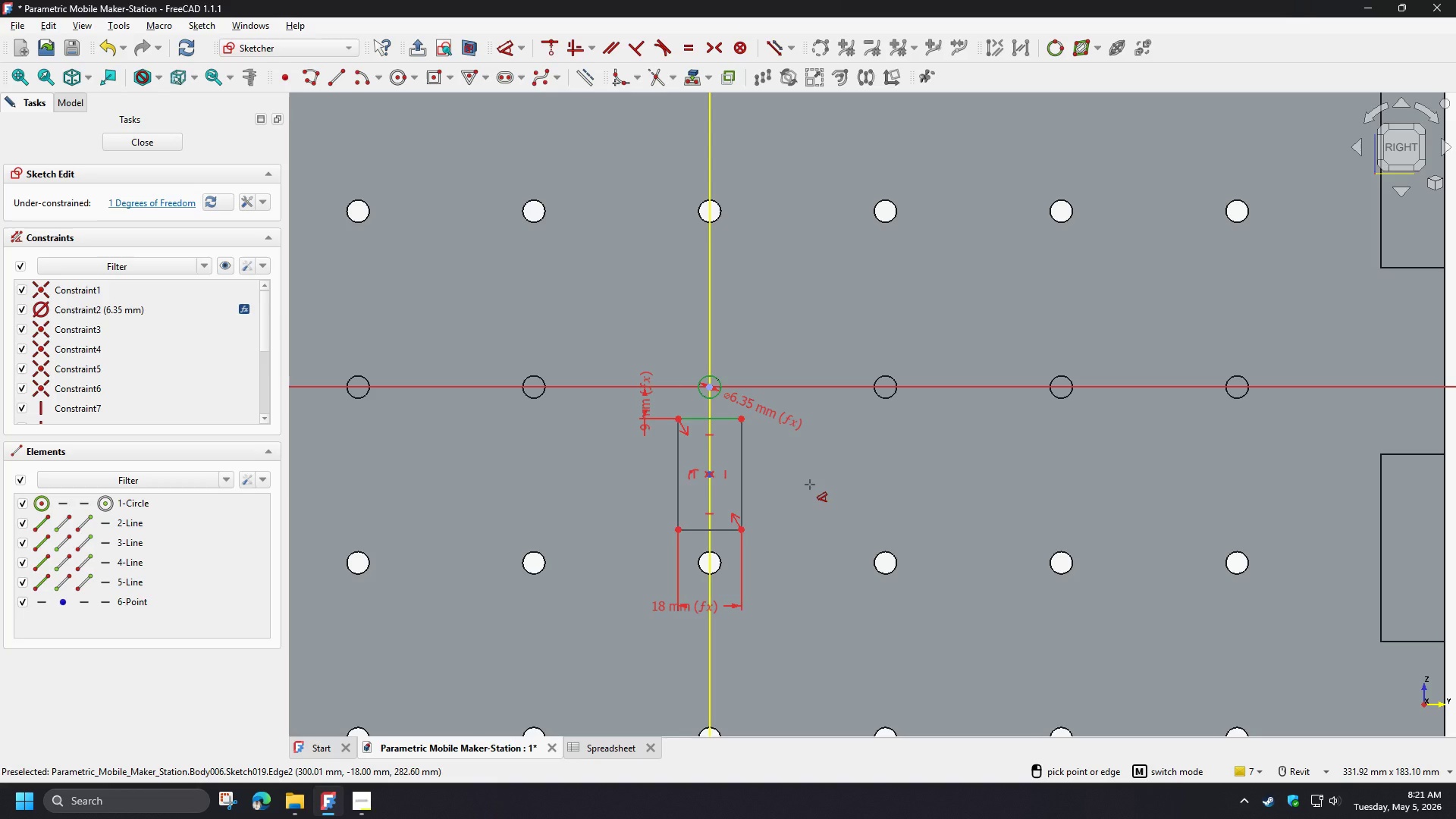 
right_click([810, 485])
 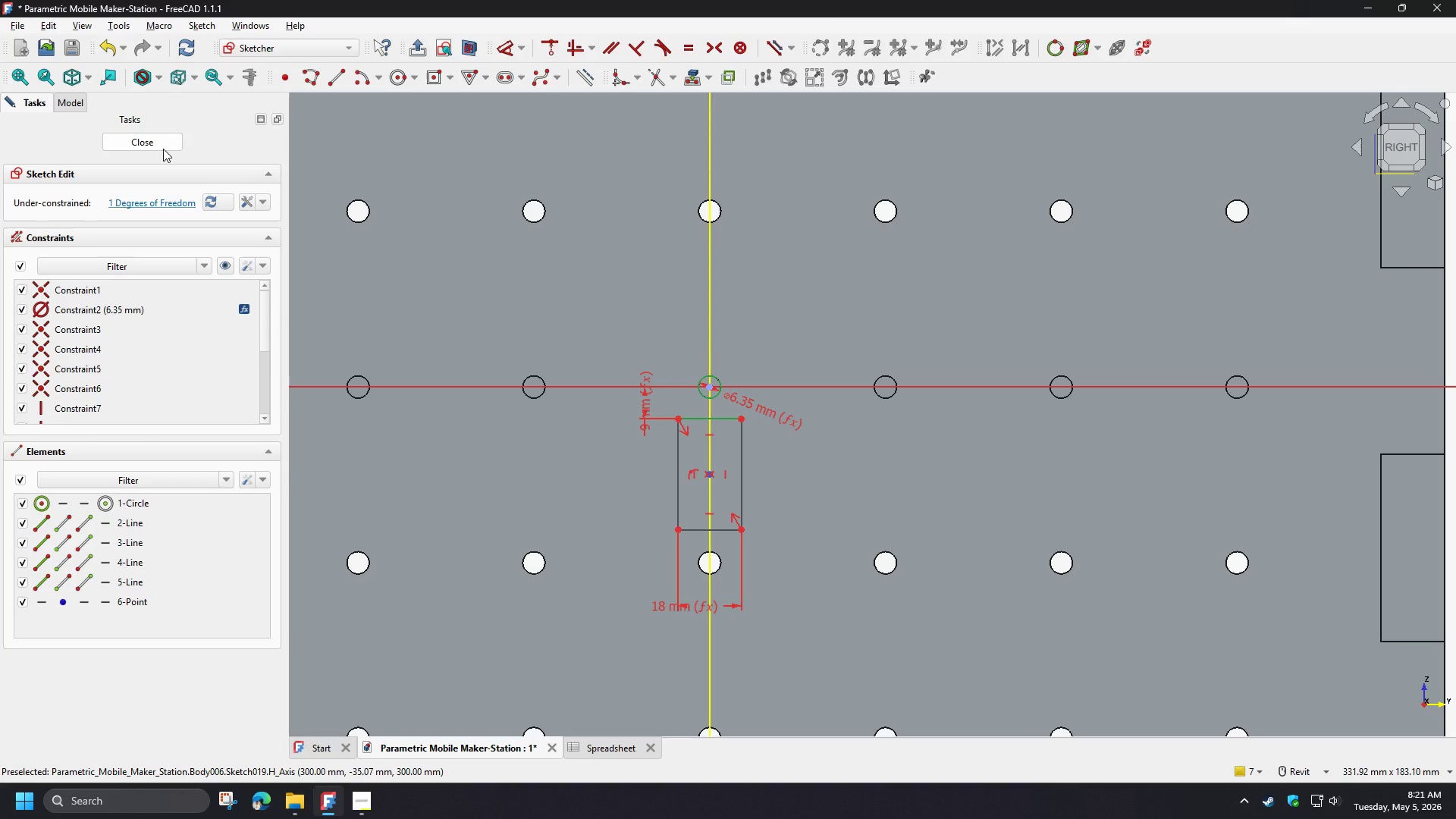 
left_click([163, 149])
 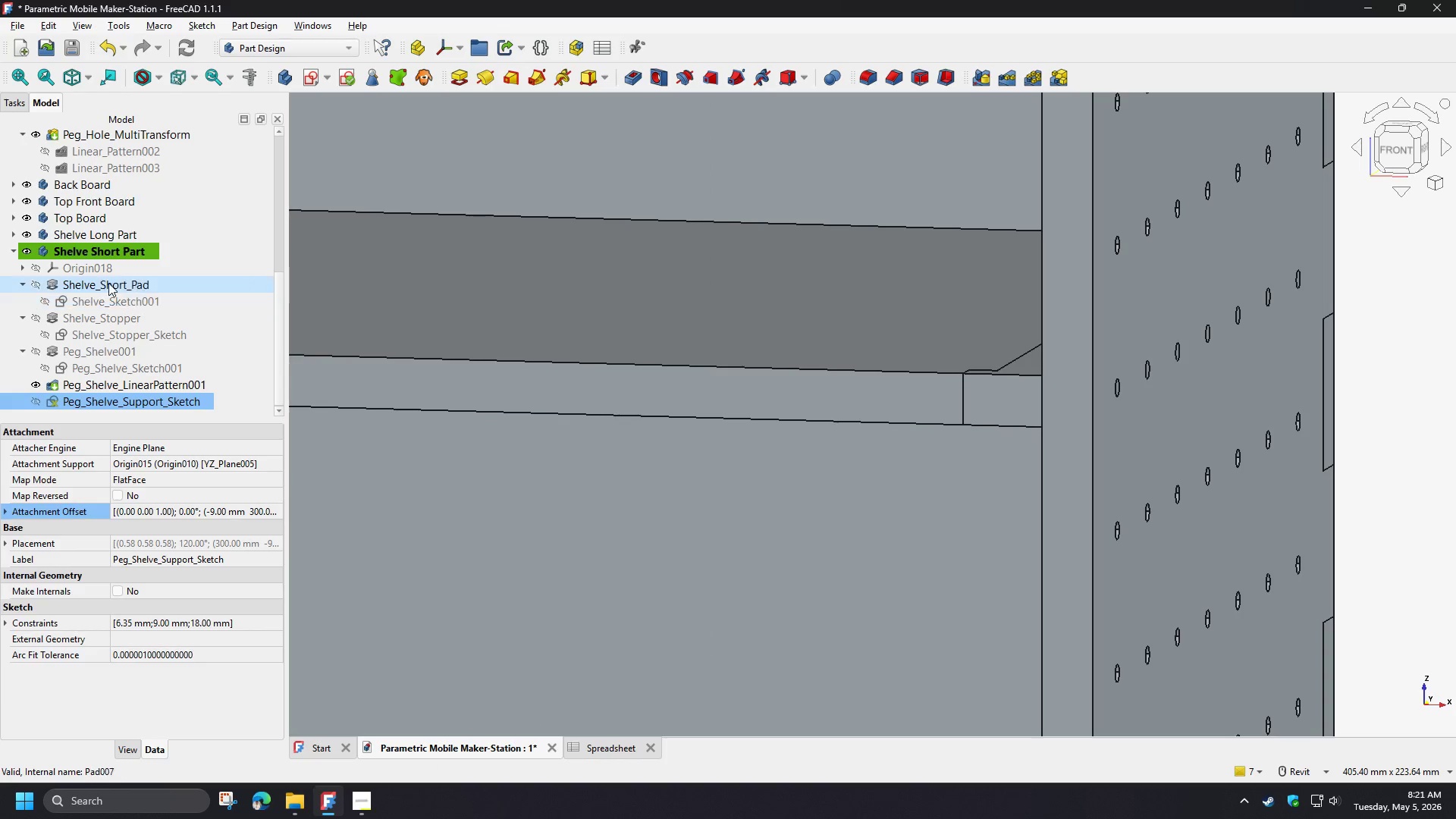 
wait(7.33)
 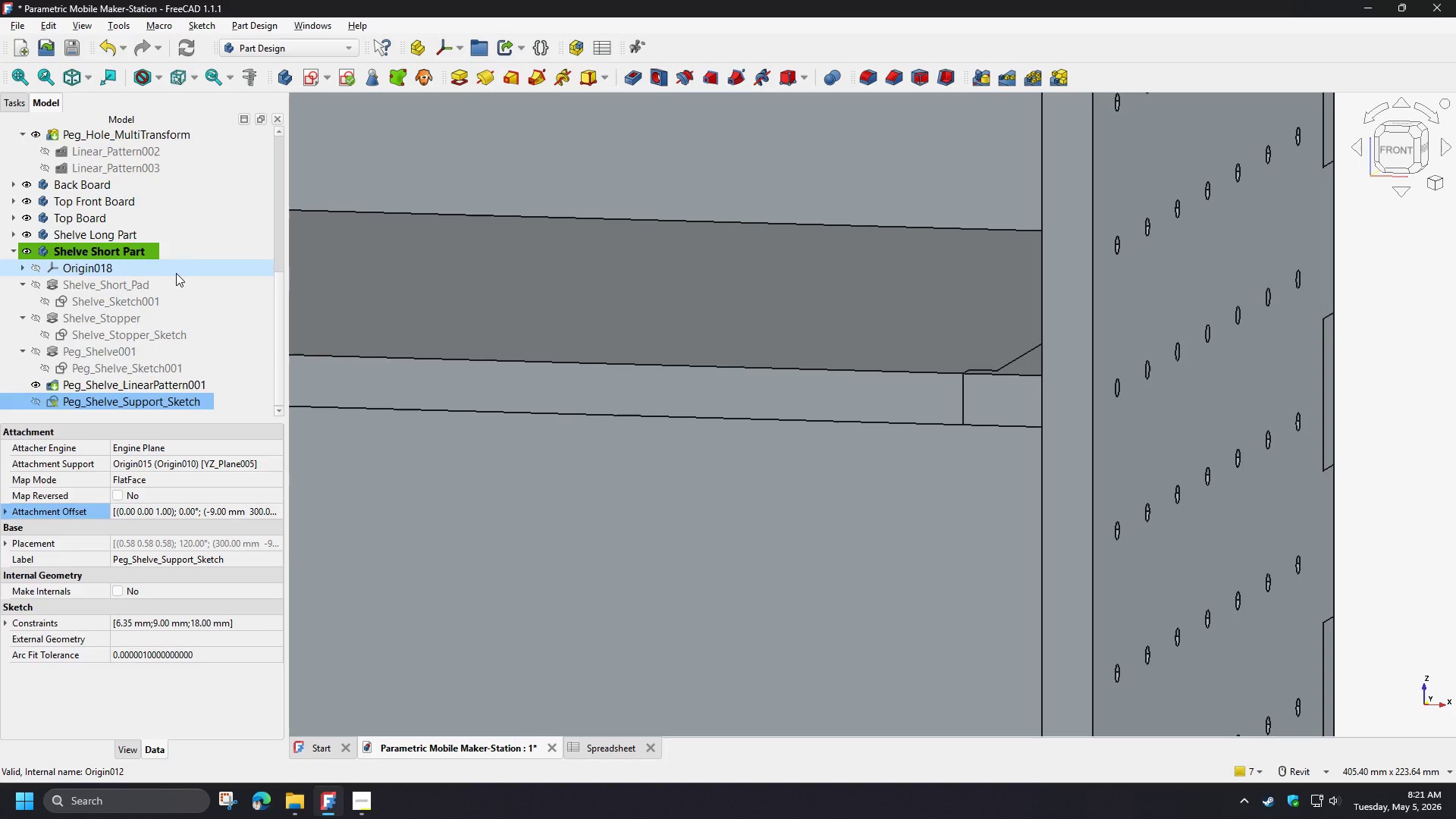 
double_click([110, 299])
 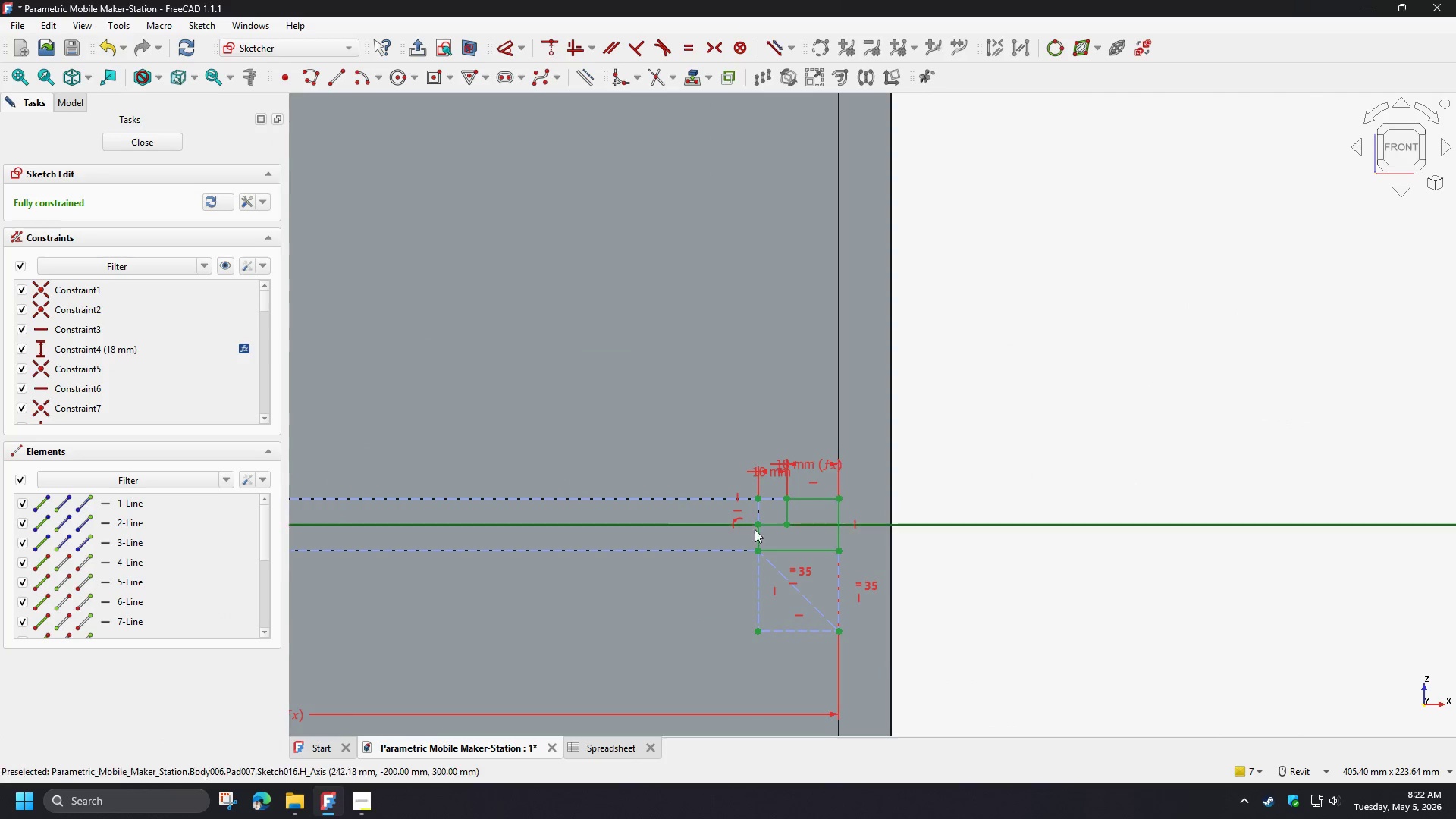 
scroll: coordinate [823, 541], scroll_direction: up, amount: 4.0
 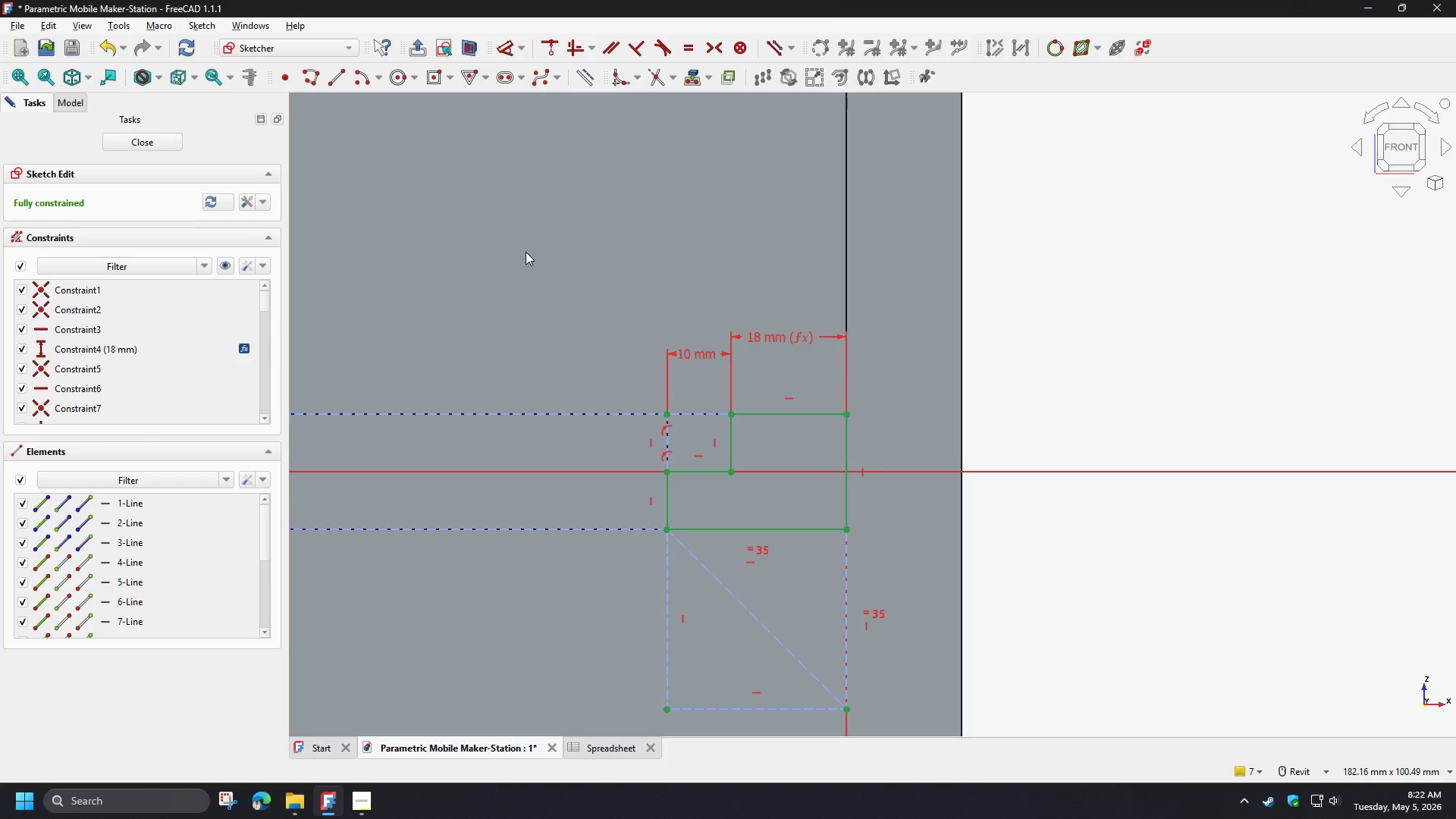 
wait(10.29)
 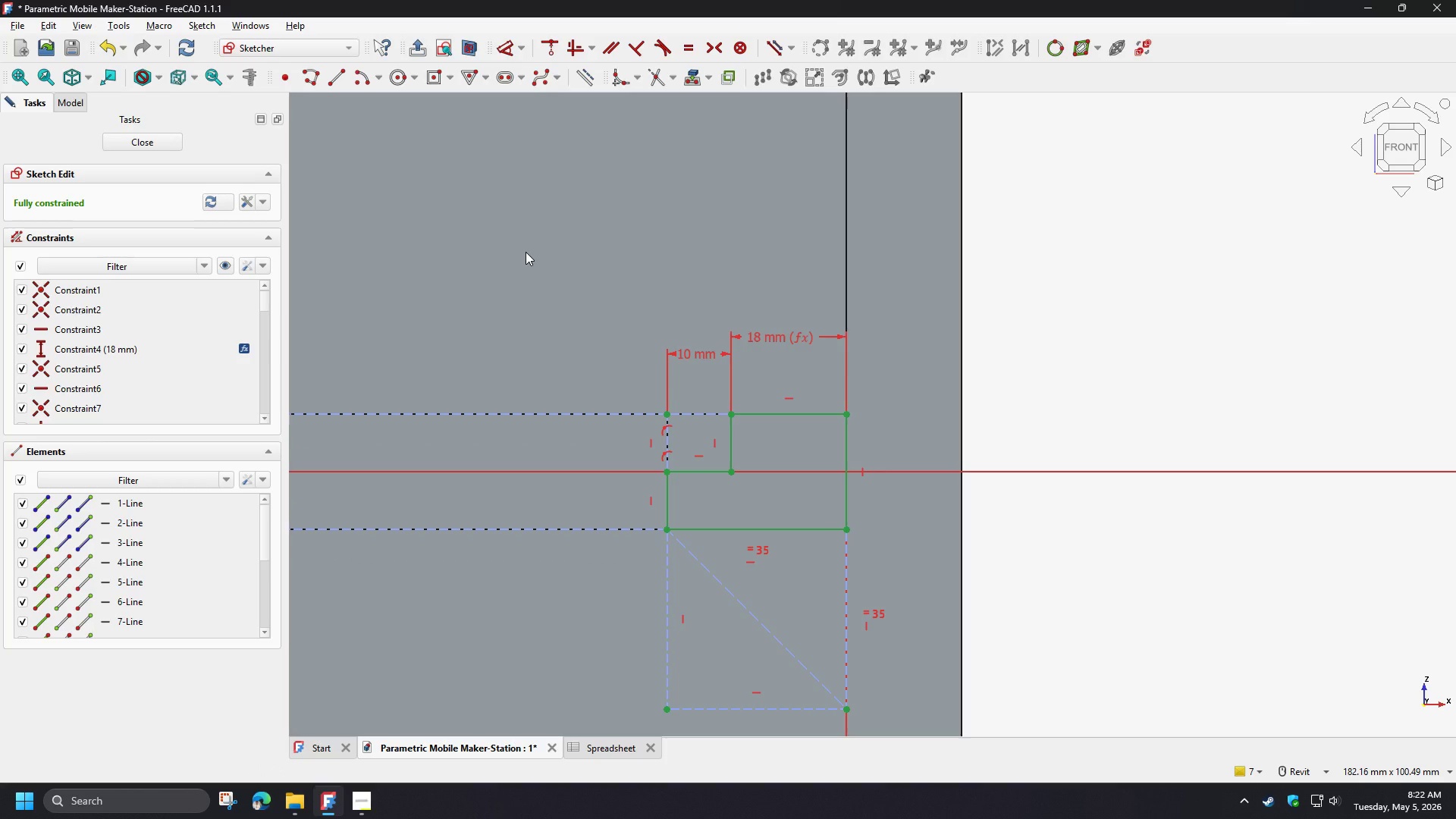 
left_click([143, 145])
 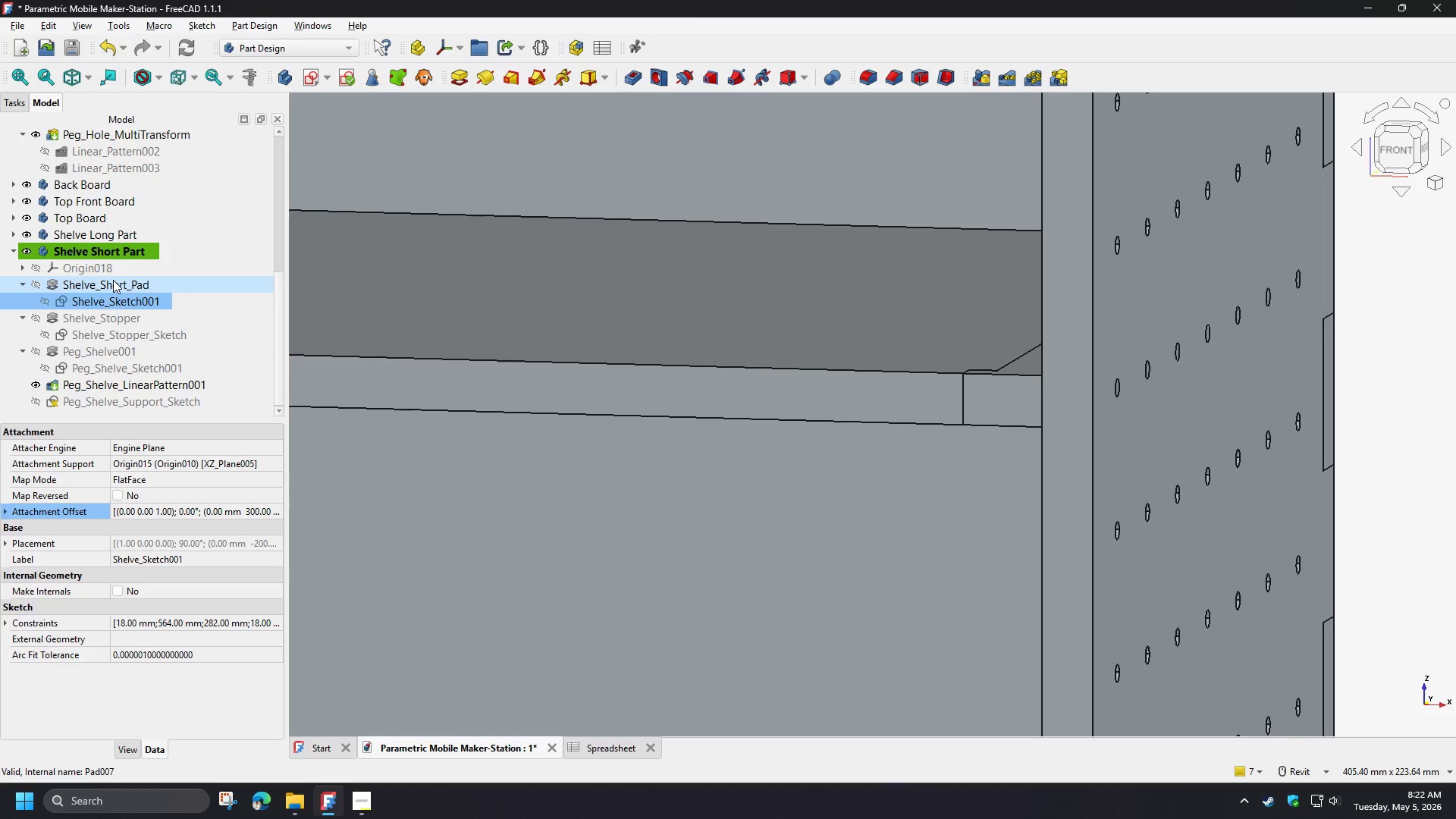 
wait(5.3)
 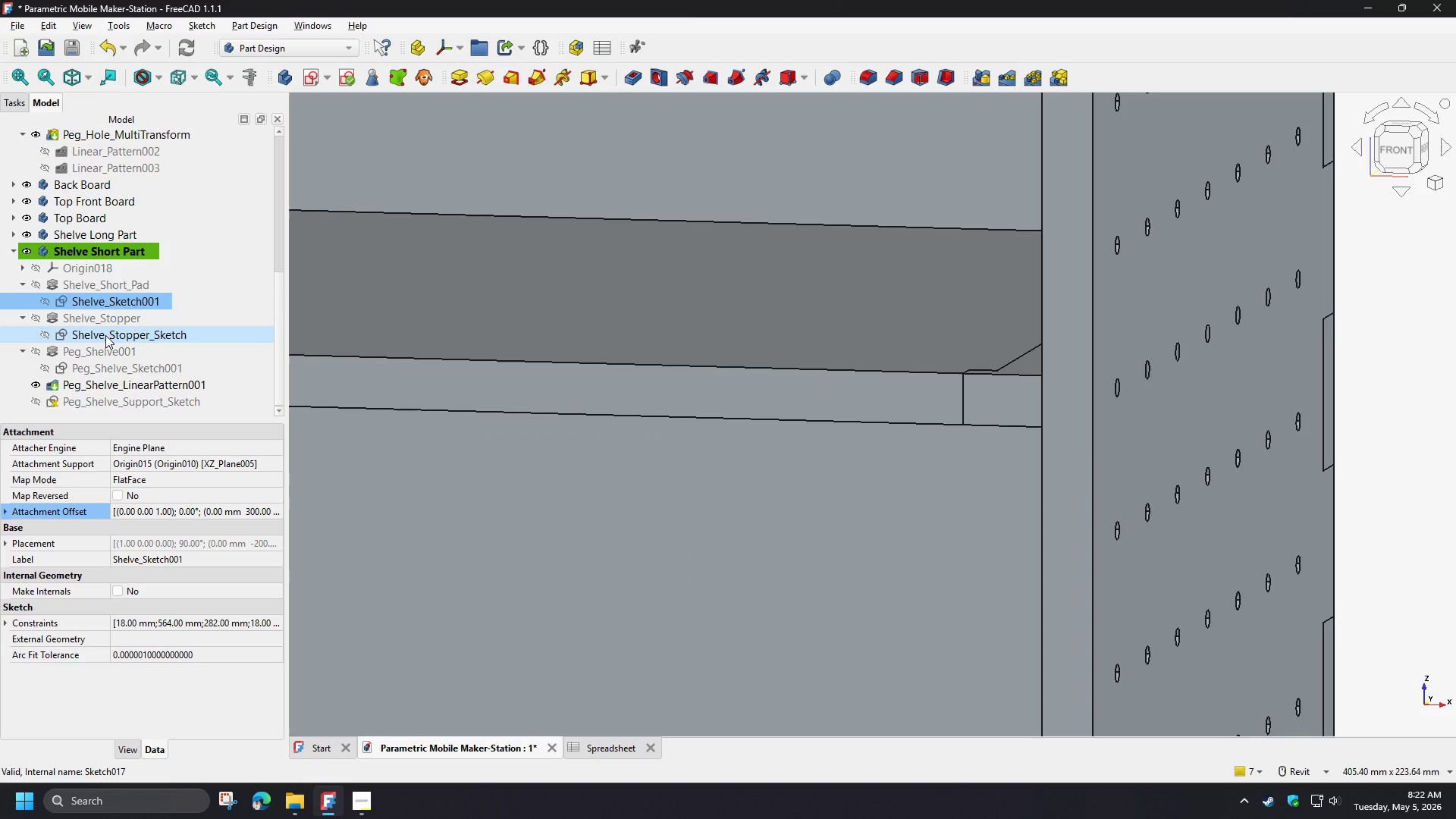 
left_click([11, 237])
 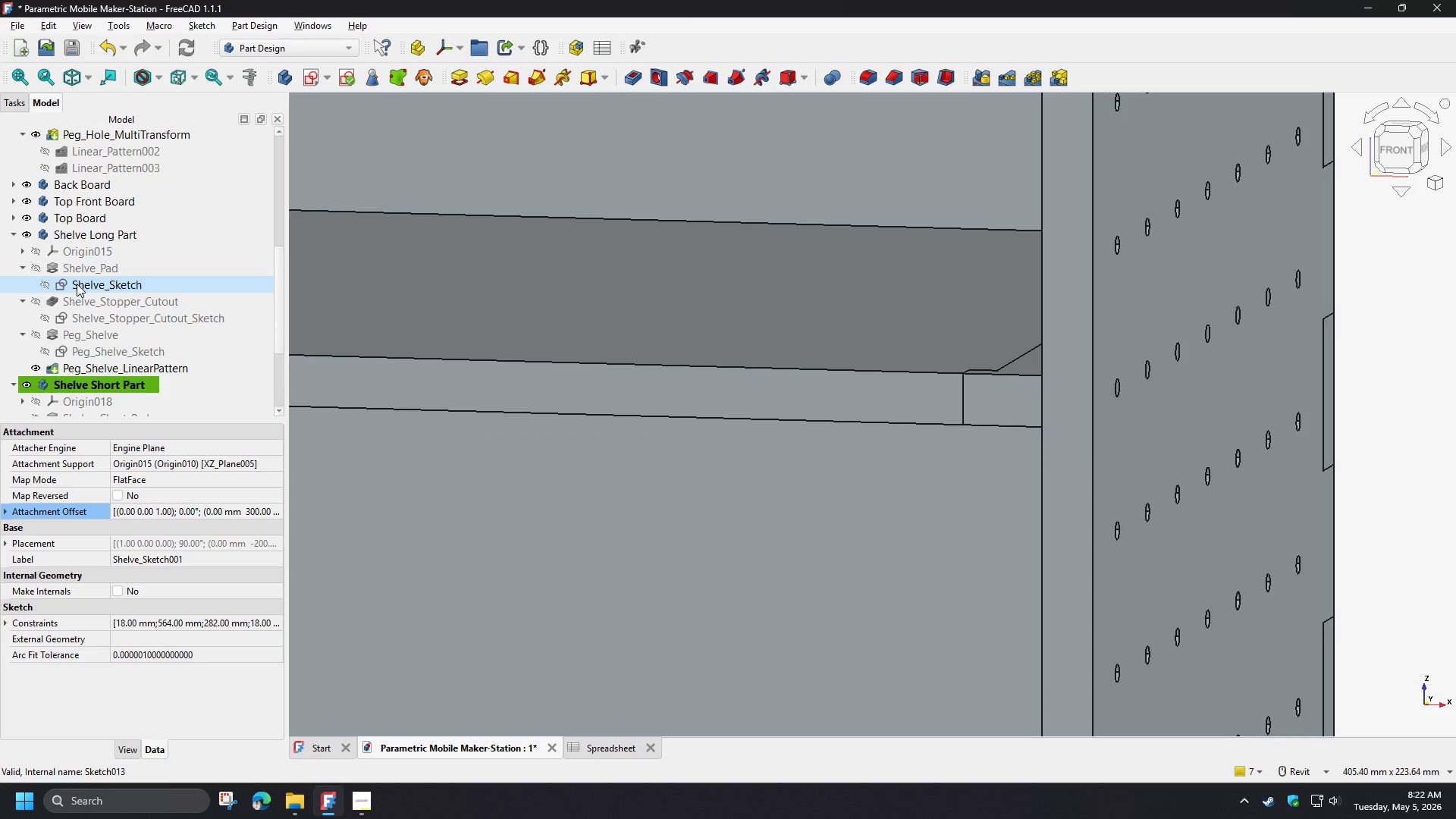 
left_click([77, 284])
 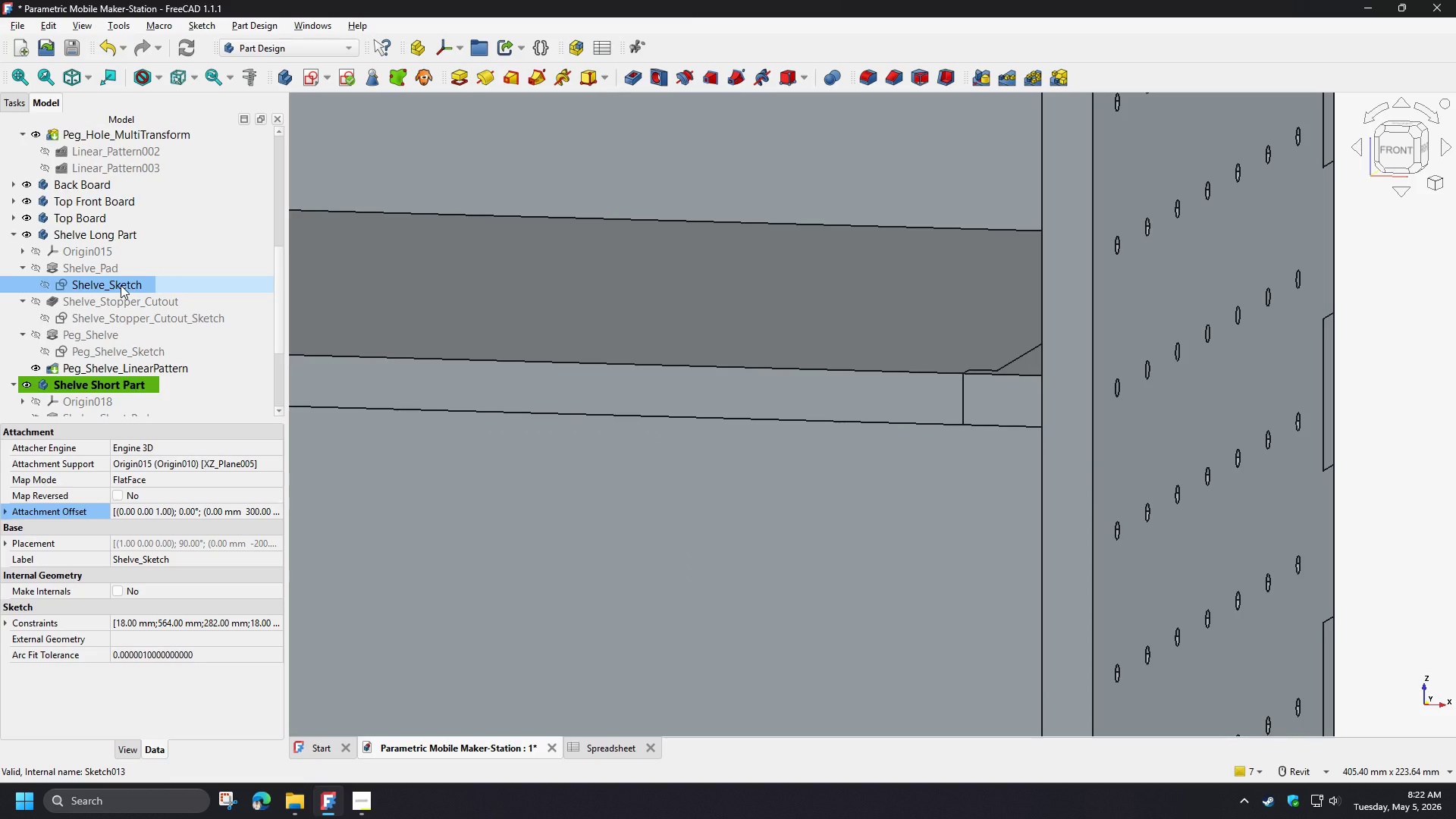 
double_click([121, 285])
 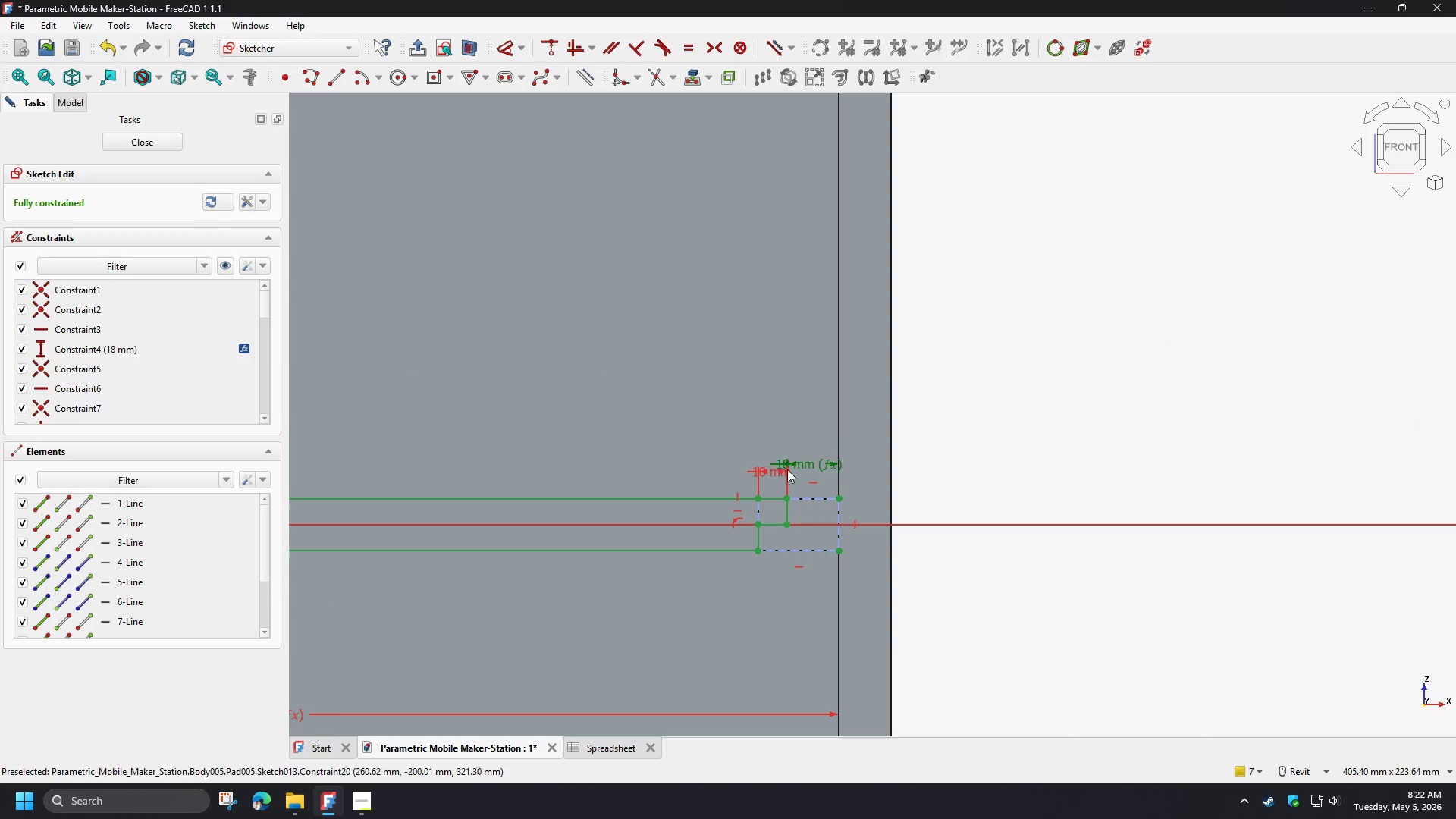 
scroll: coordinate [737, 479], scroll_direction: up, amount: 5.0
 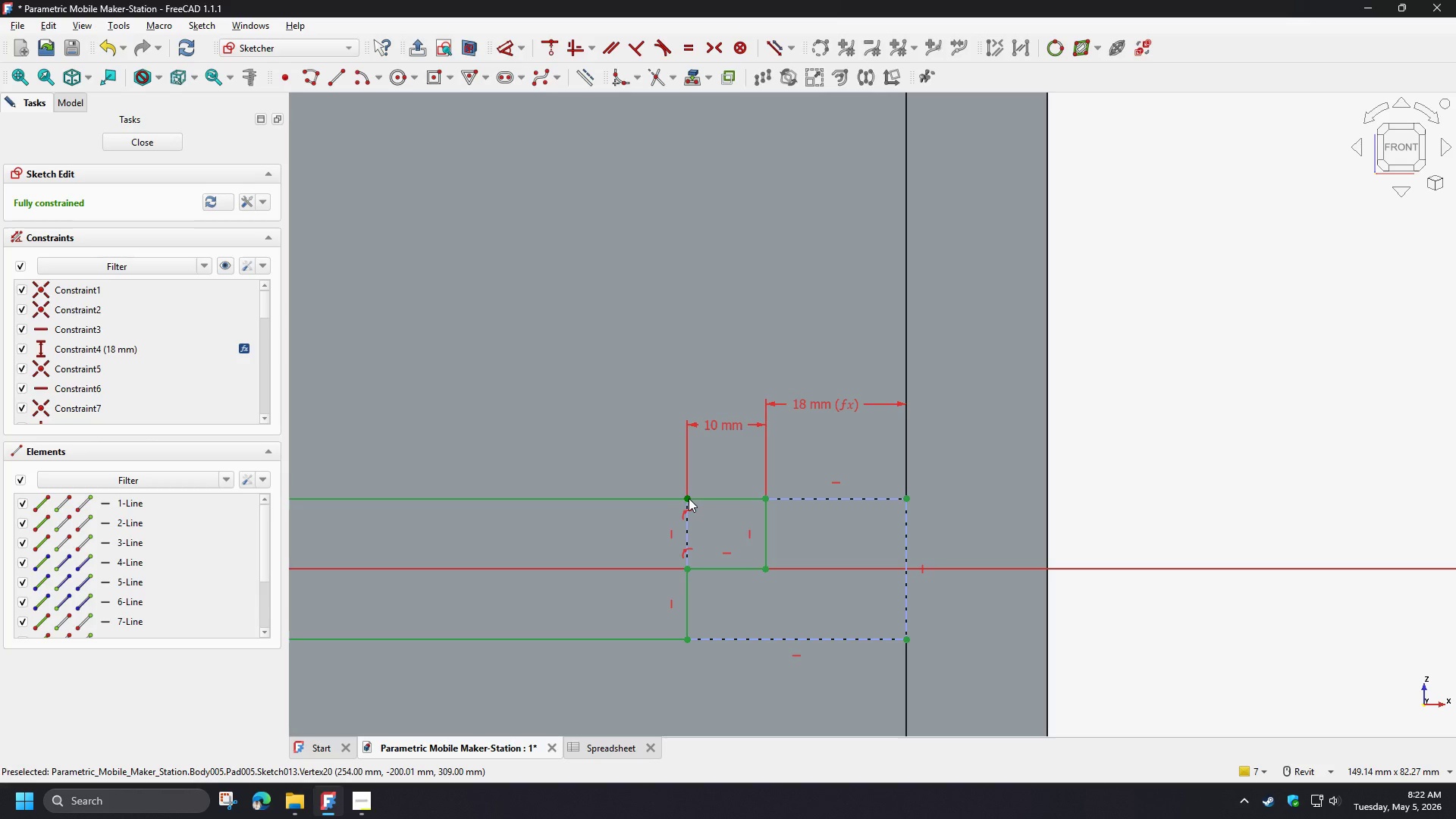 
left_click([689, 498])
 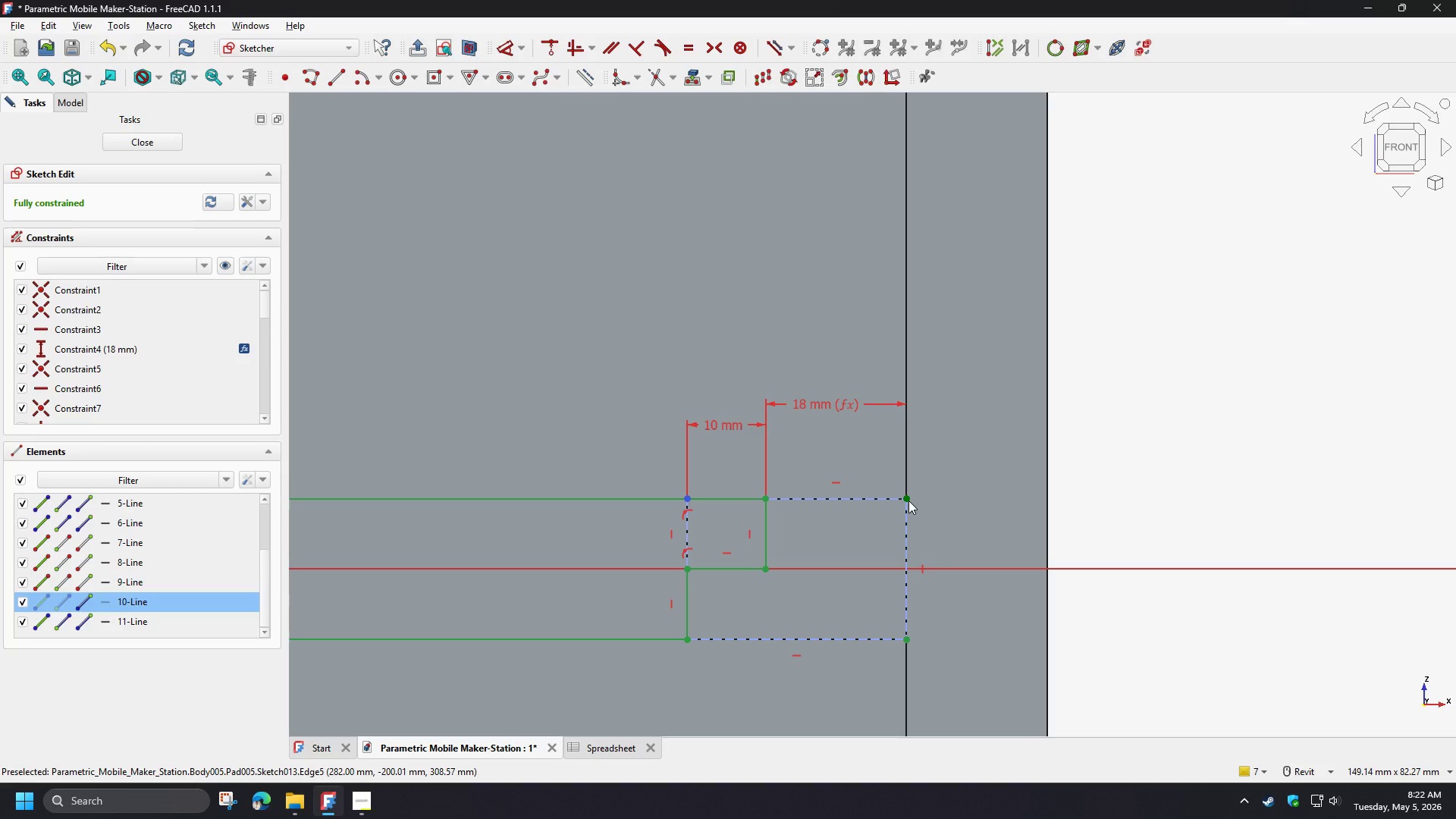 
left_click([908, 500])
 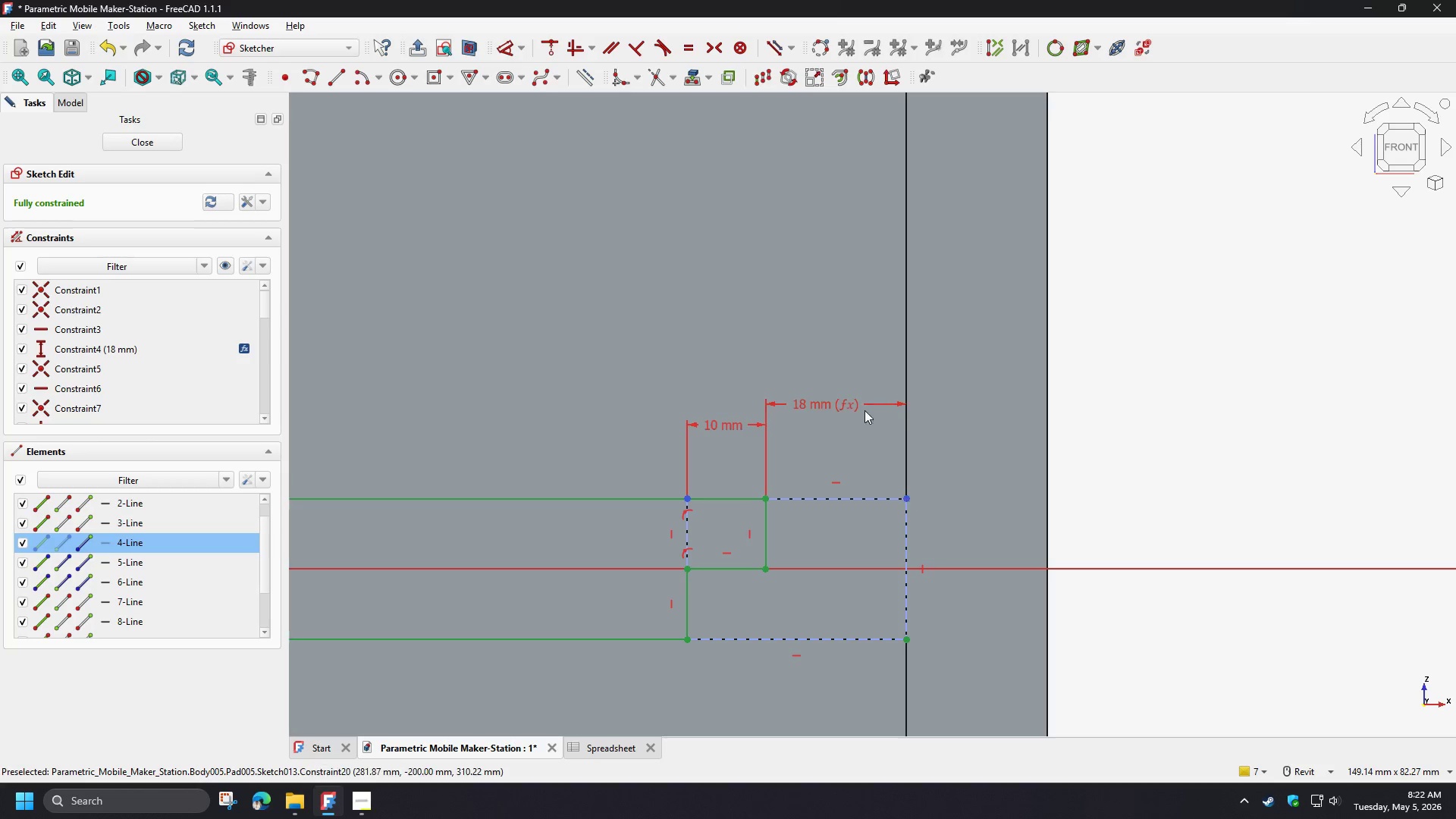 
key(D)
 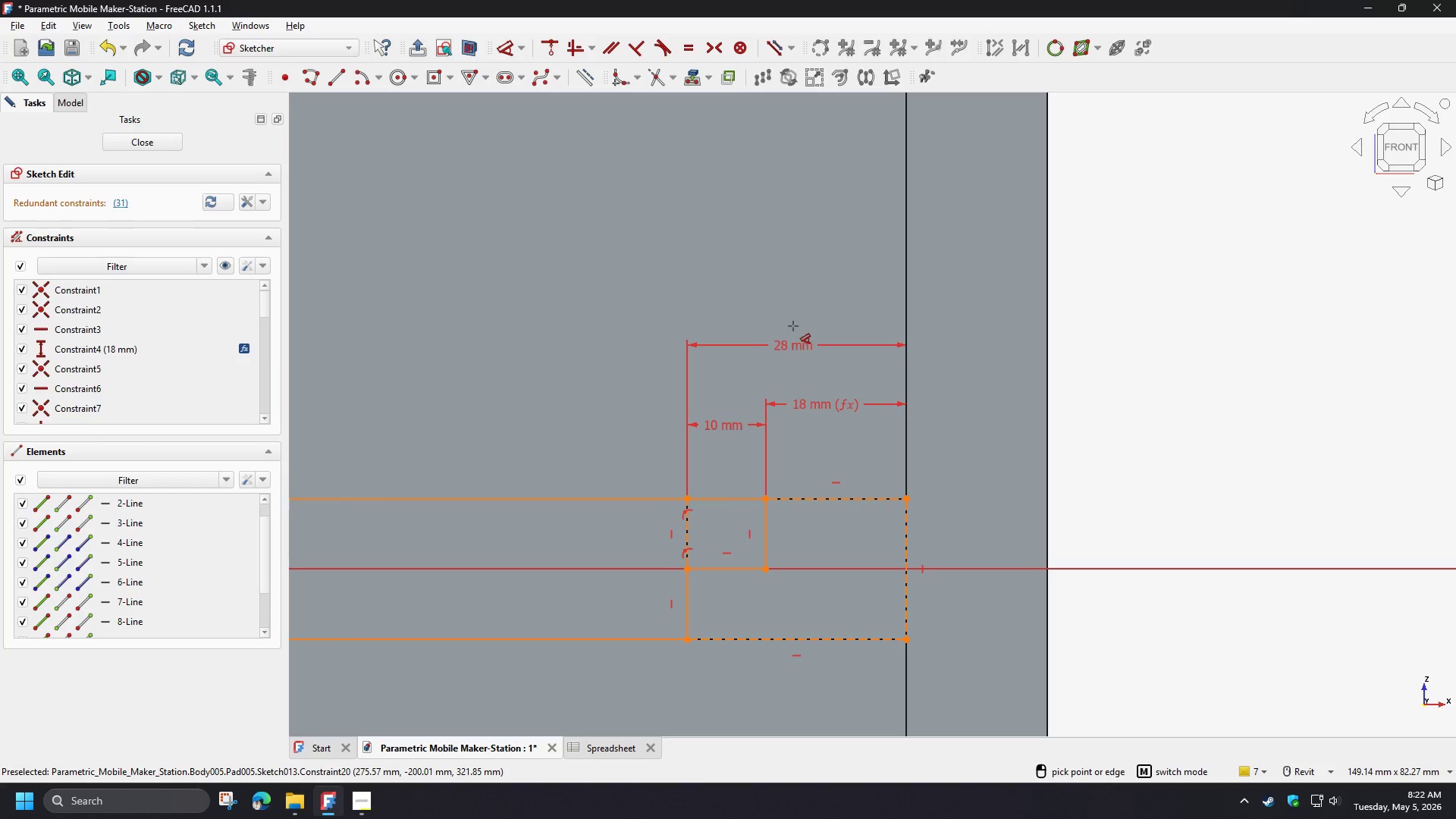 
left_click([793, 325])
 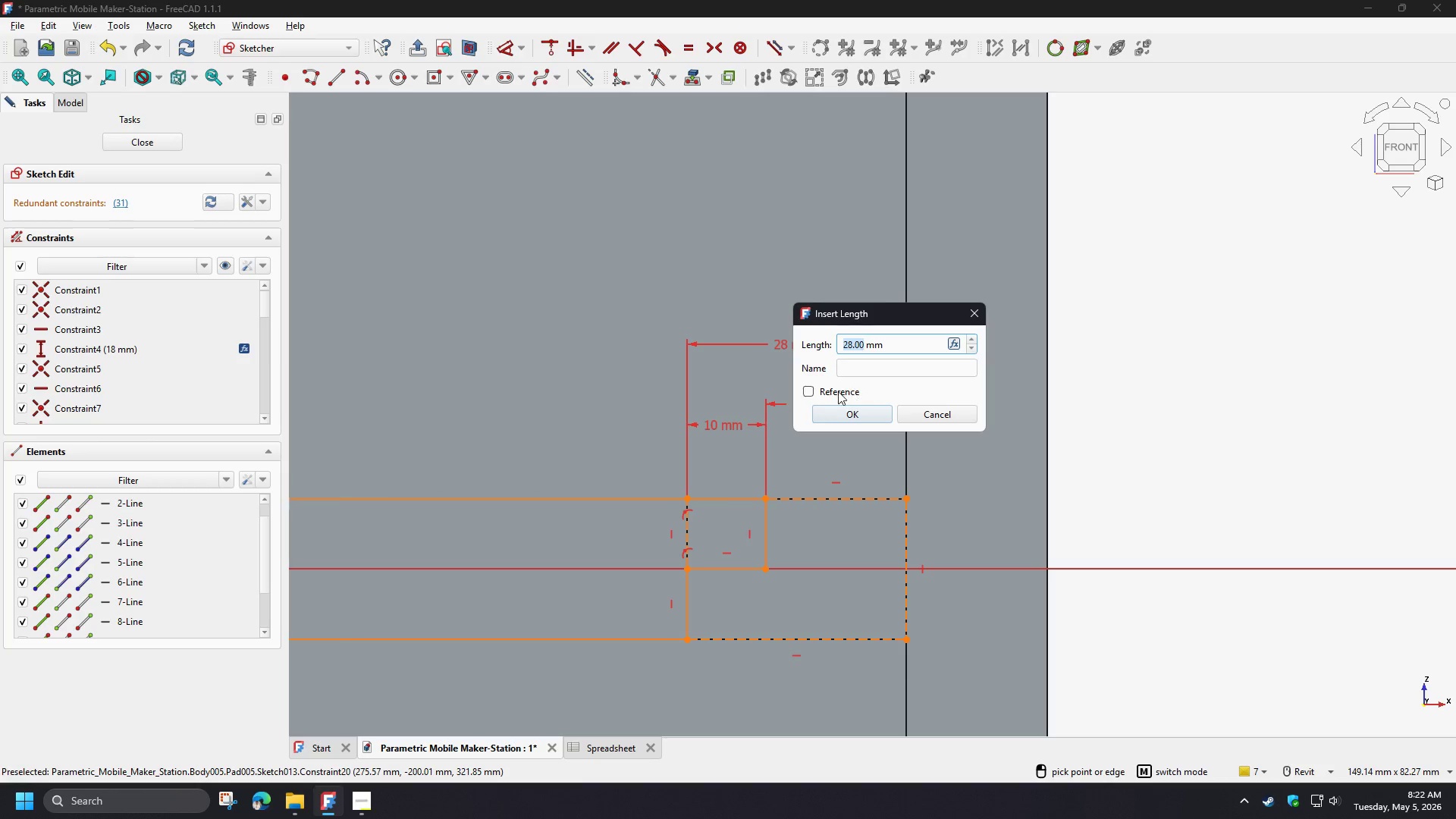 
left_click([835, 391])
 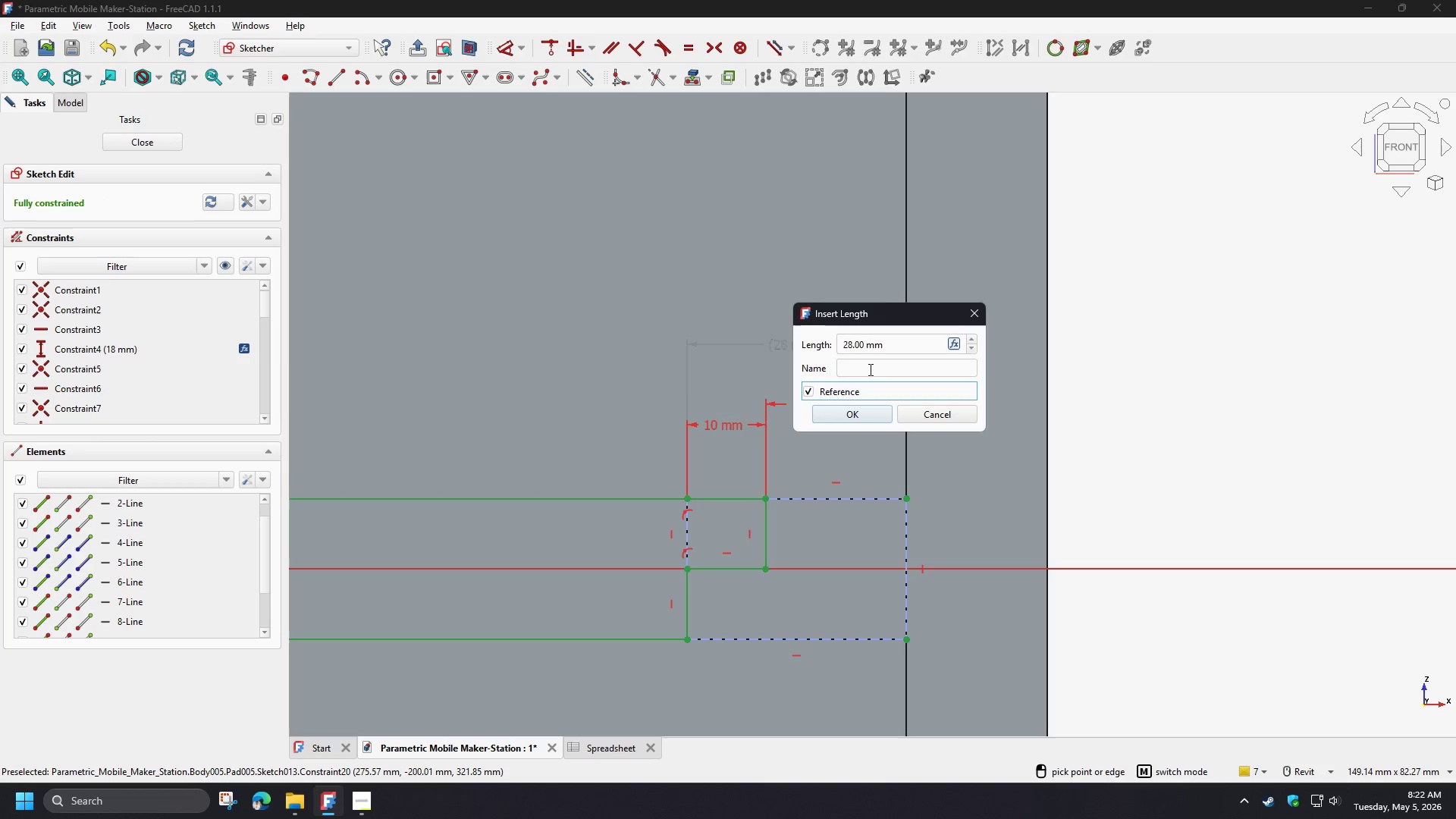 
left_click([869, 369])
 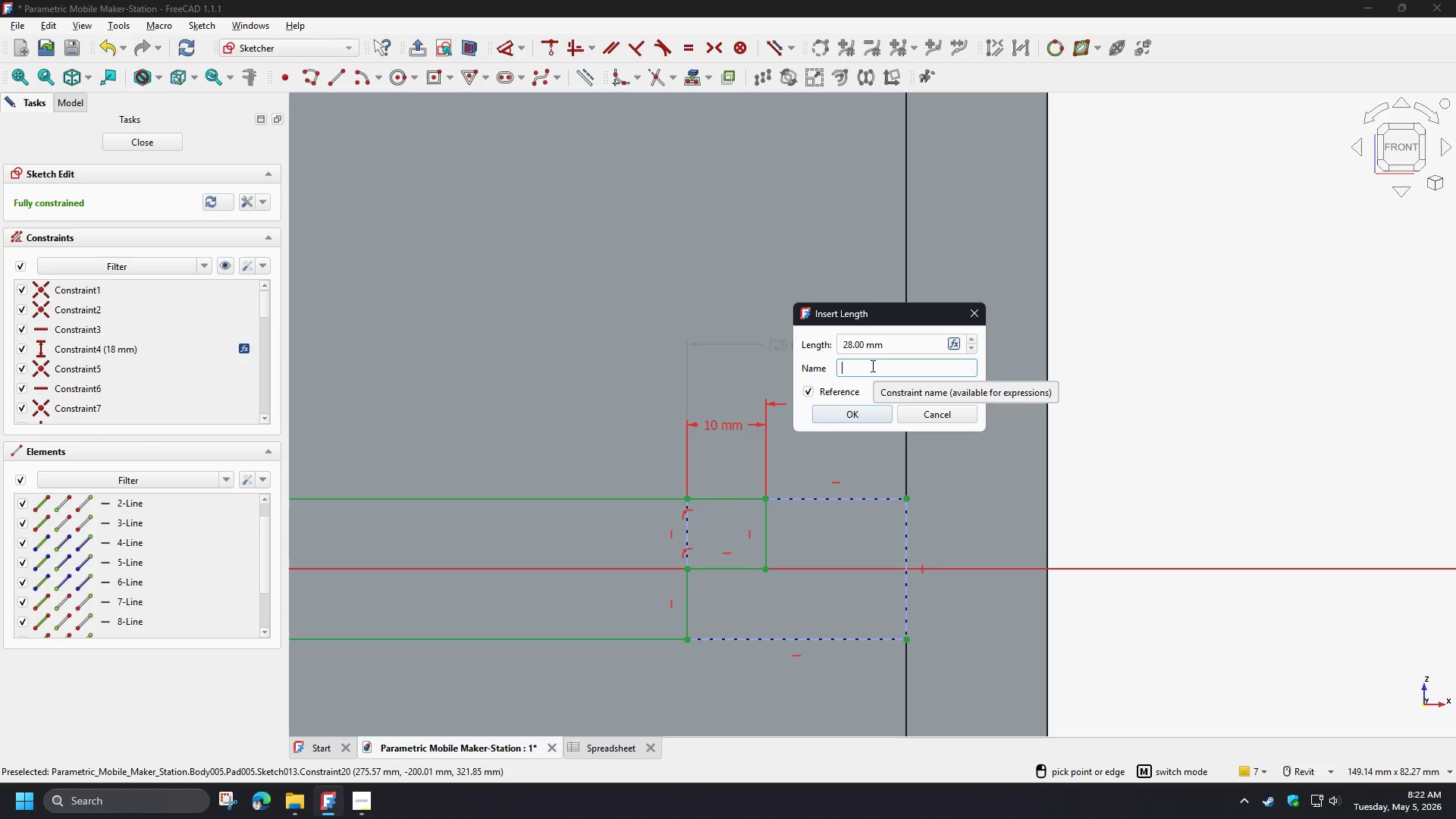 
wait(6.95)
 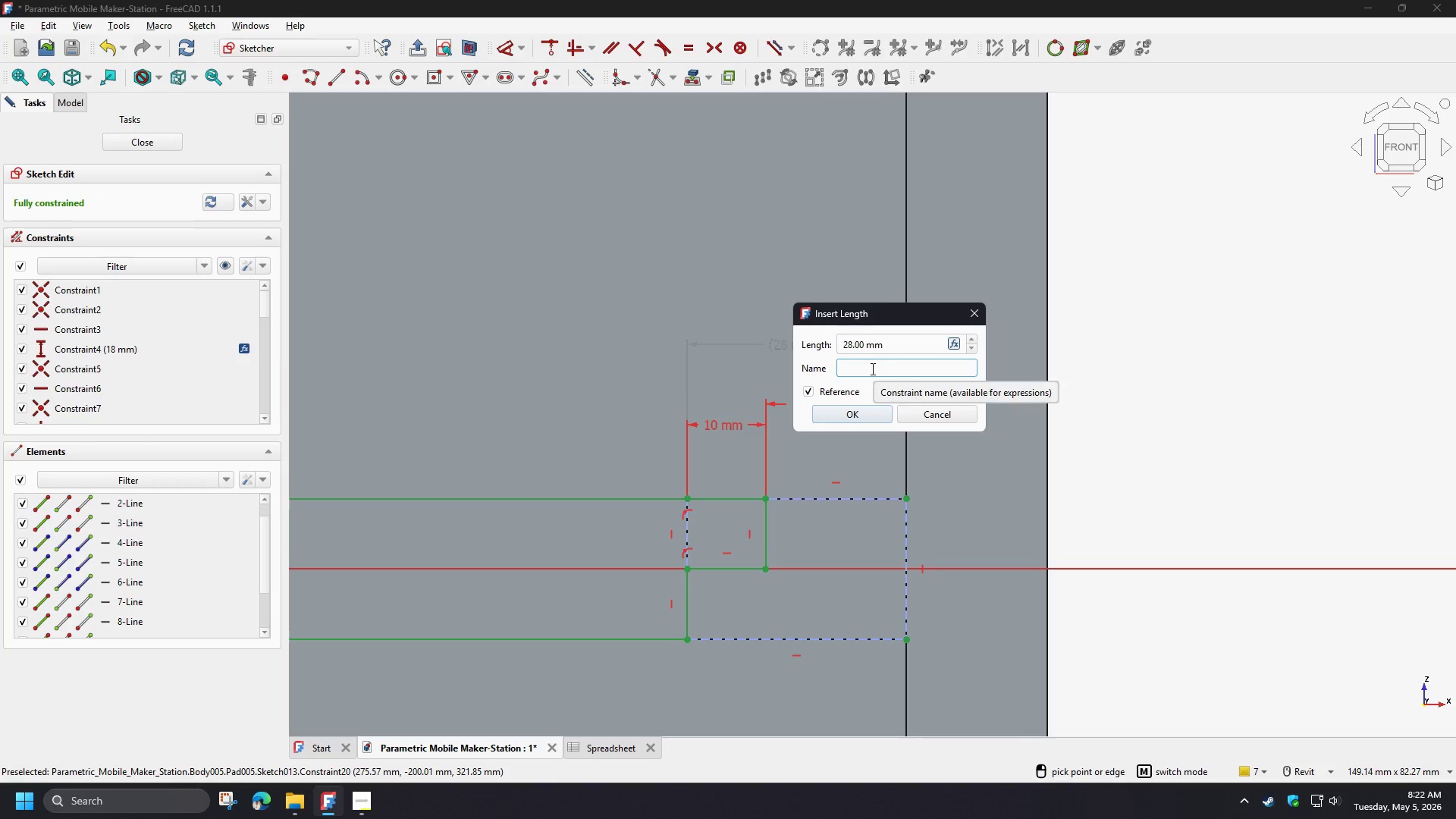 
type(Wid)
 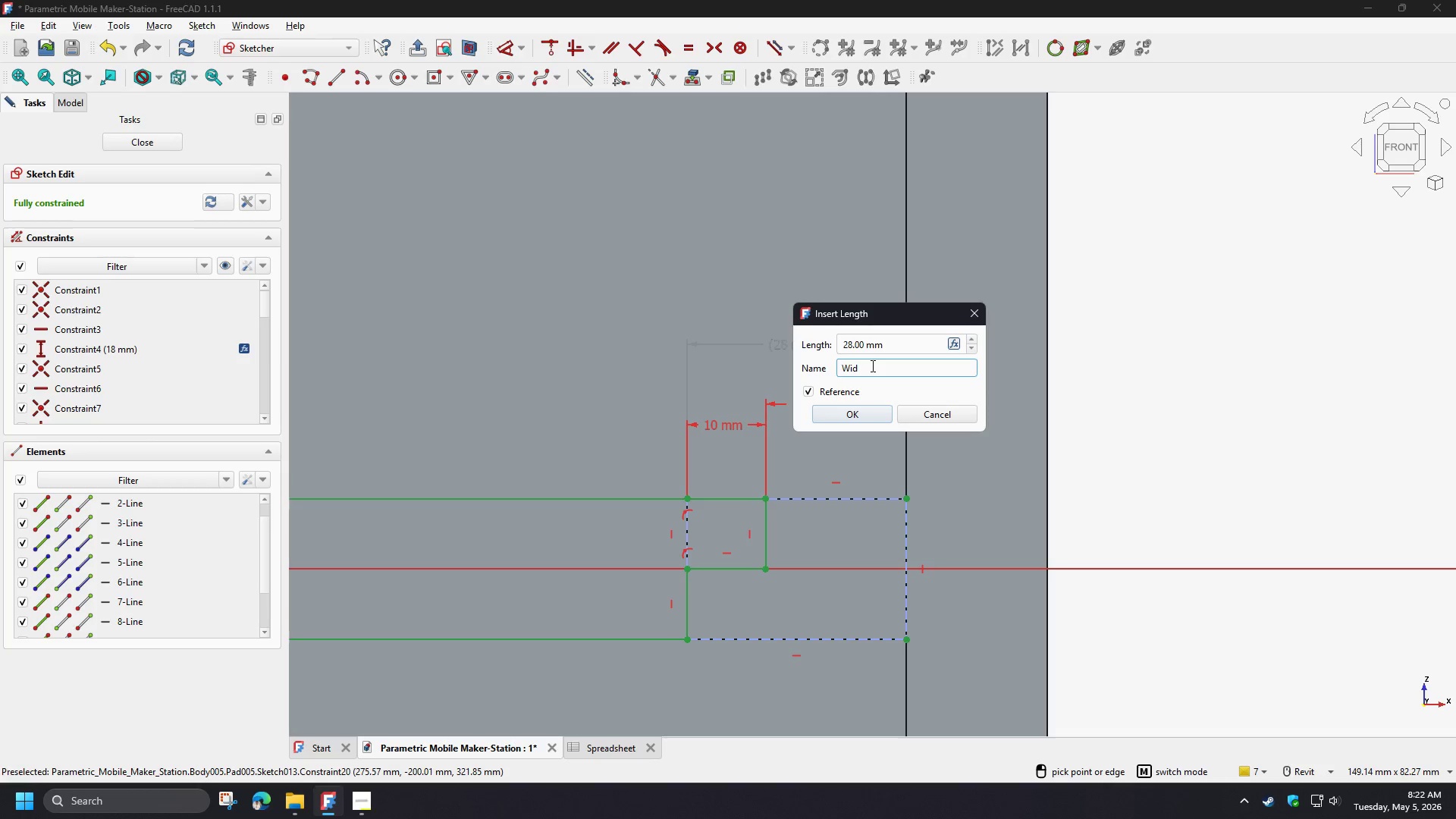 
wait(7.92)
 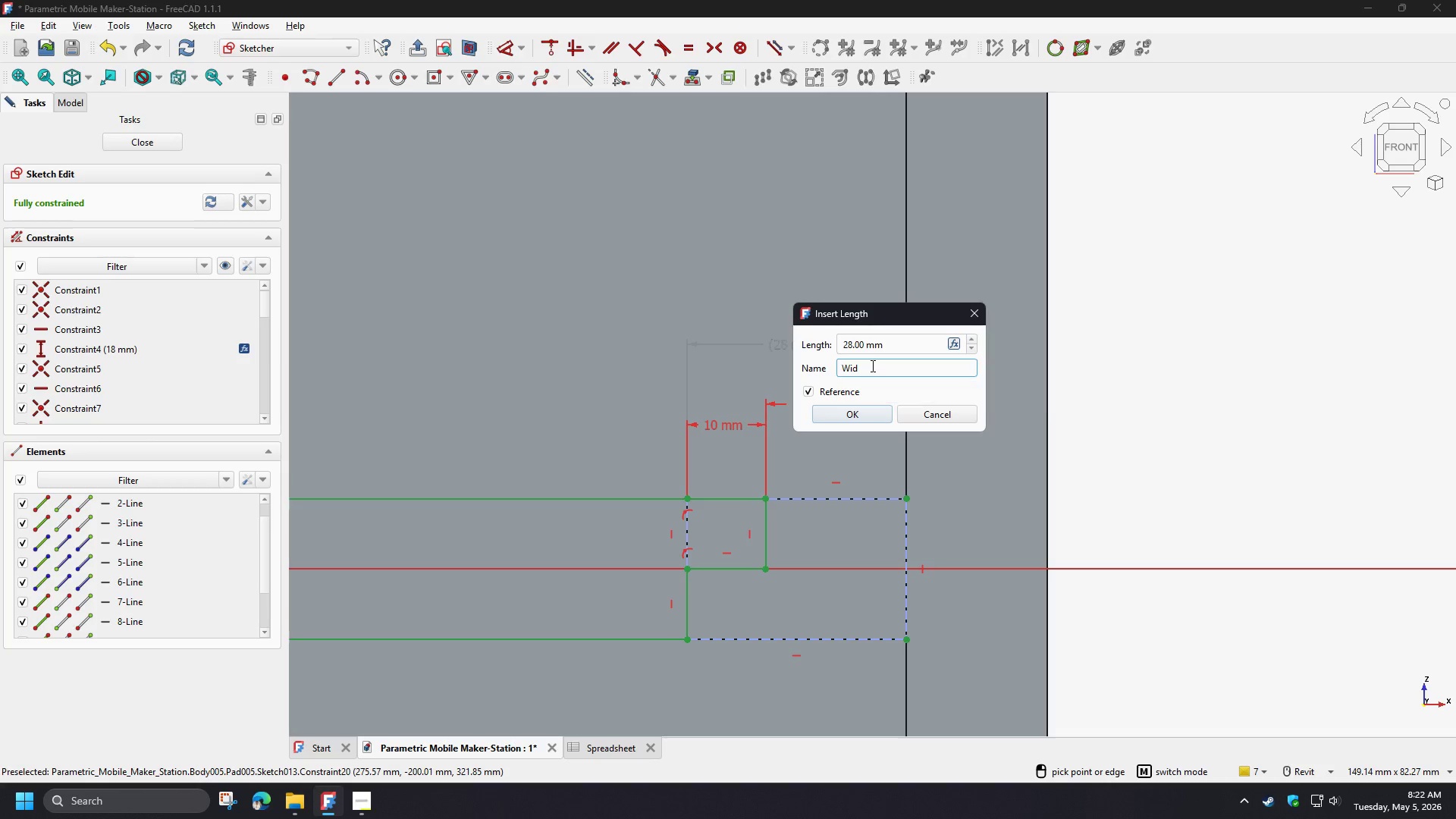 
type(thRef)
 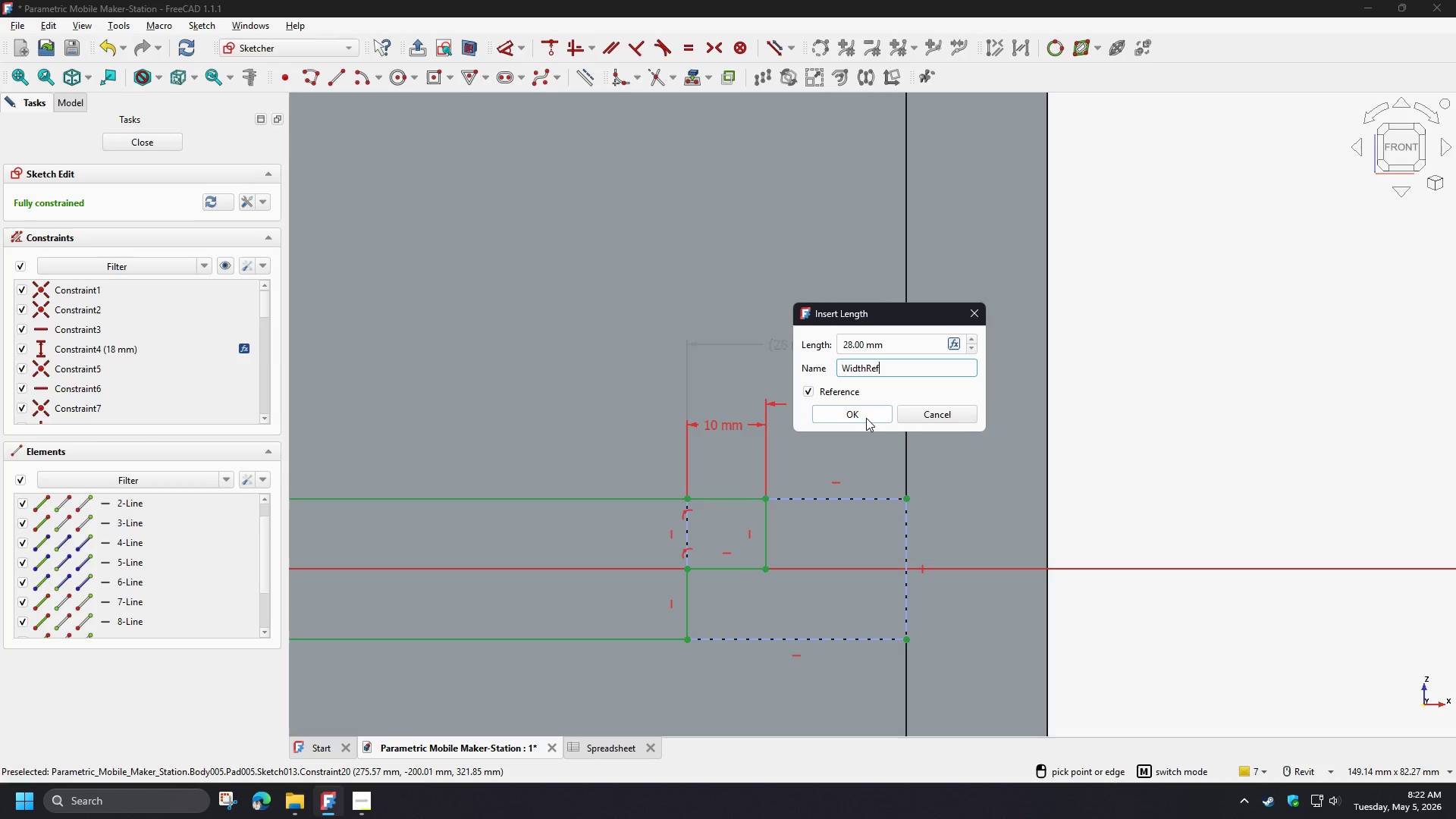 
left_click([866, 418])
 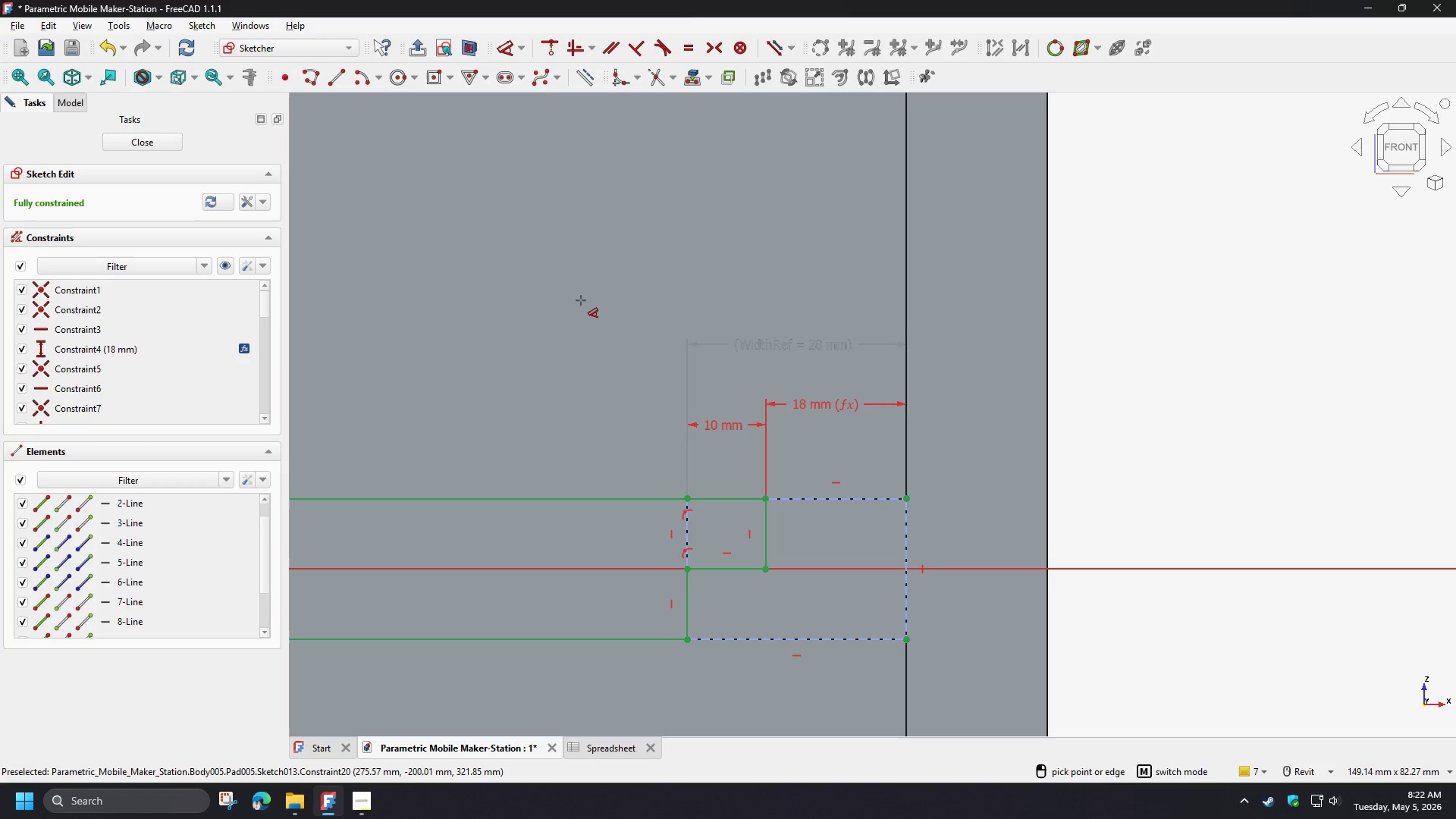 
right_click([581, 300])
 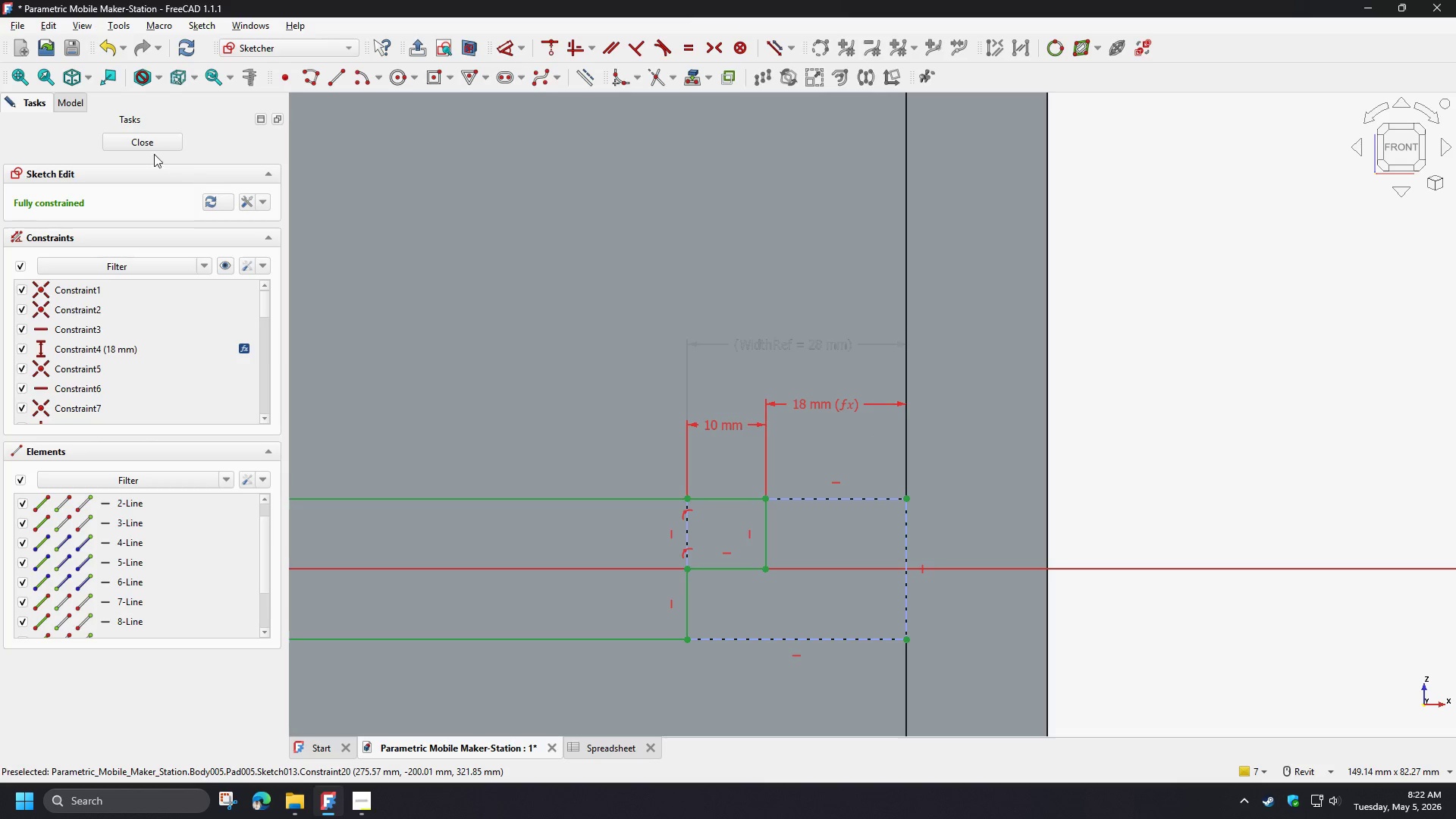 
left_click([142, 143])
 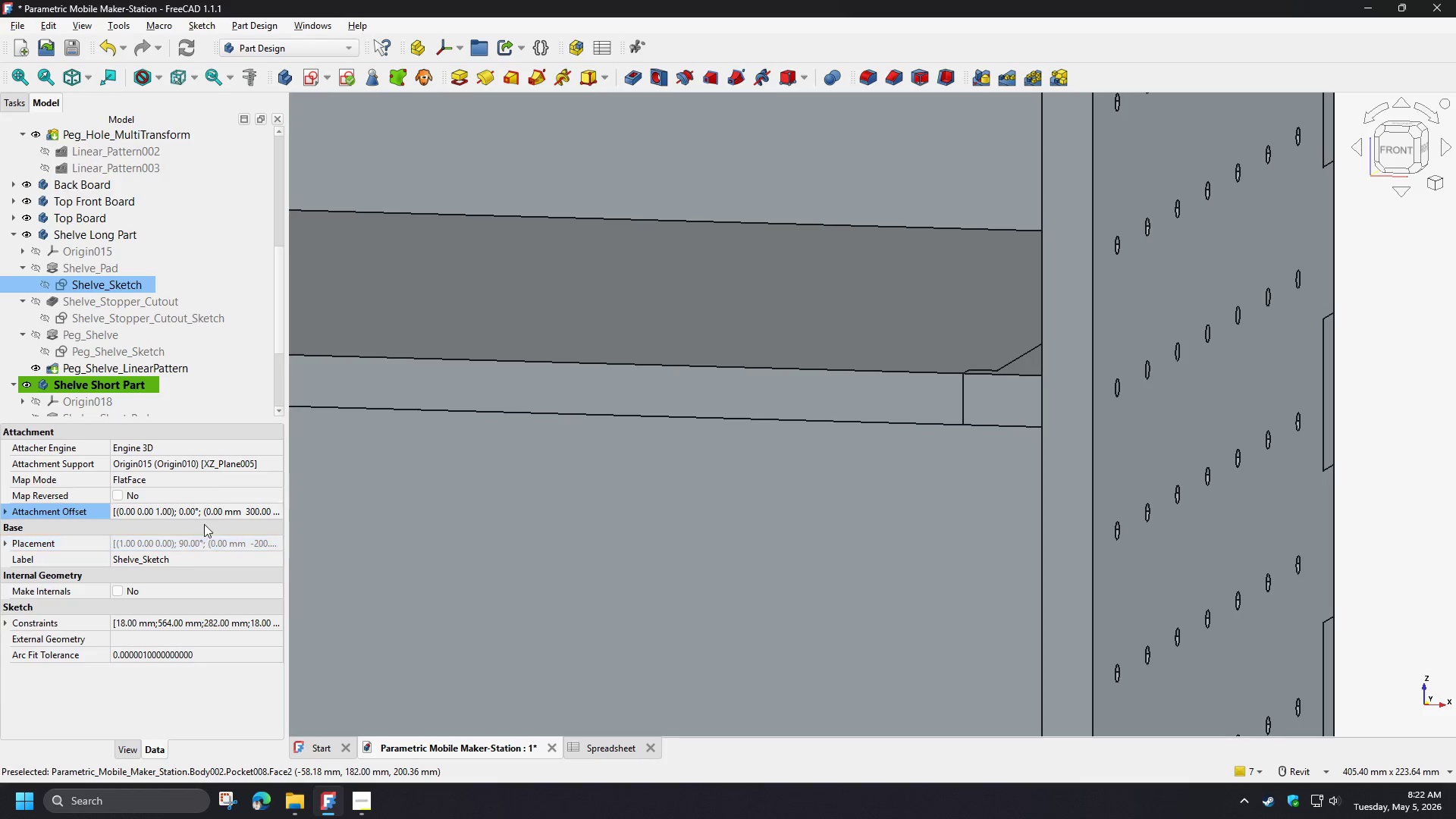 
scroll: coordinate [118, 390], scroll_direction: down, amount: 4.0
 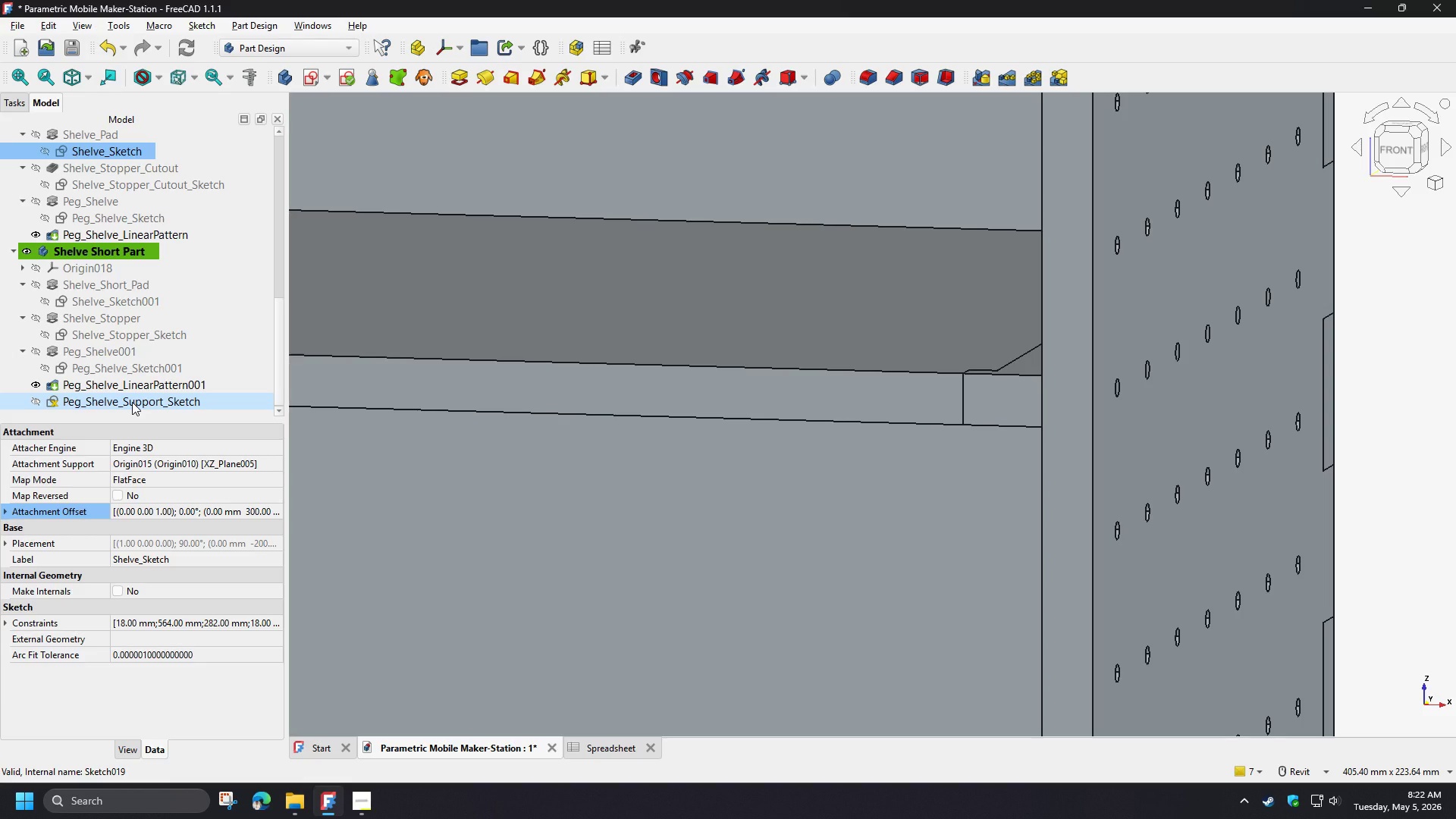 
double_click([132, 402])
 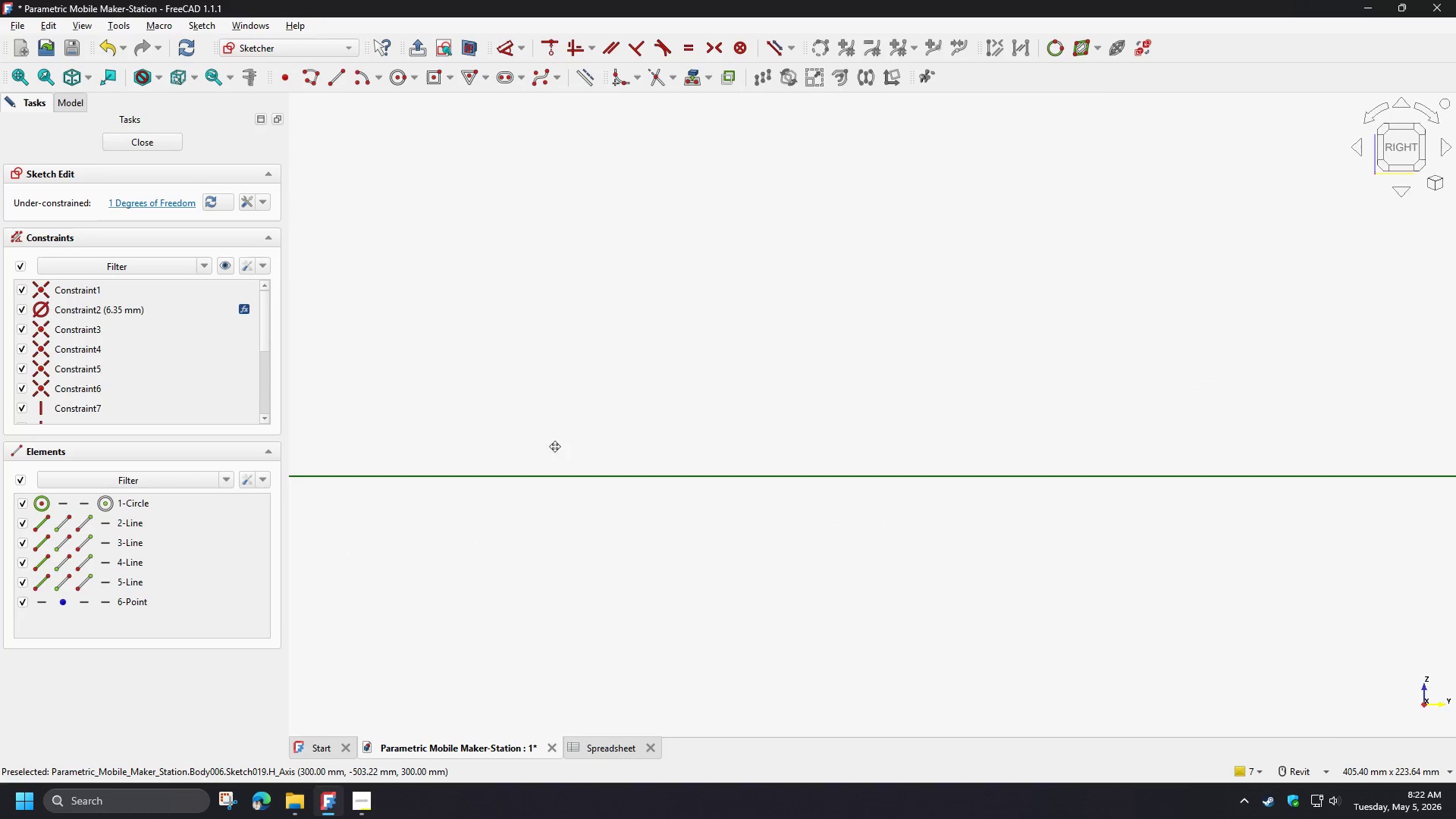 
scroll: coordinate [821, 493], scroll_direction: up, amount: 4.0
 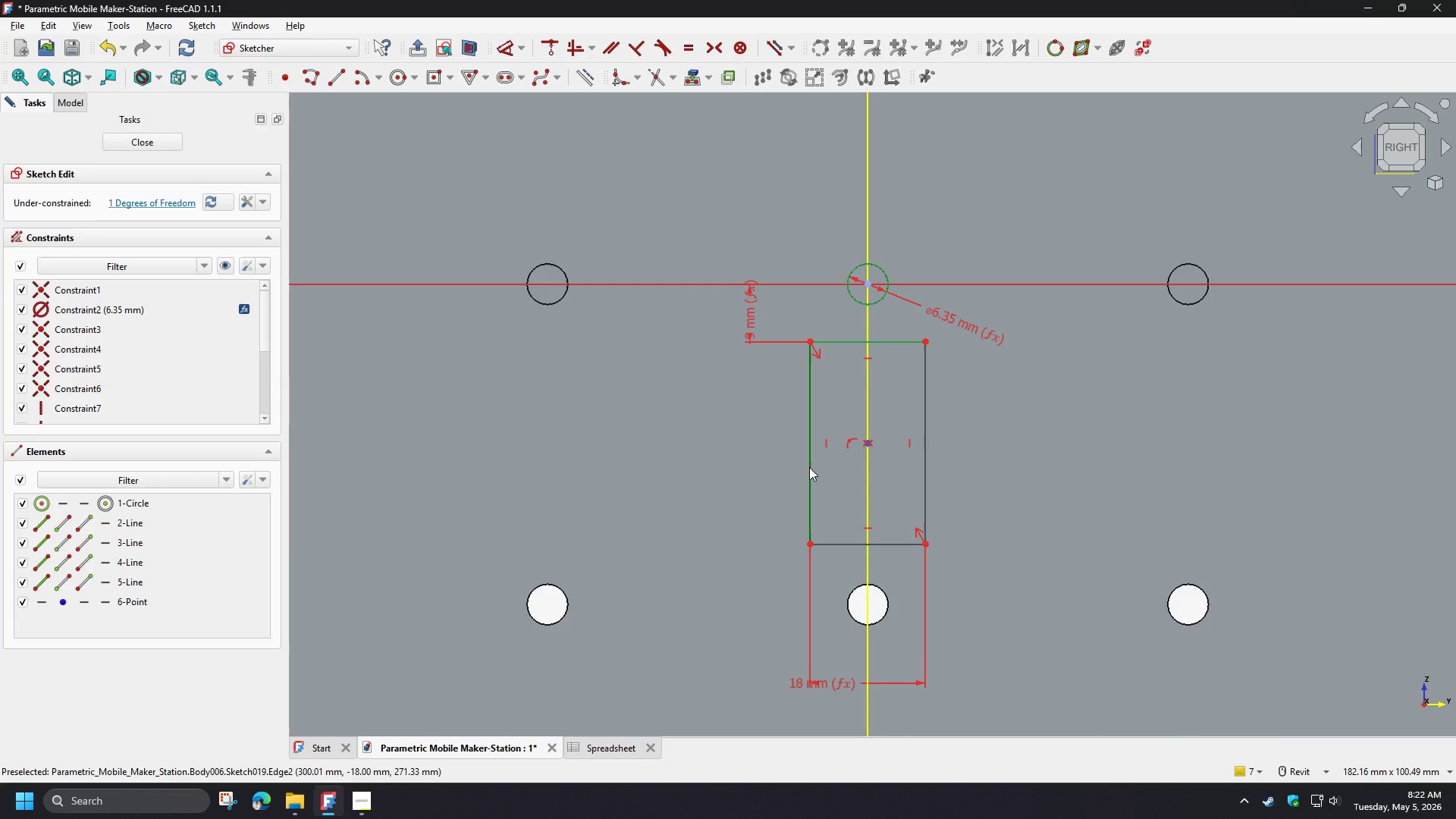 
left_click([809, 467])
 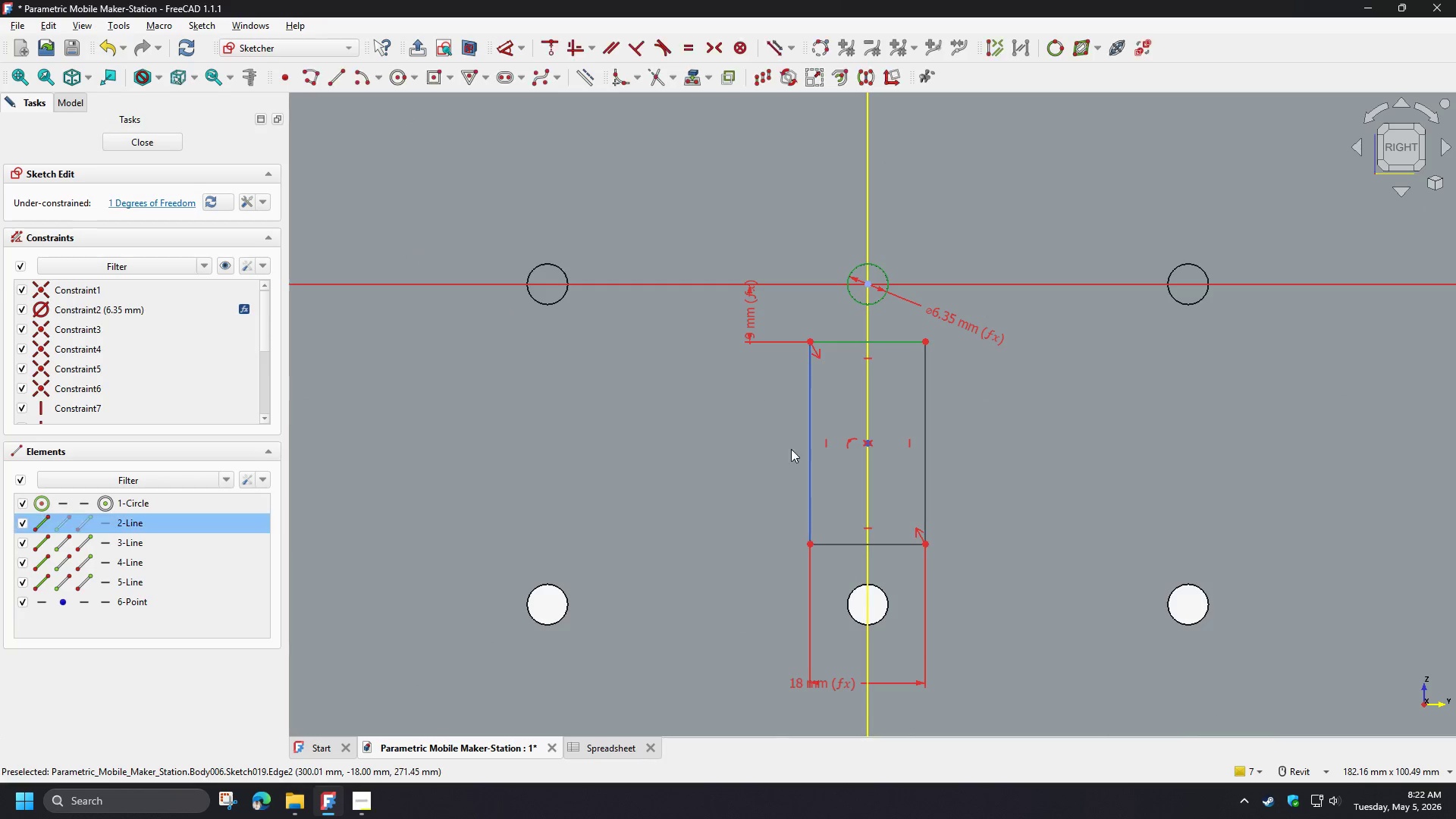 
key(D)
 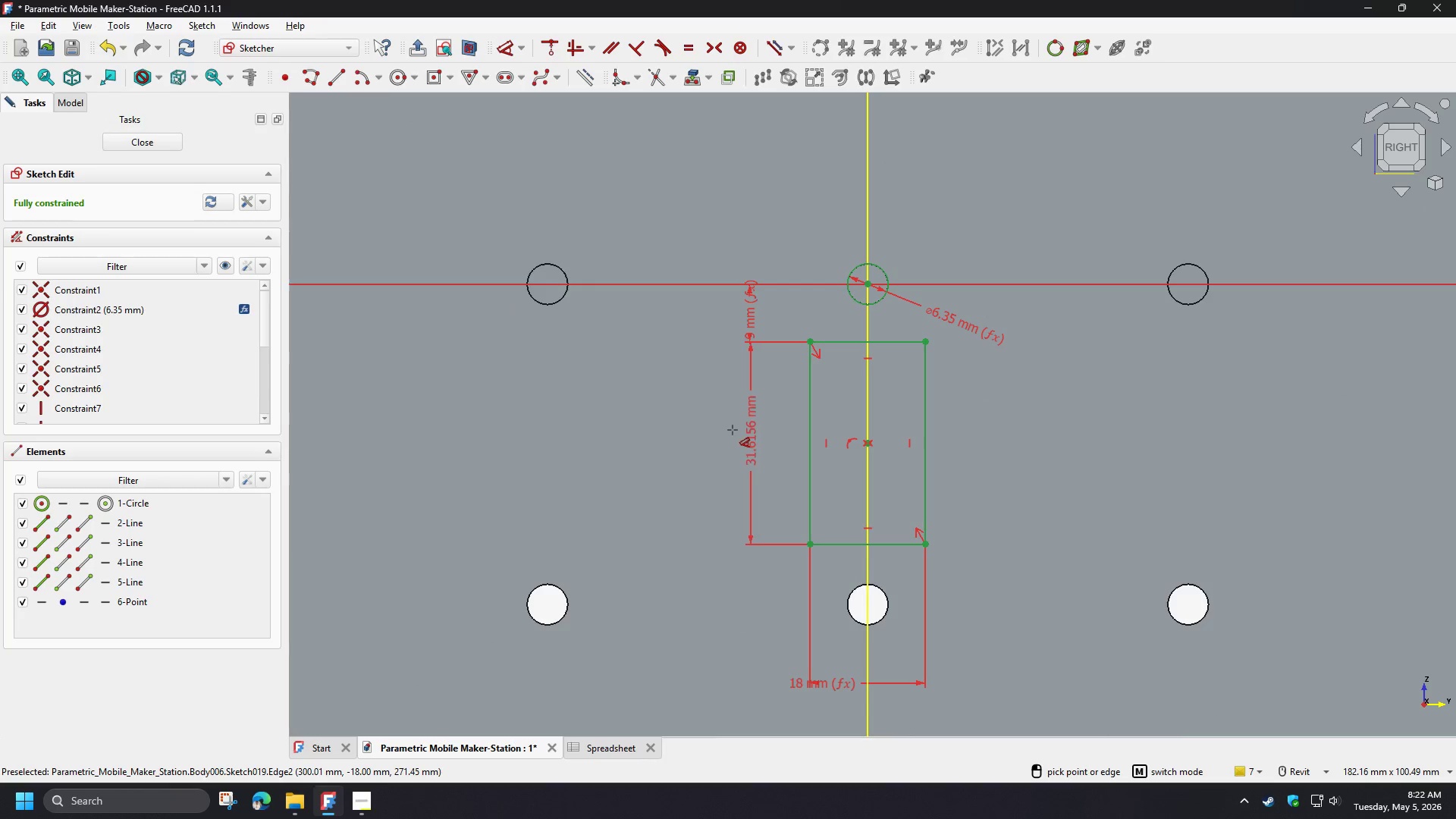 
left_click([728, 430])
 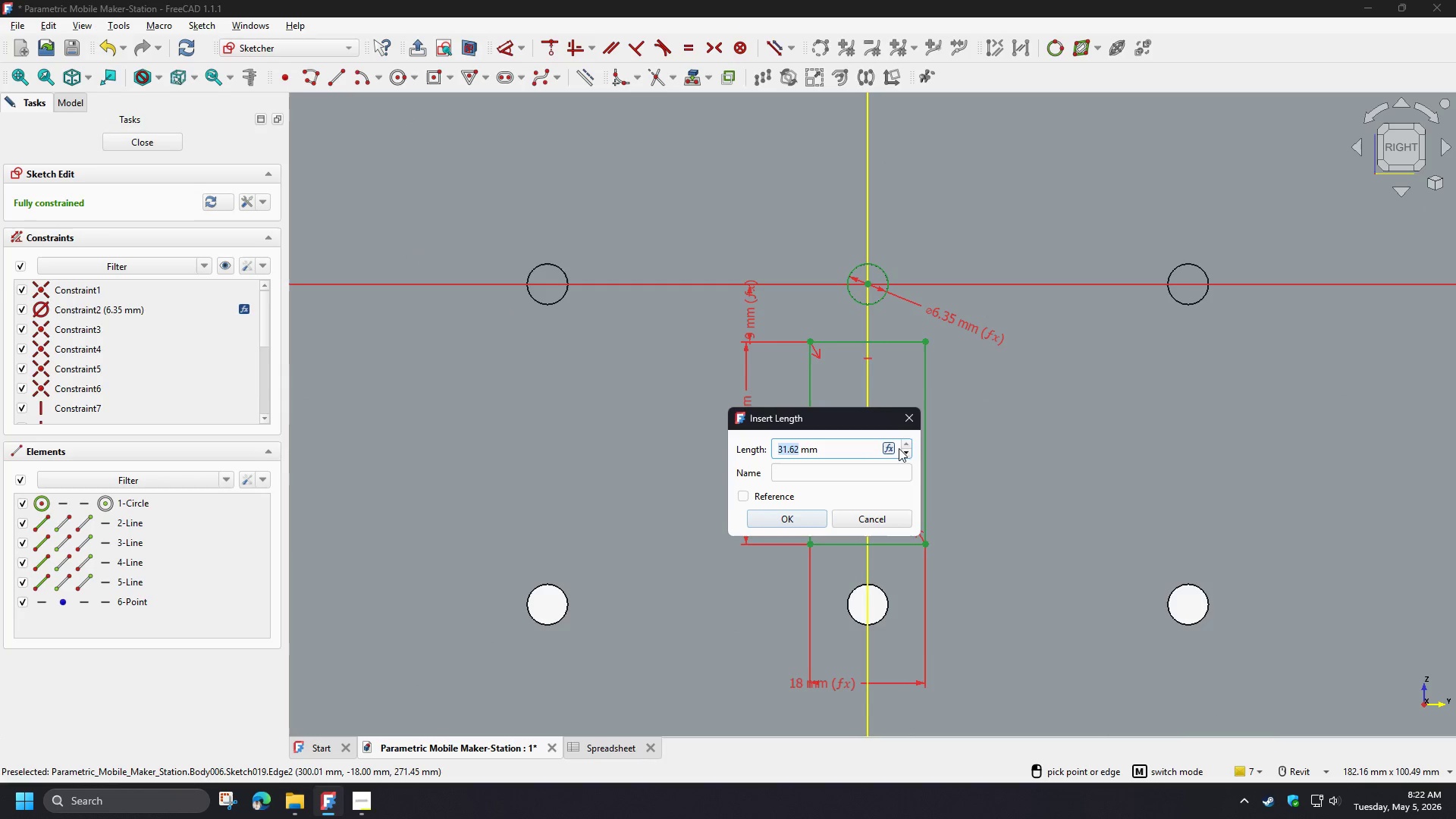 
left_click([884, 446])
 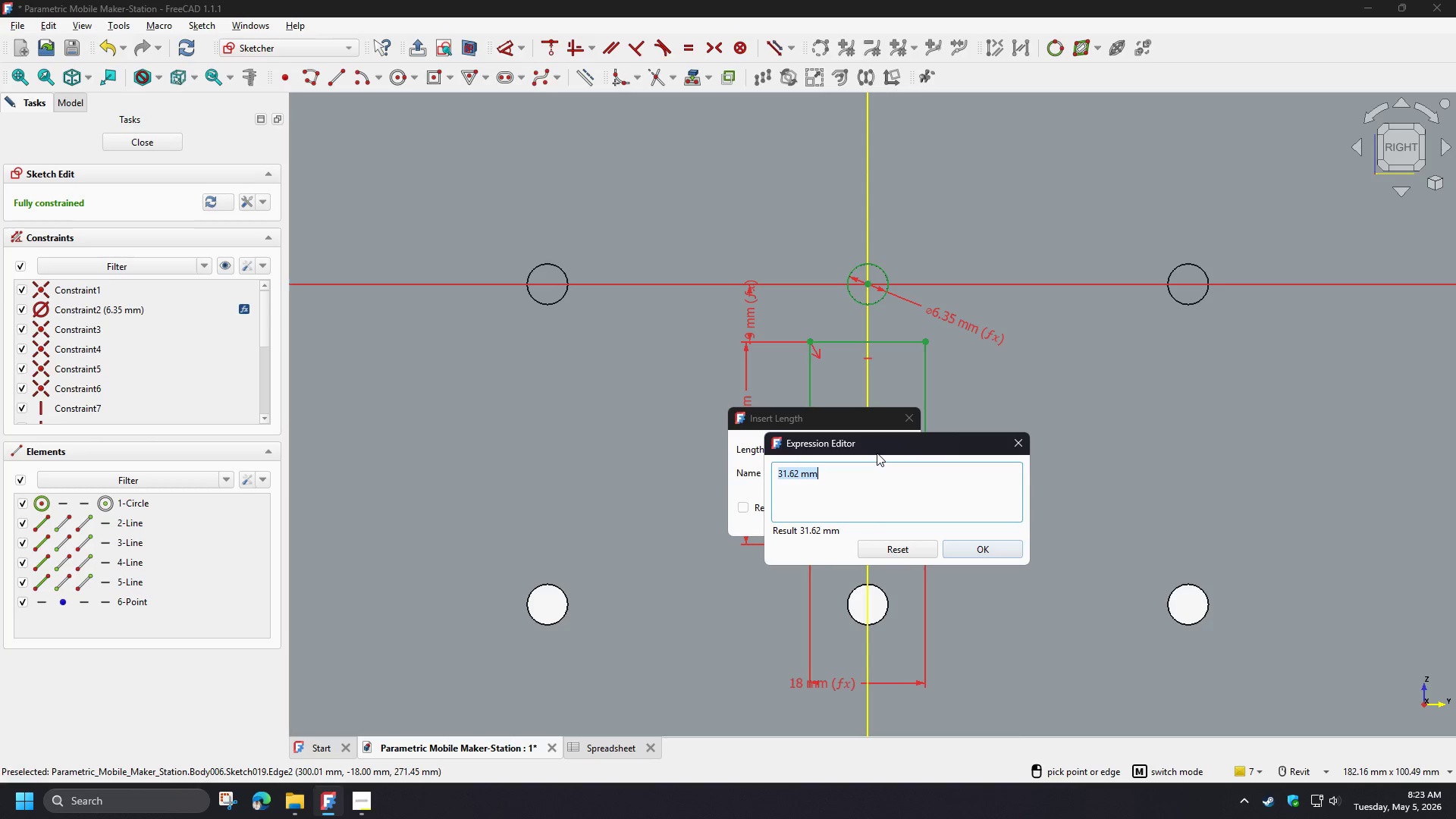 
wait(35.95)
 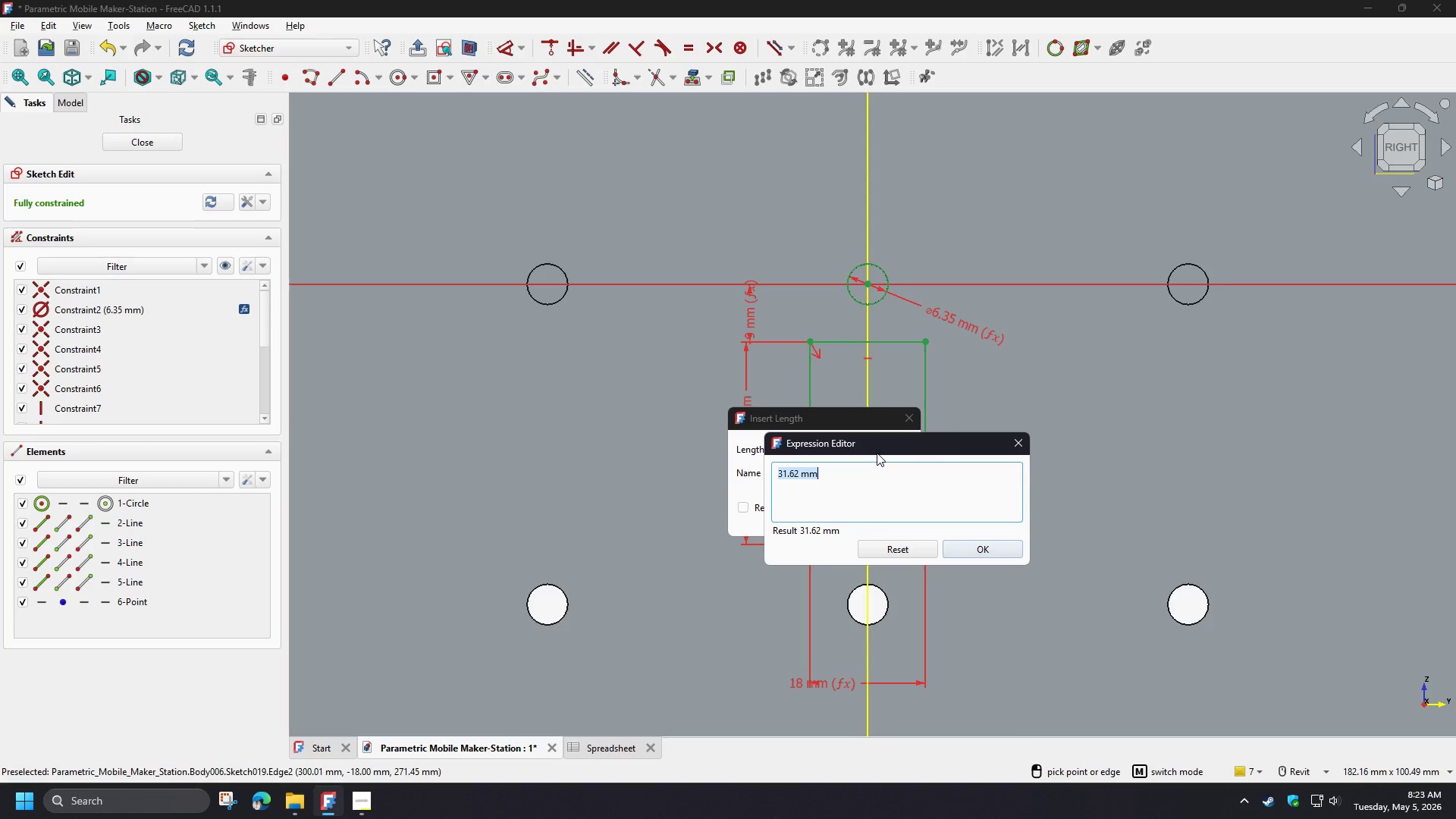 
type(she)
 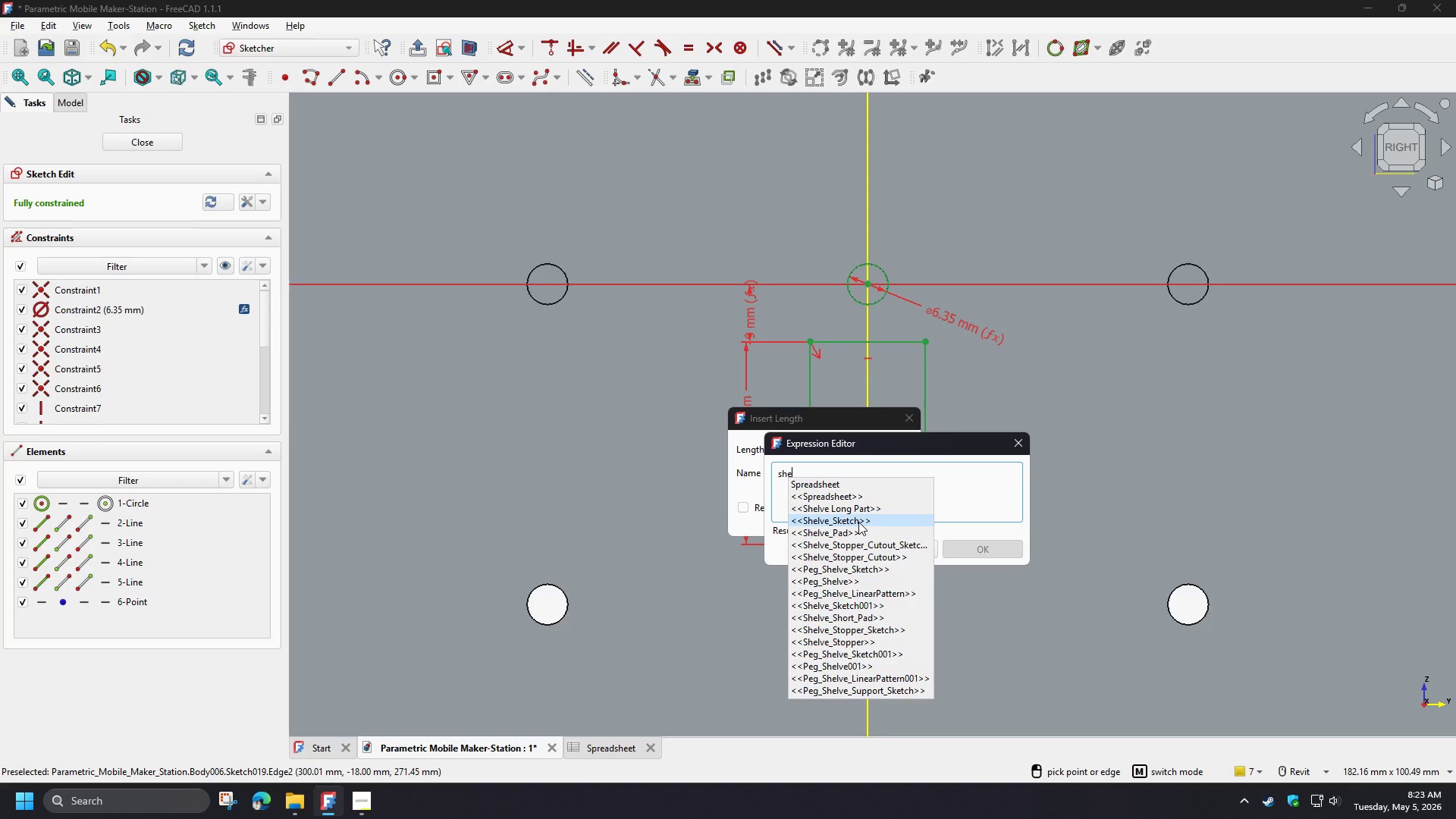 
left_click([858, 522])
 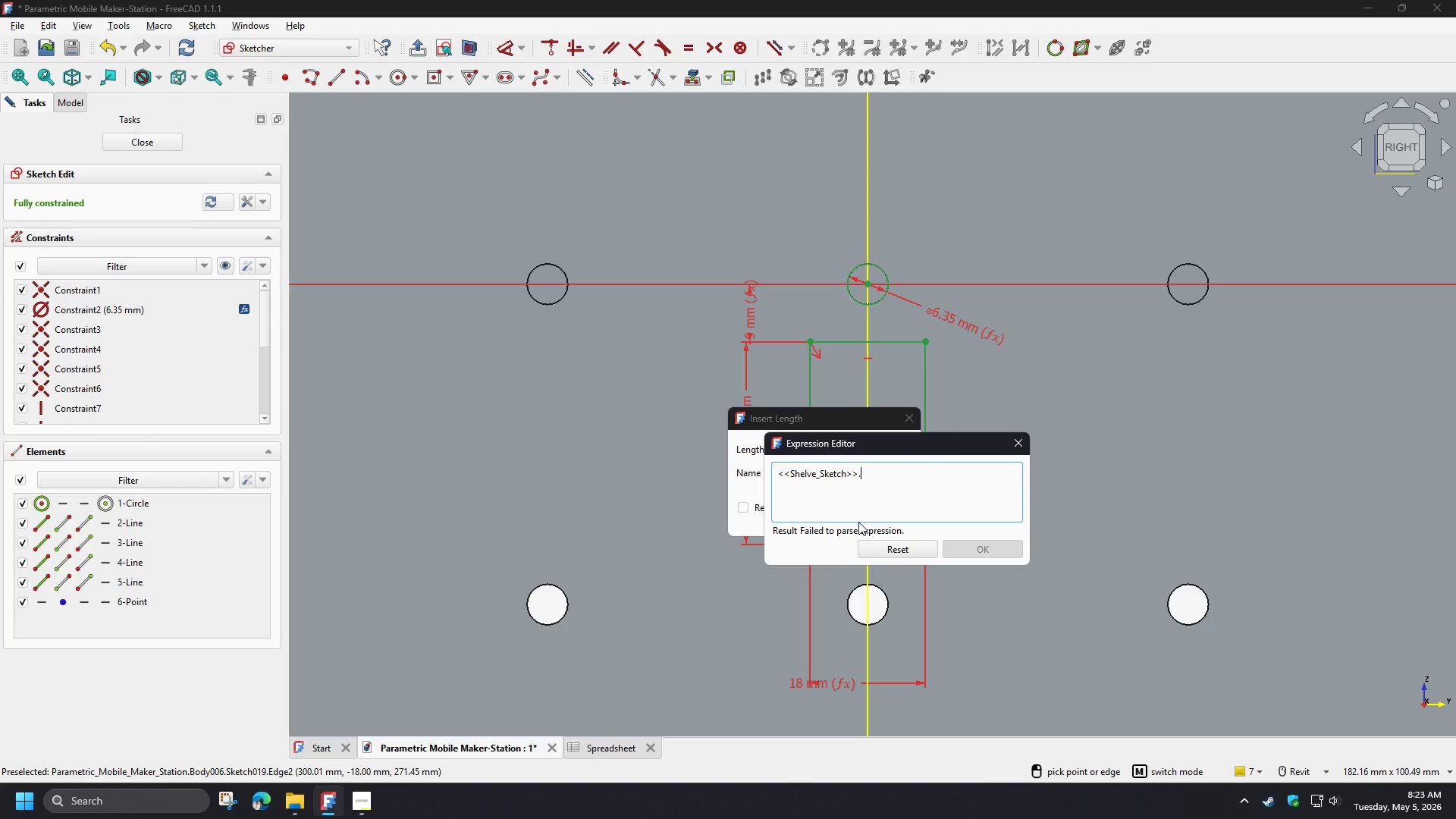 
key(C)
 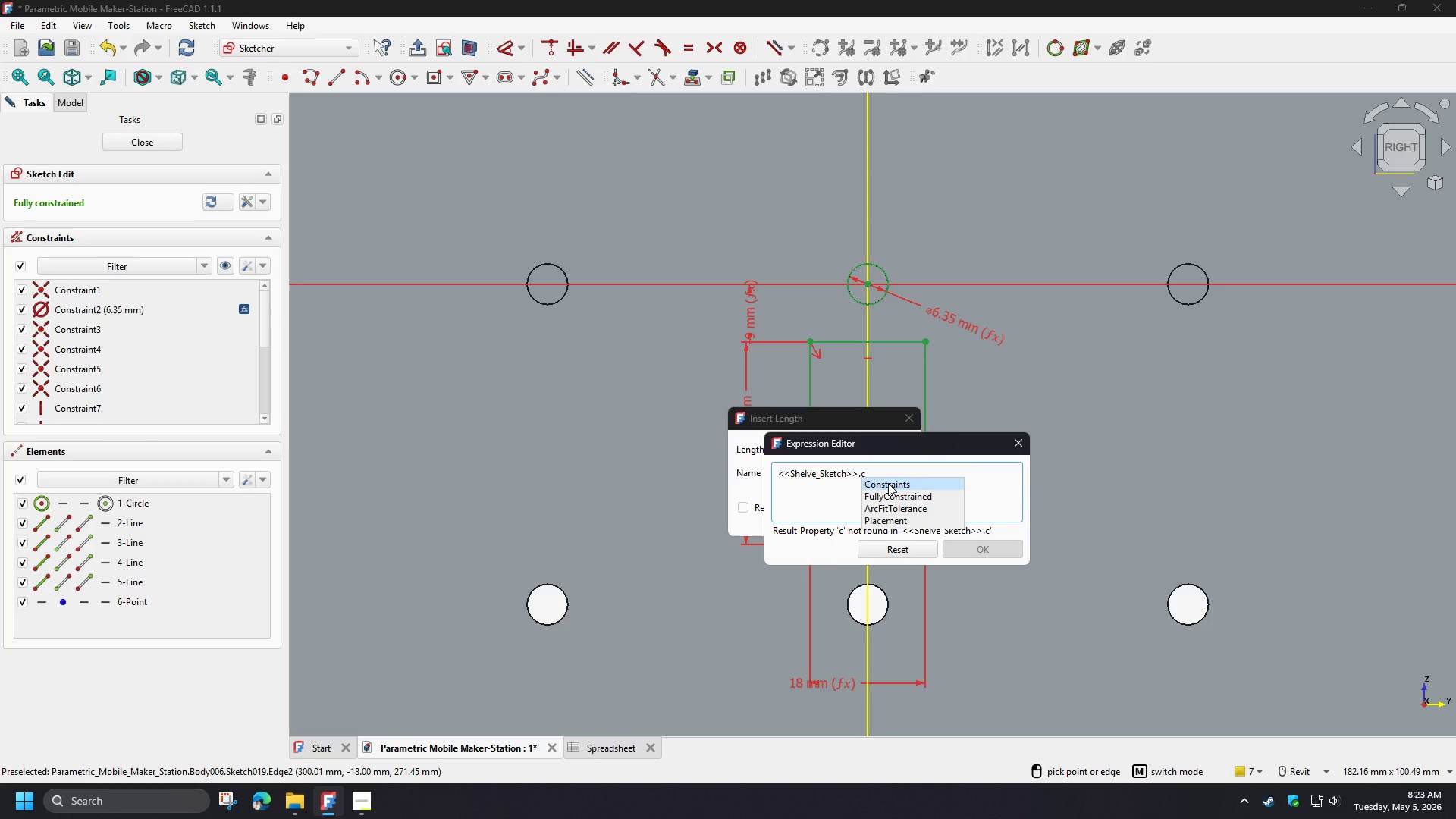 
left_click([888, 483])
 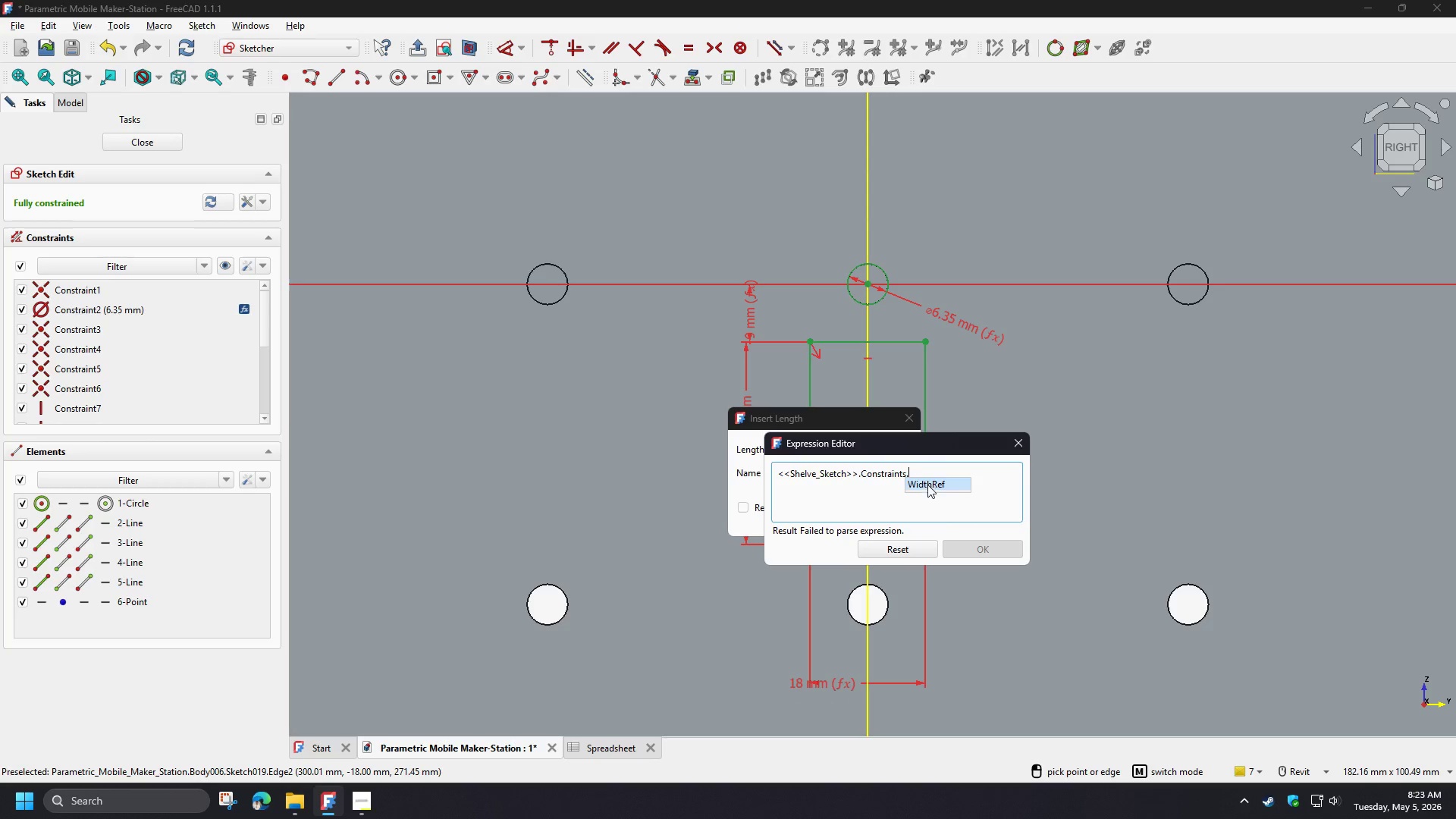 
left_click([927, 486])
 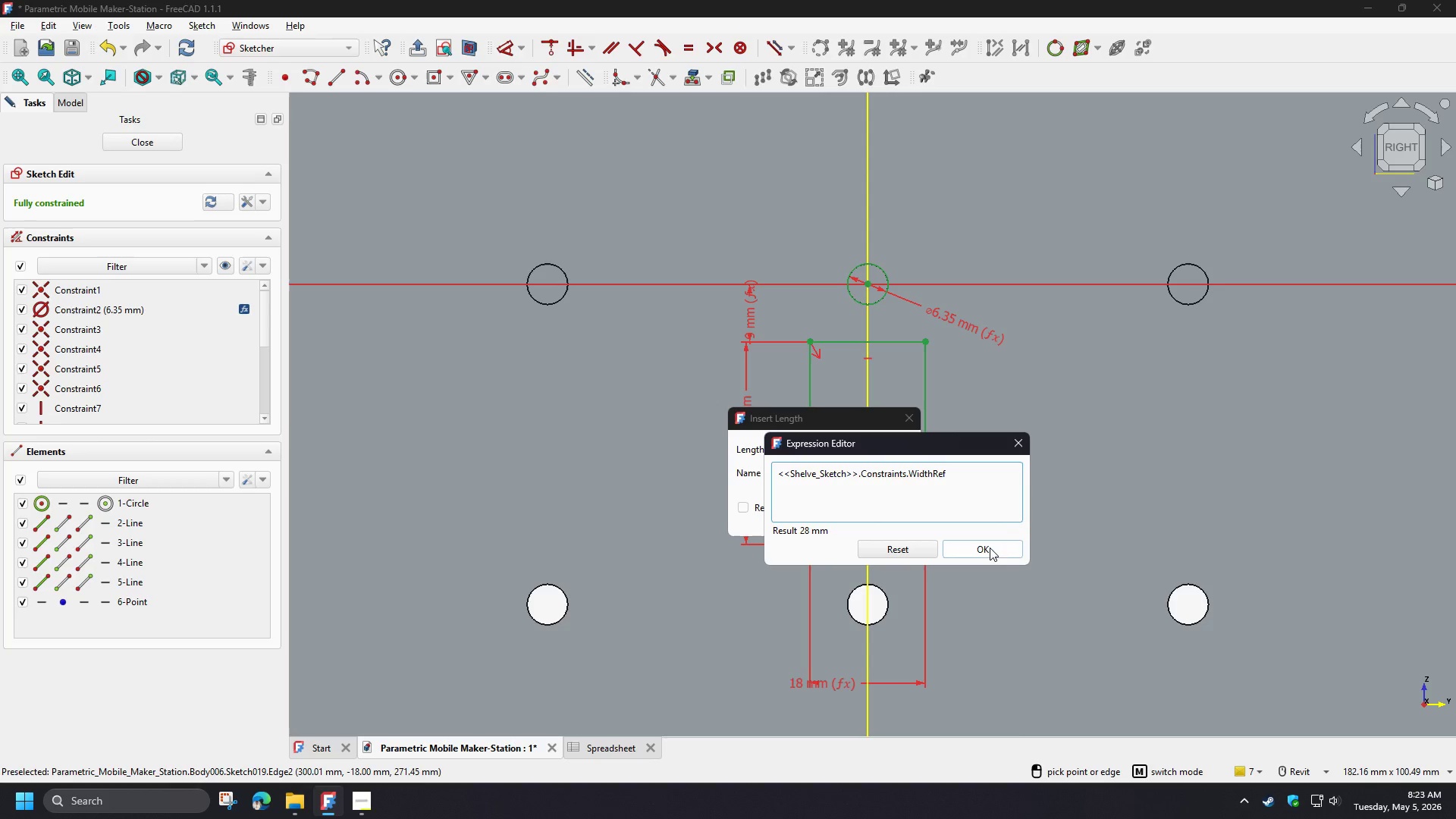 
wait(5.97)
 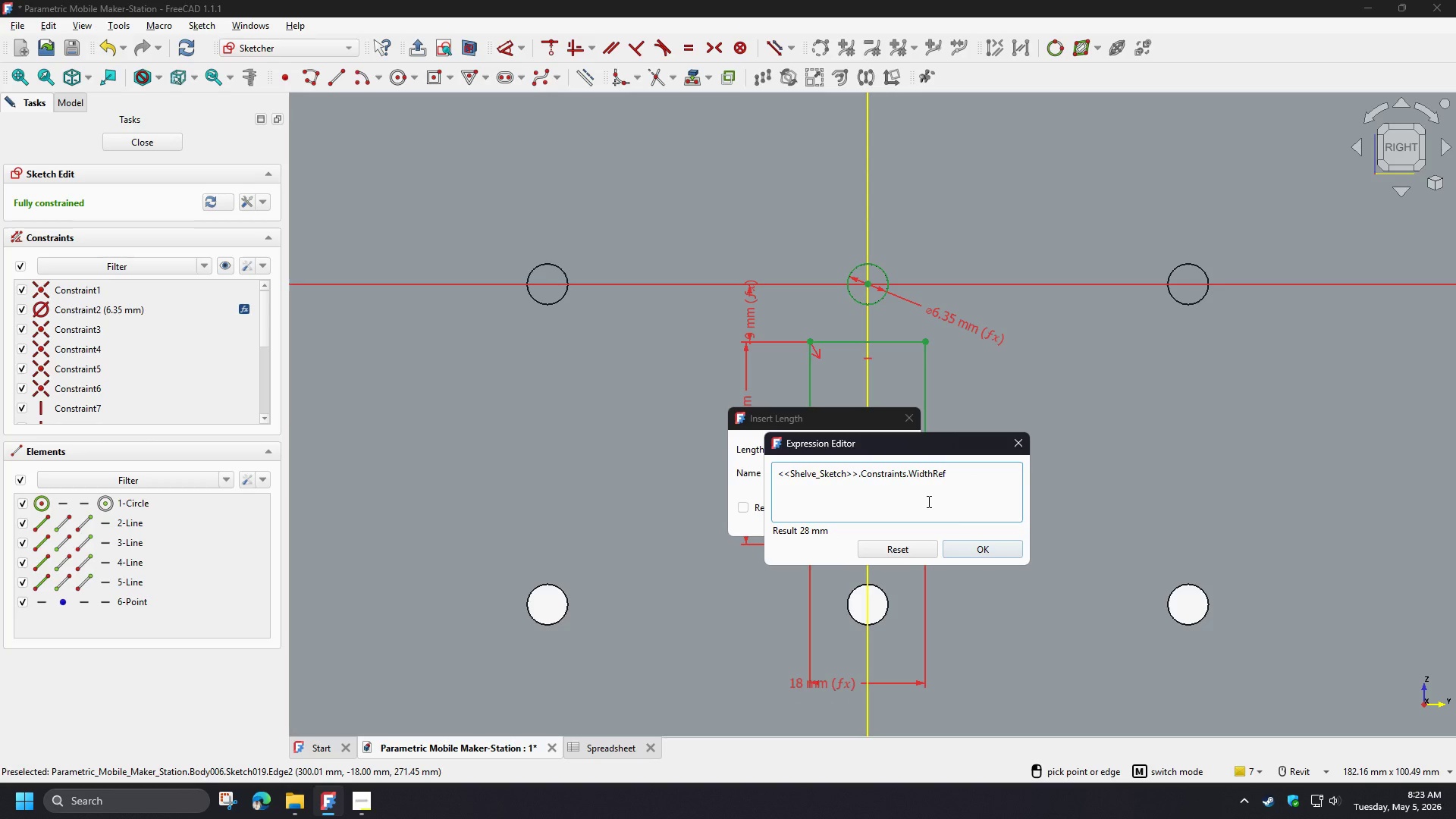 
left_click([990, 548])
 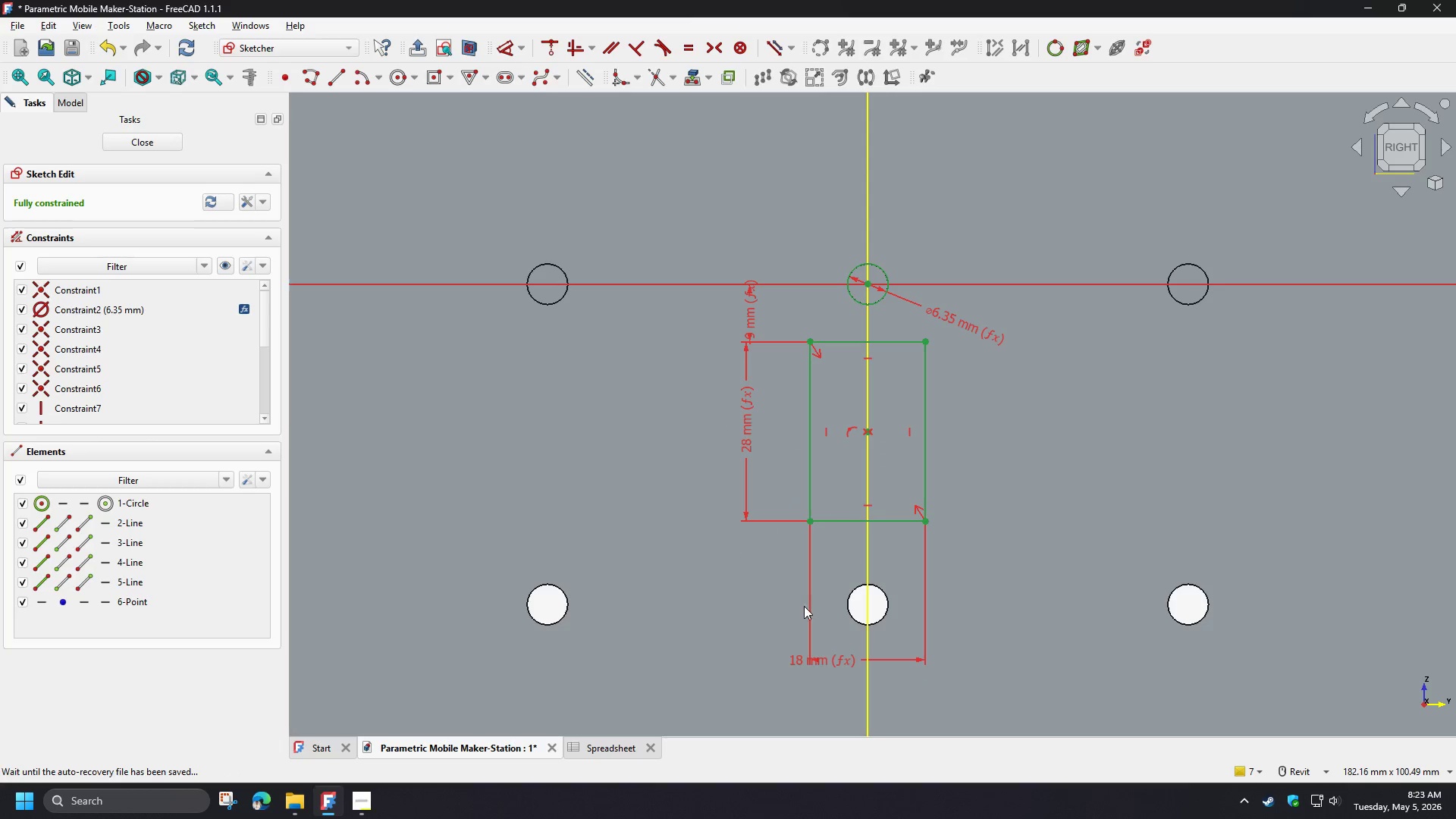 
left_click_drag(start_coordinate=[806, 661], to_coordinate=[732, 557])
 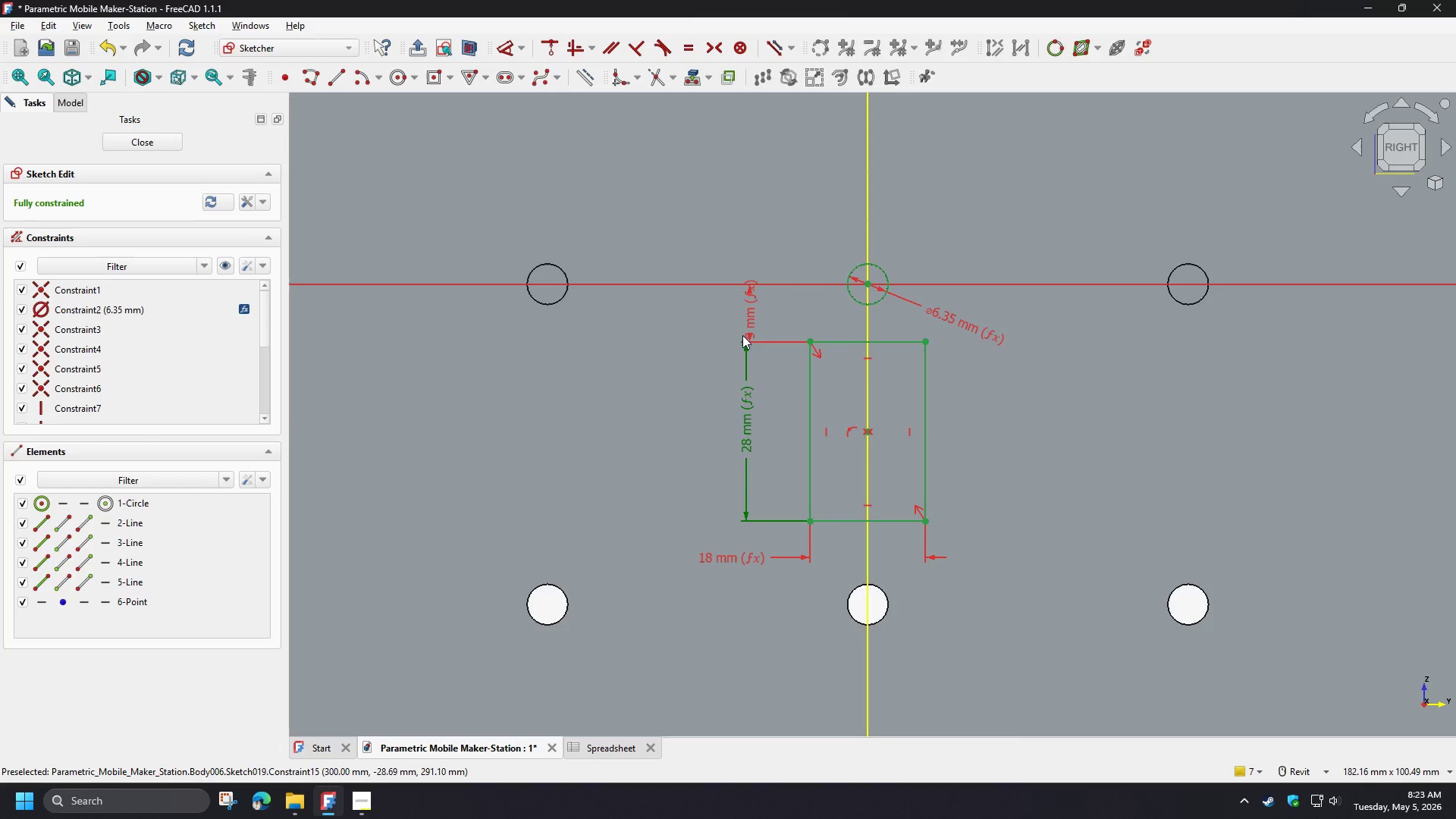 
left_click_drag(start_coordinate=[745, 319], to_coordinate=[742, 232])
 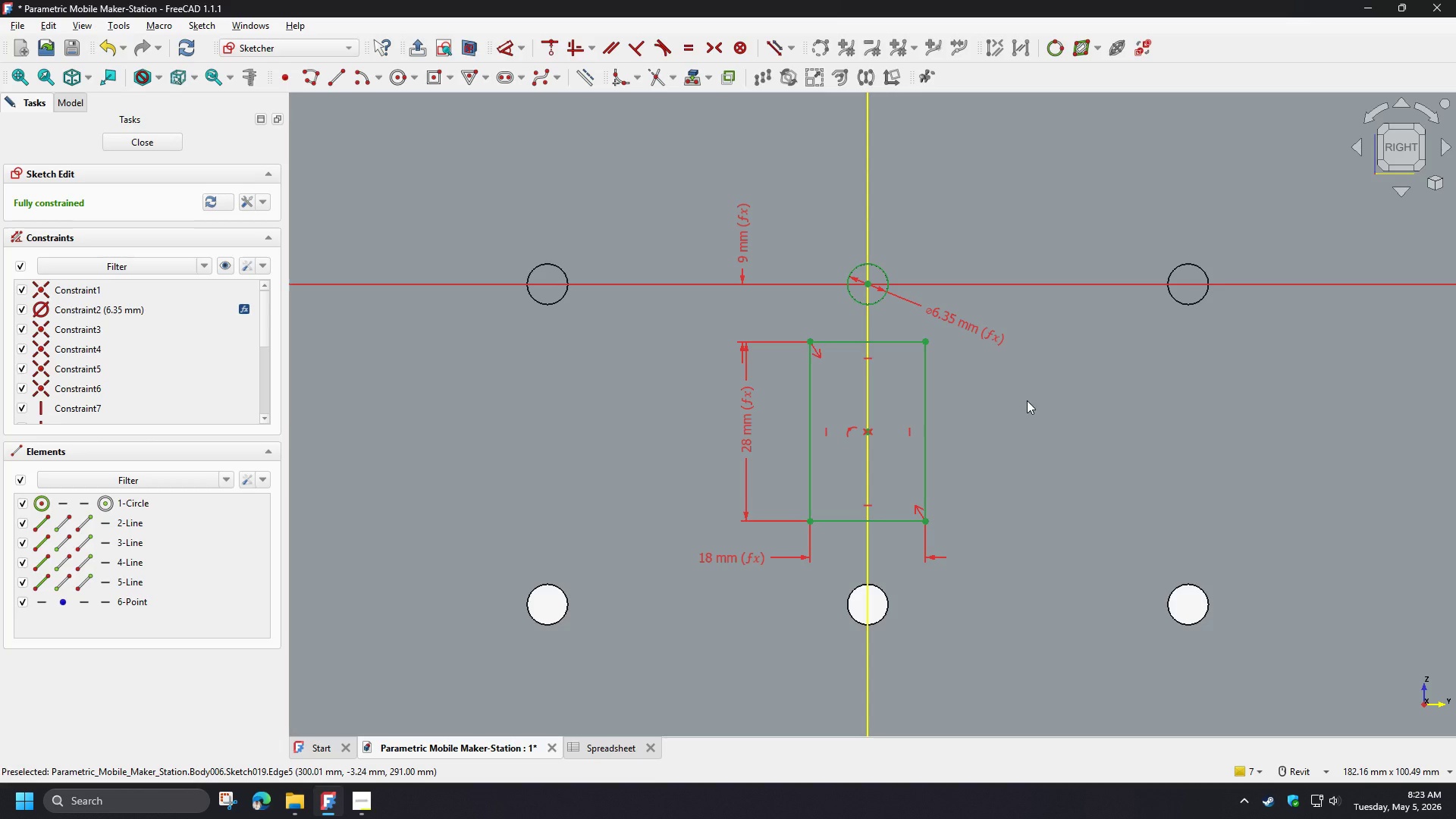 
left_click_drag(start_coordinate=[812, 223], to_coordinate=[921, 322])
 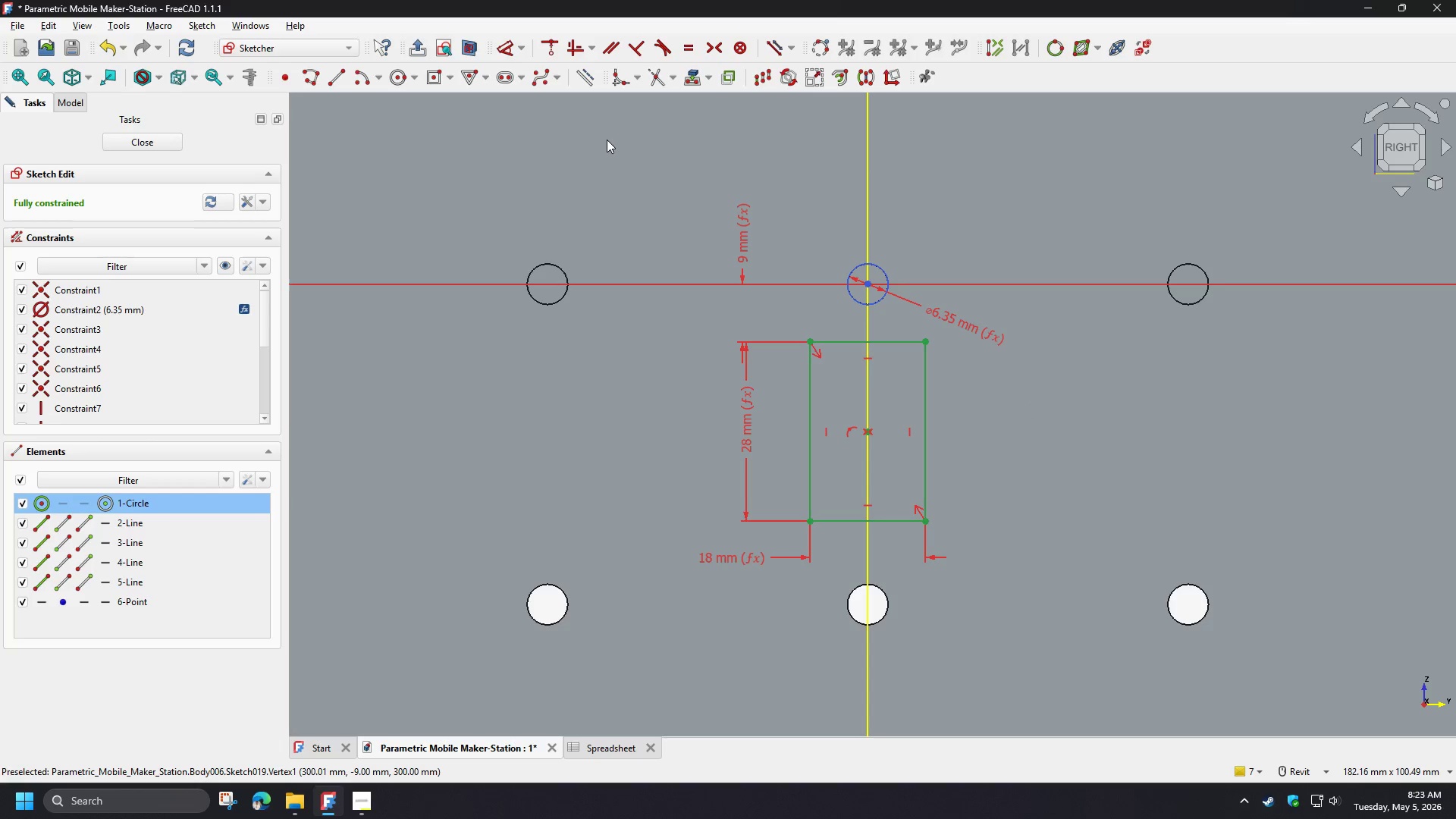 
left_click([588, 77])
 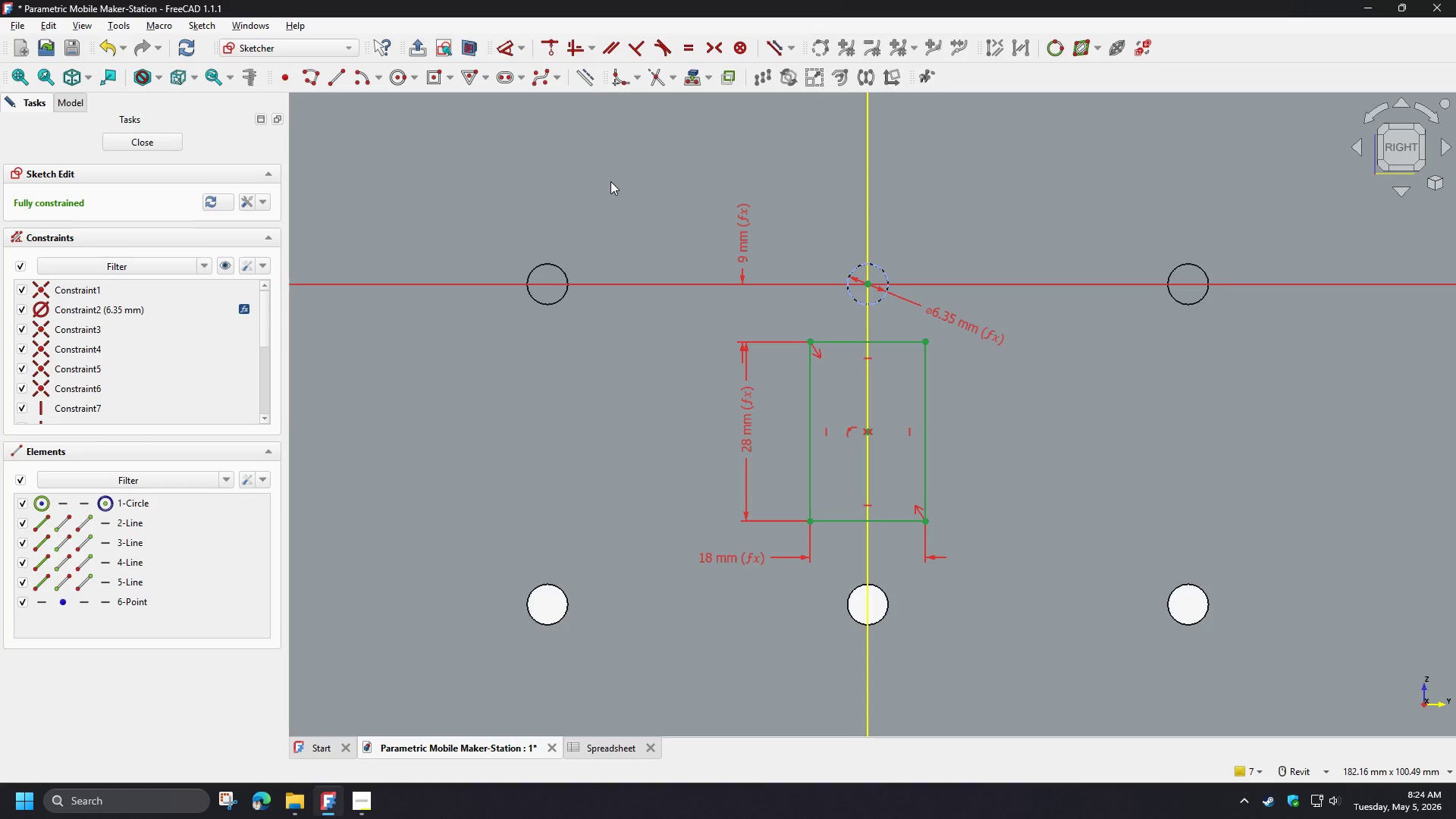 
left_click([610, 181])
 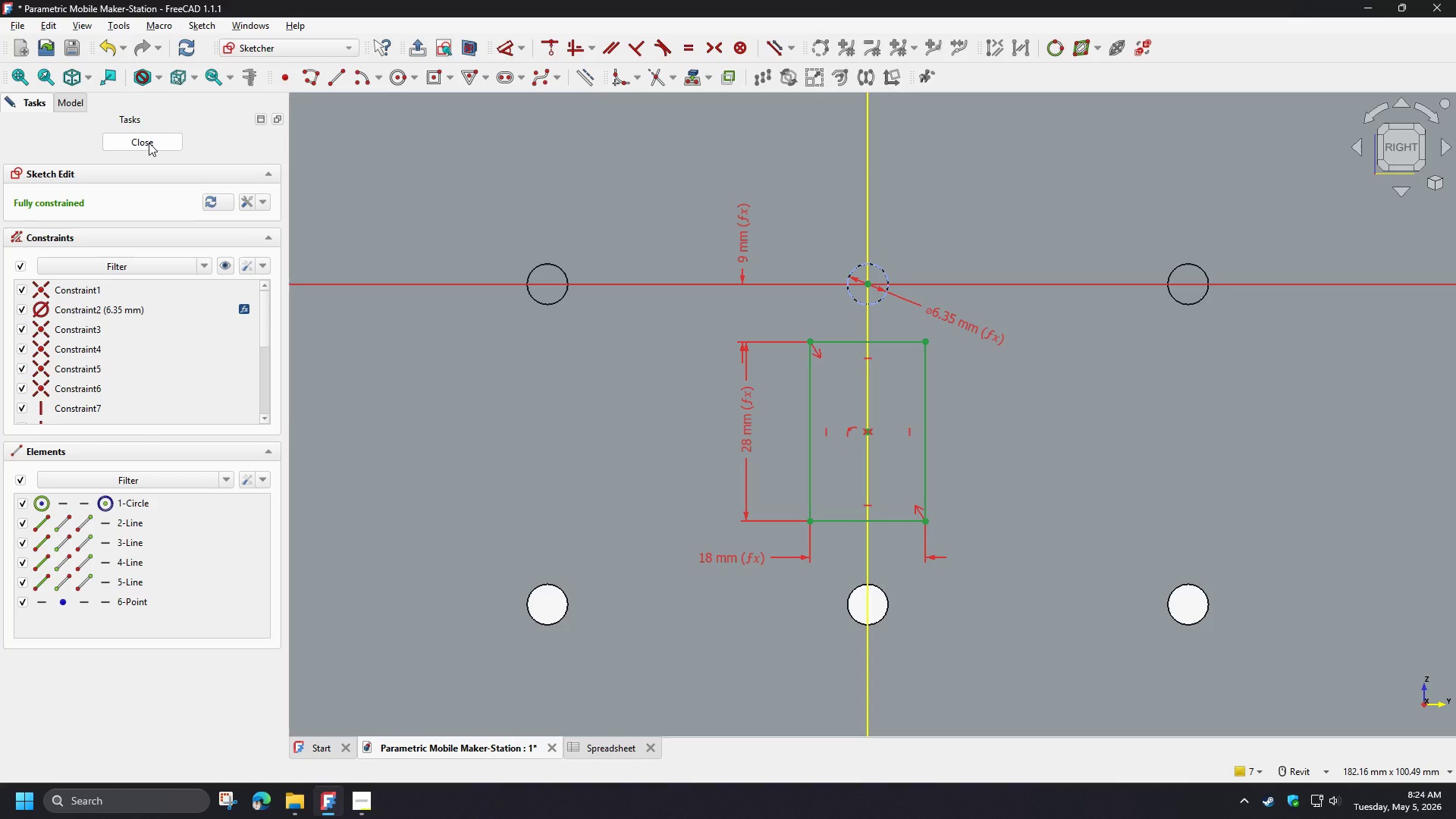 
double_click([149, 143])
 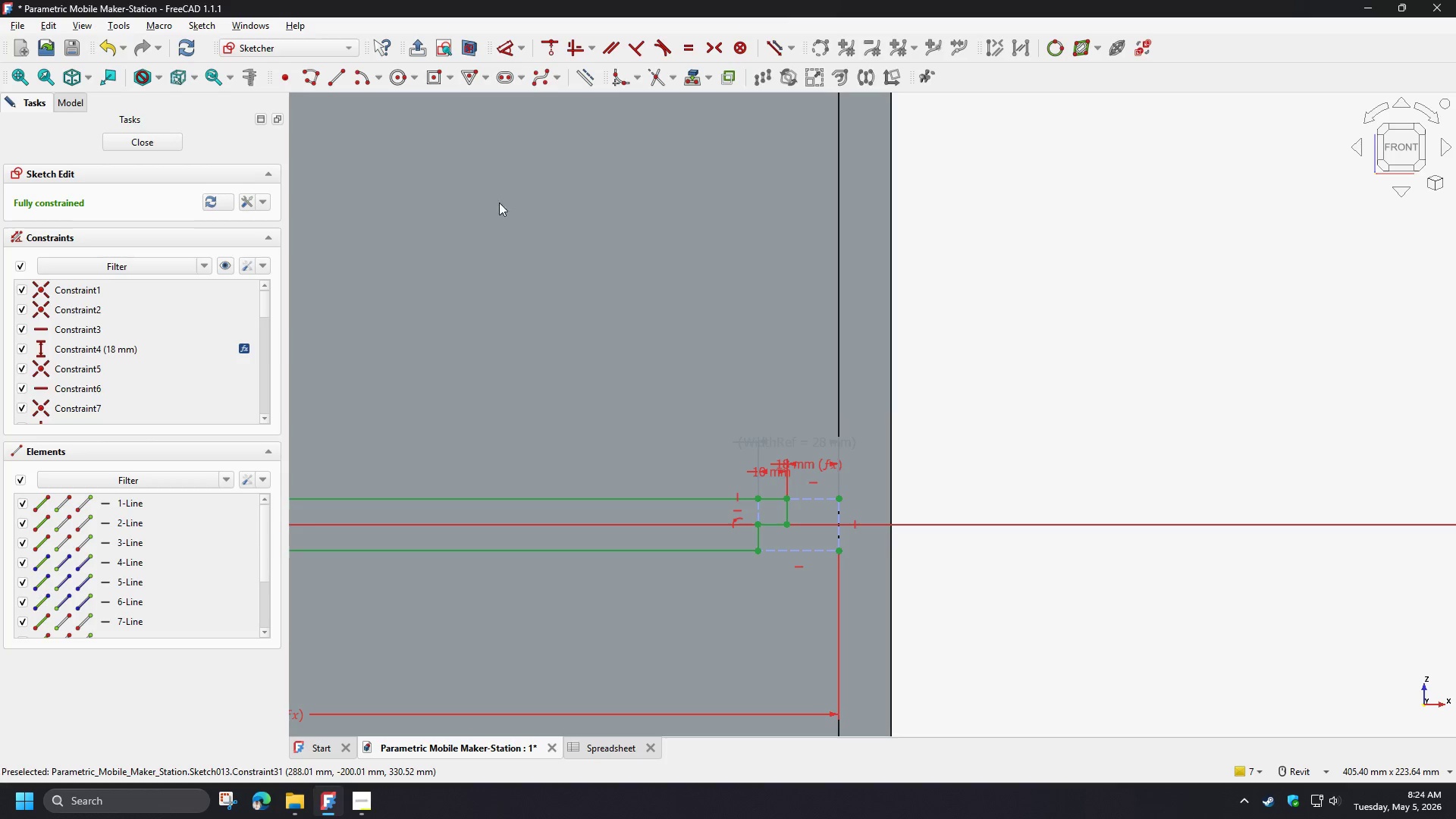 
left_click([149, 147])
 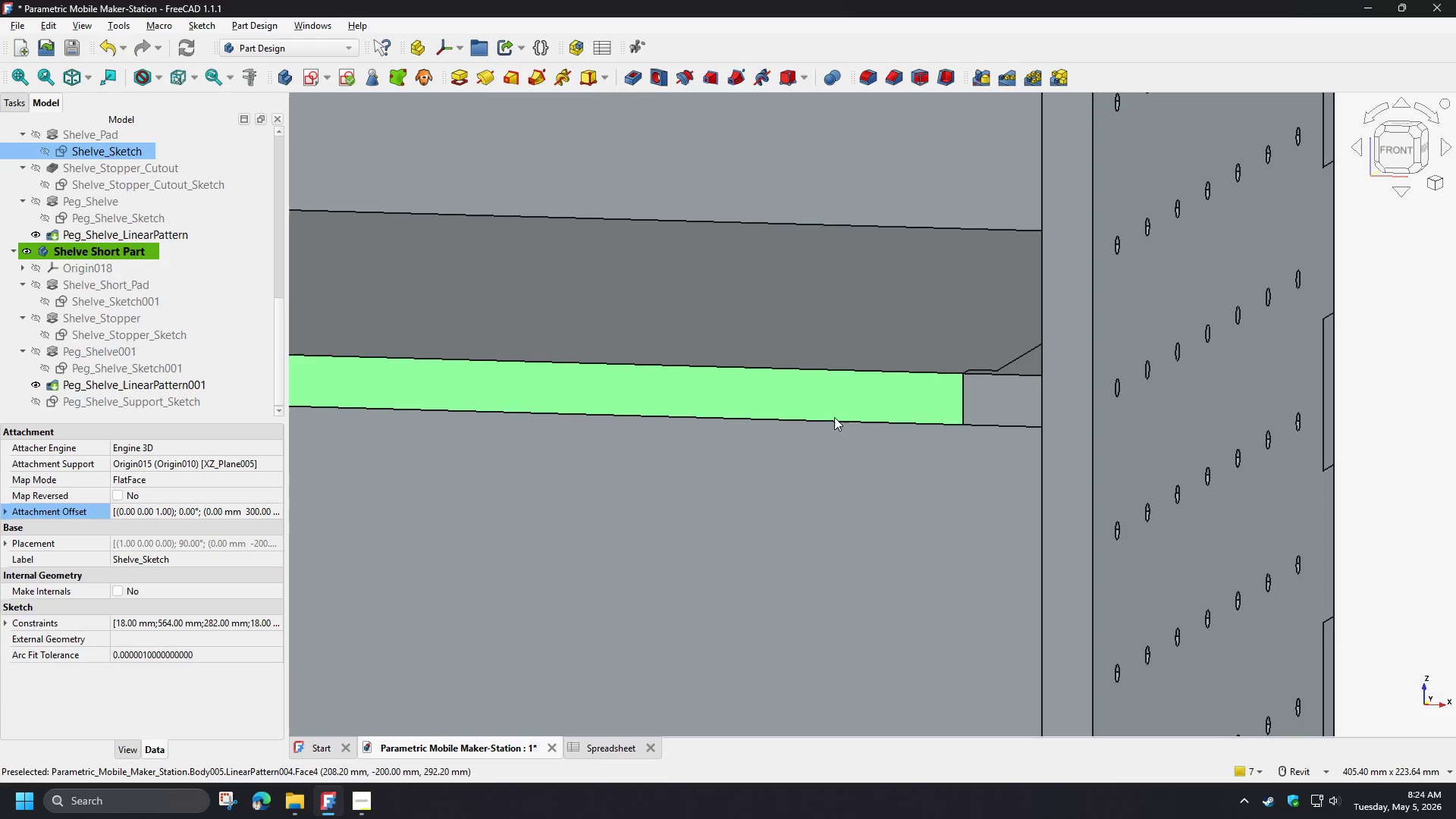 
scroll: coordinate [834, 421], scroll_direction: down, amount: 2.0
 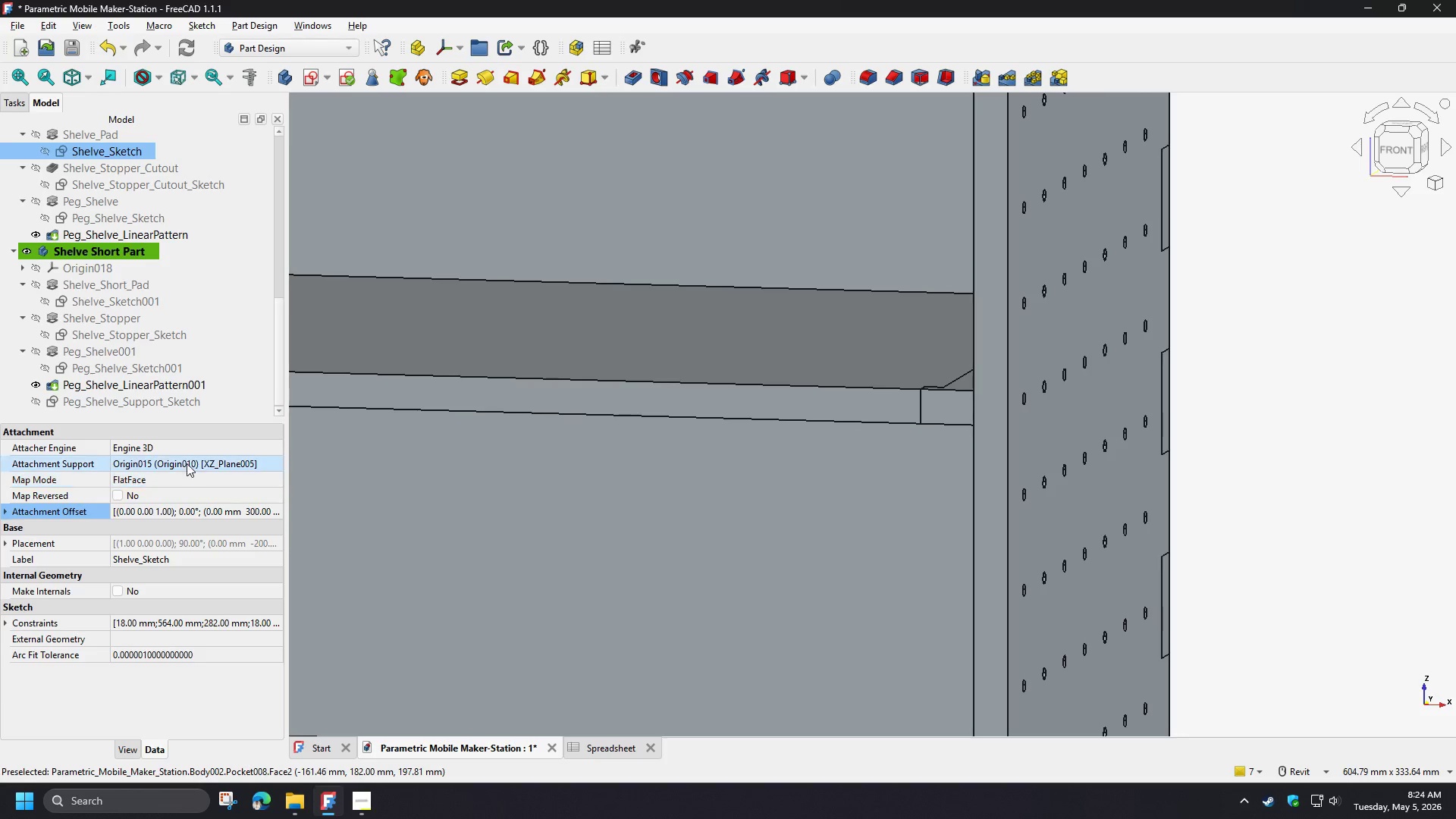 
left_click([128, 405])
 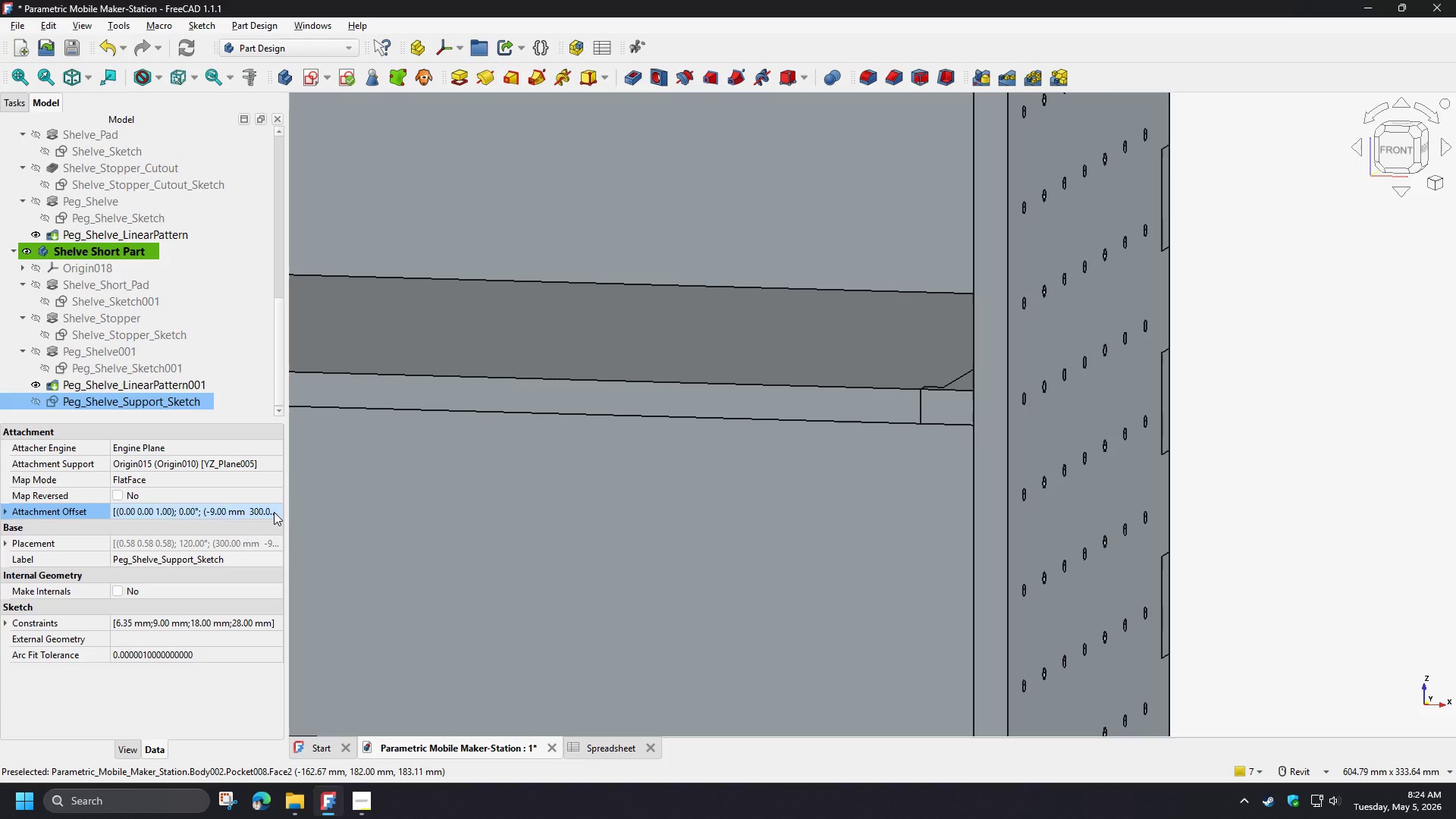 
double_click([274, 512])
 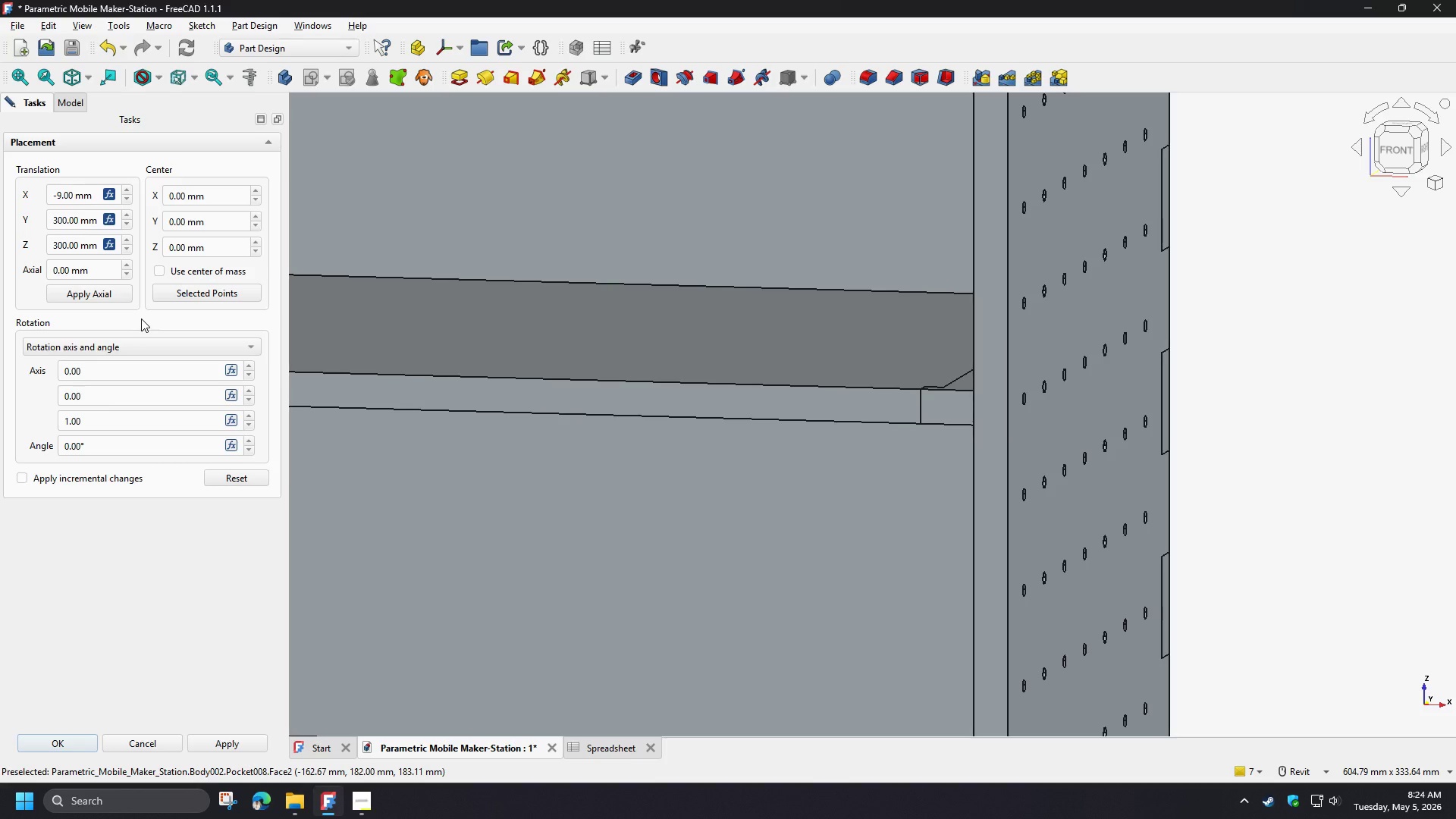 
wait(8.91)
 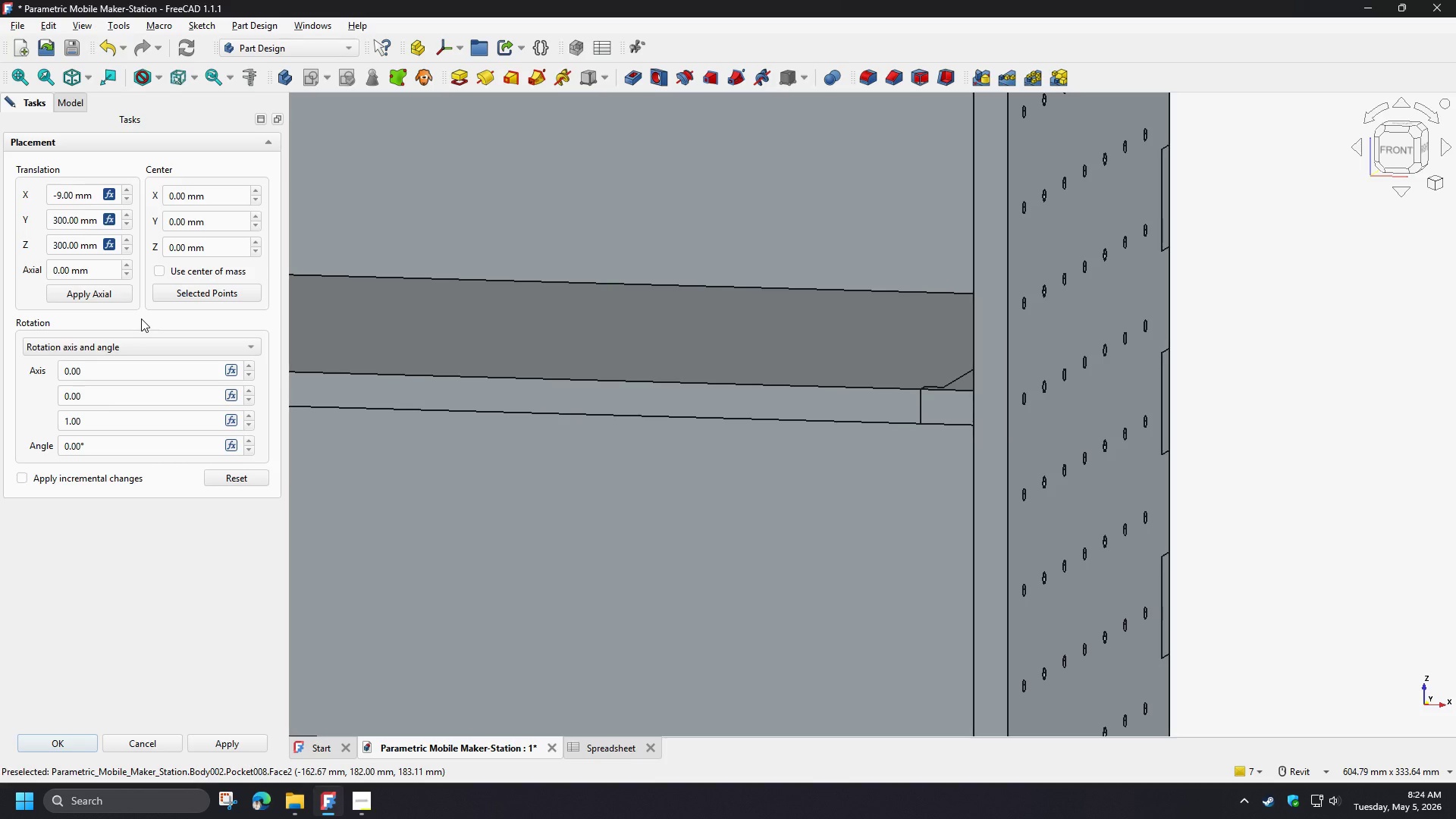 
left_click([110, 246])
 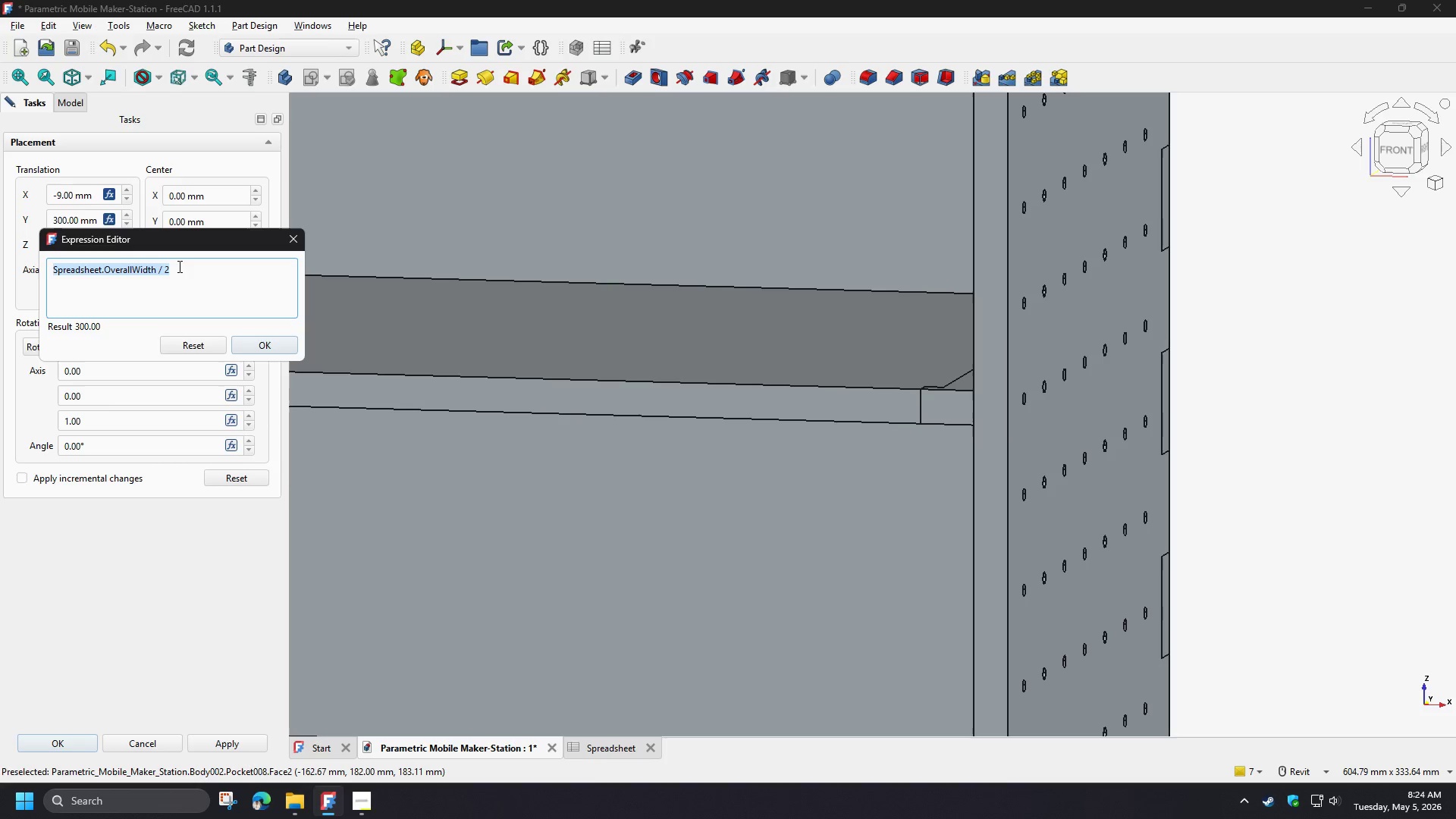 
left_click([180, 265])
 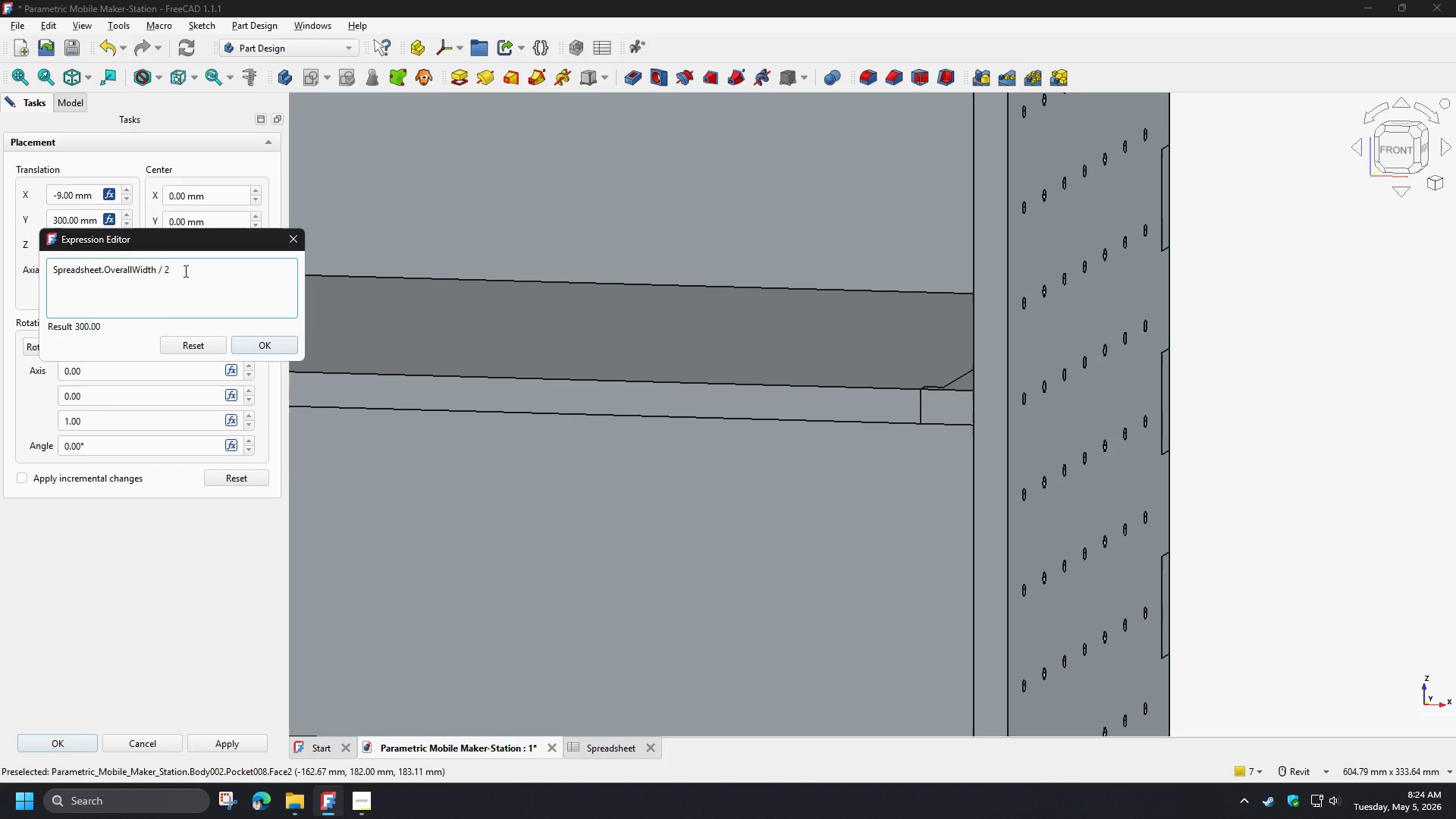 
type(-sp)
 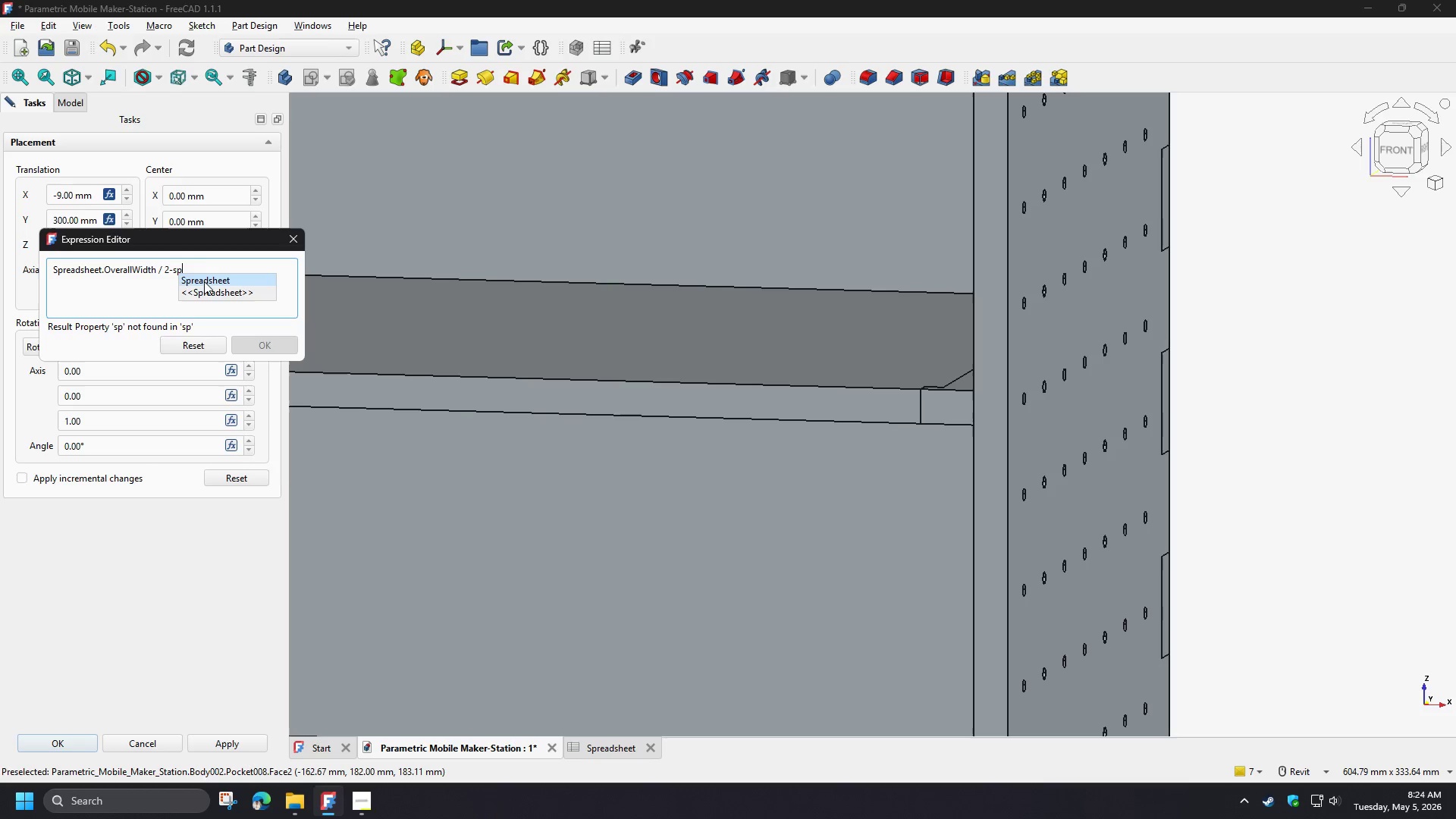 
left_click([204, 281])
 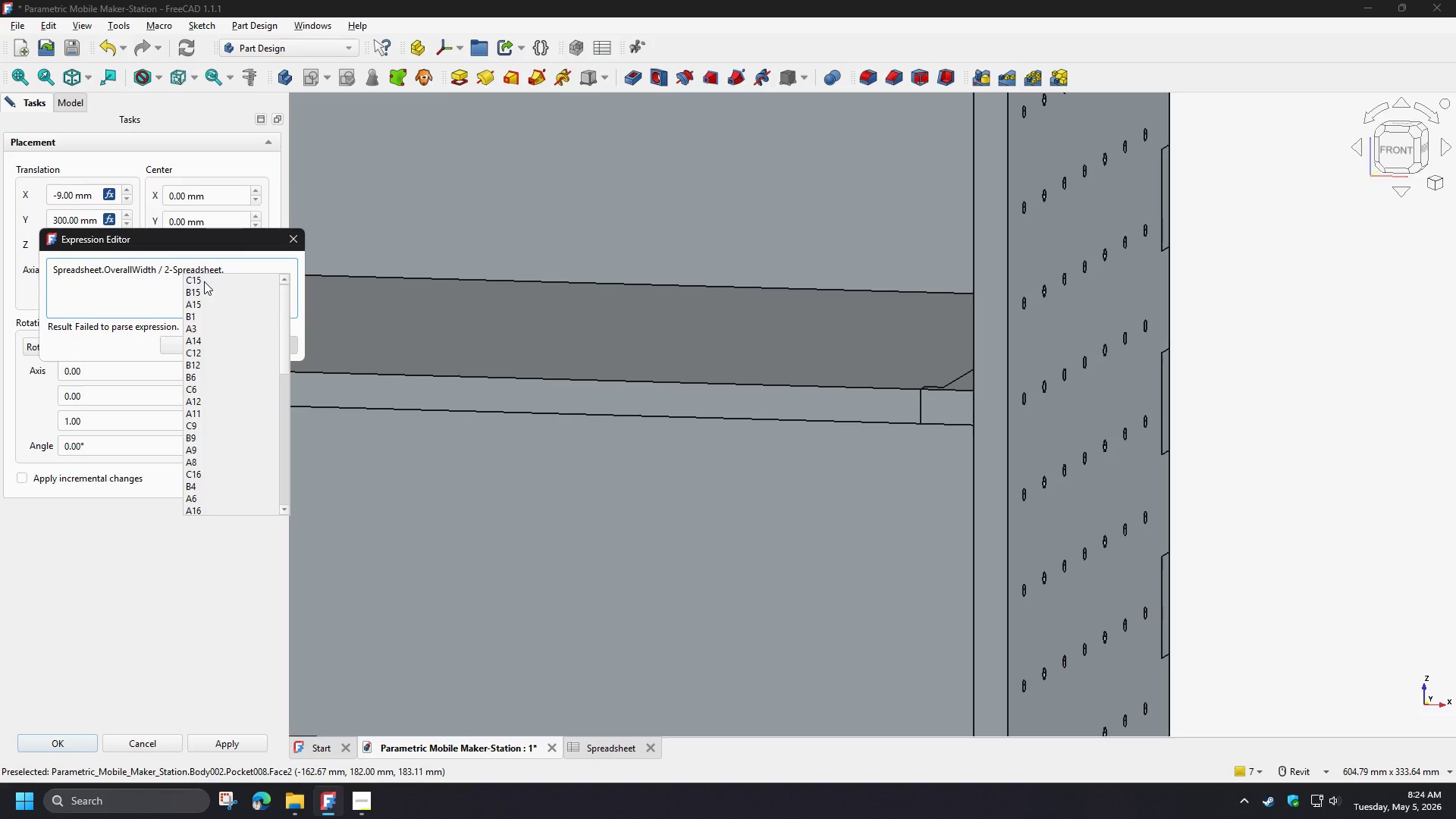 
type(th)
 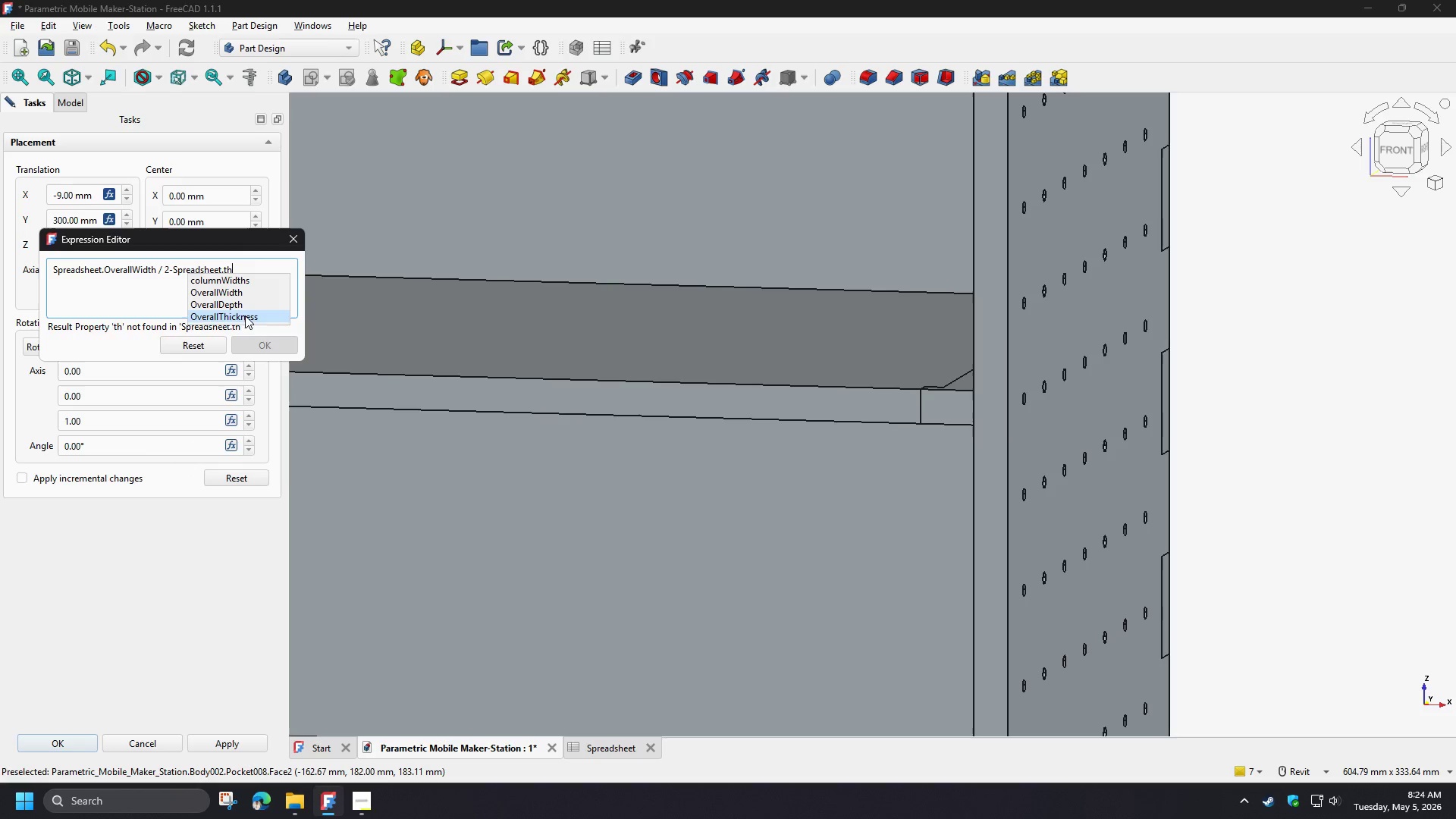 
left_click([245, 315])
 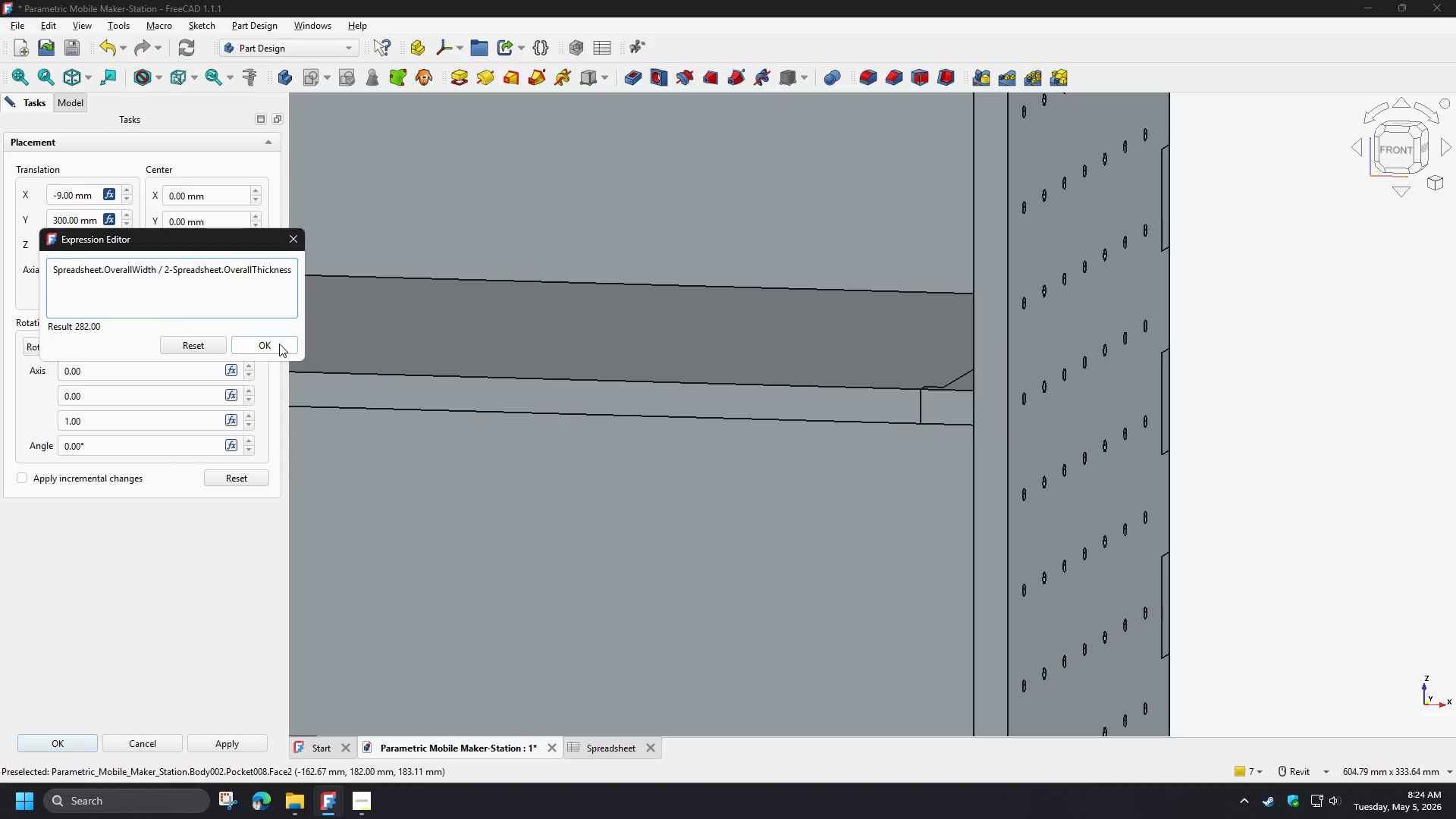 
left_click([279, 344])
 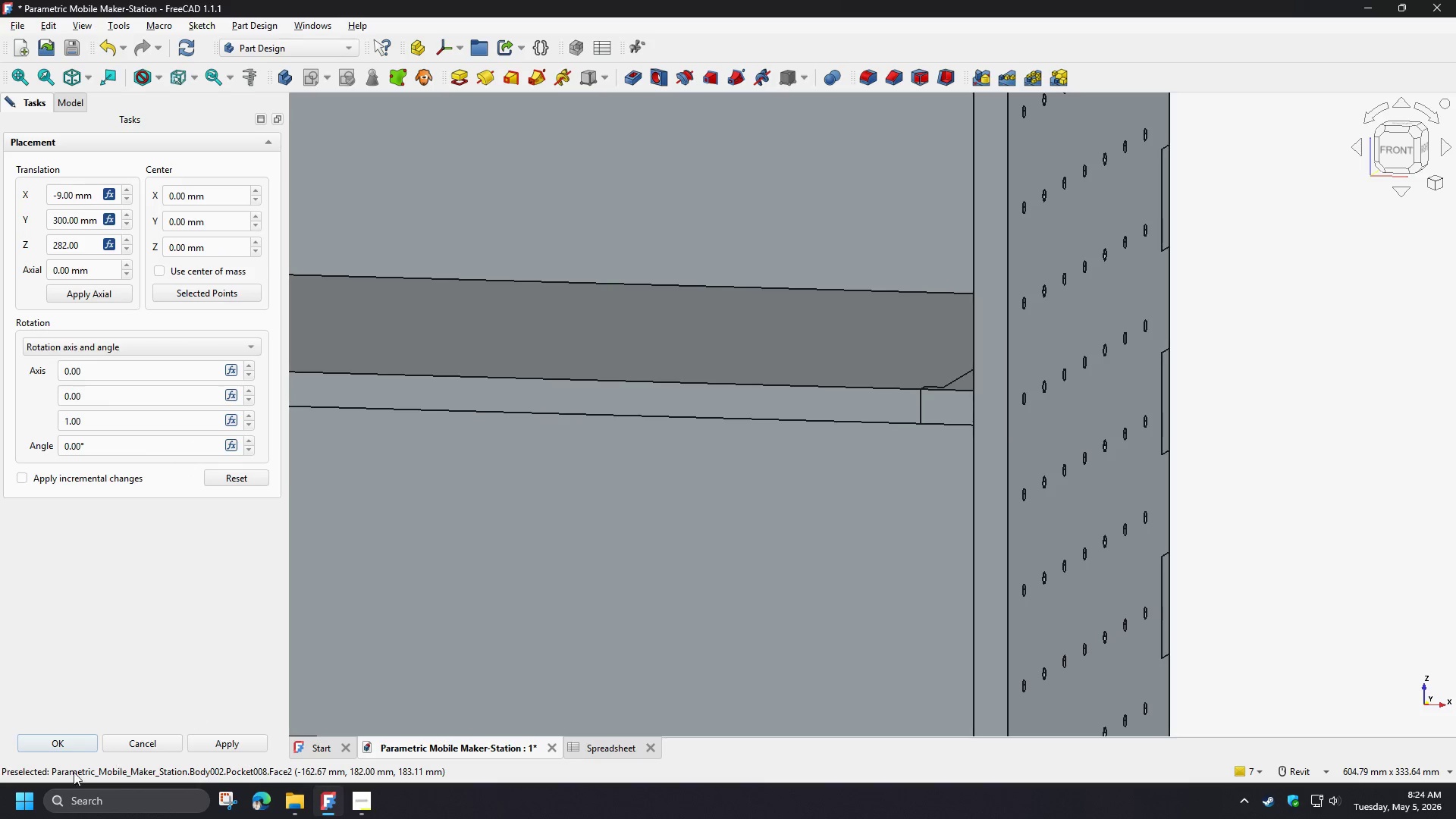 
left_click([49, 745])
 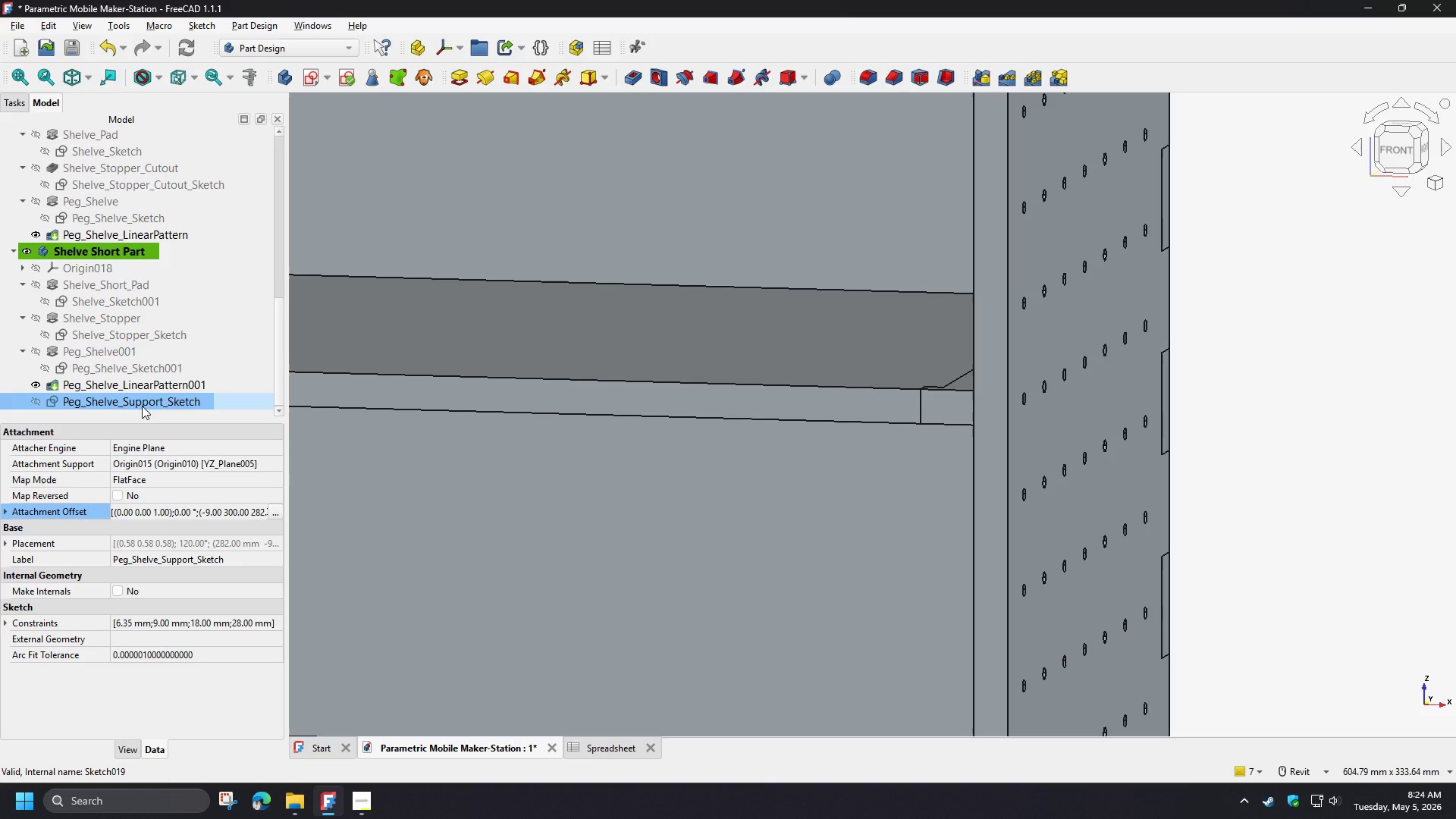 
wait(7.0)
 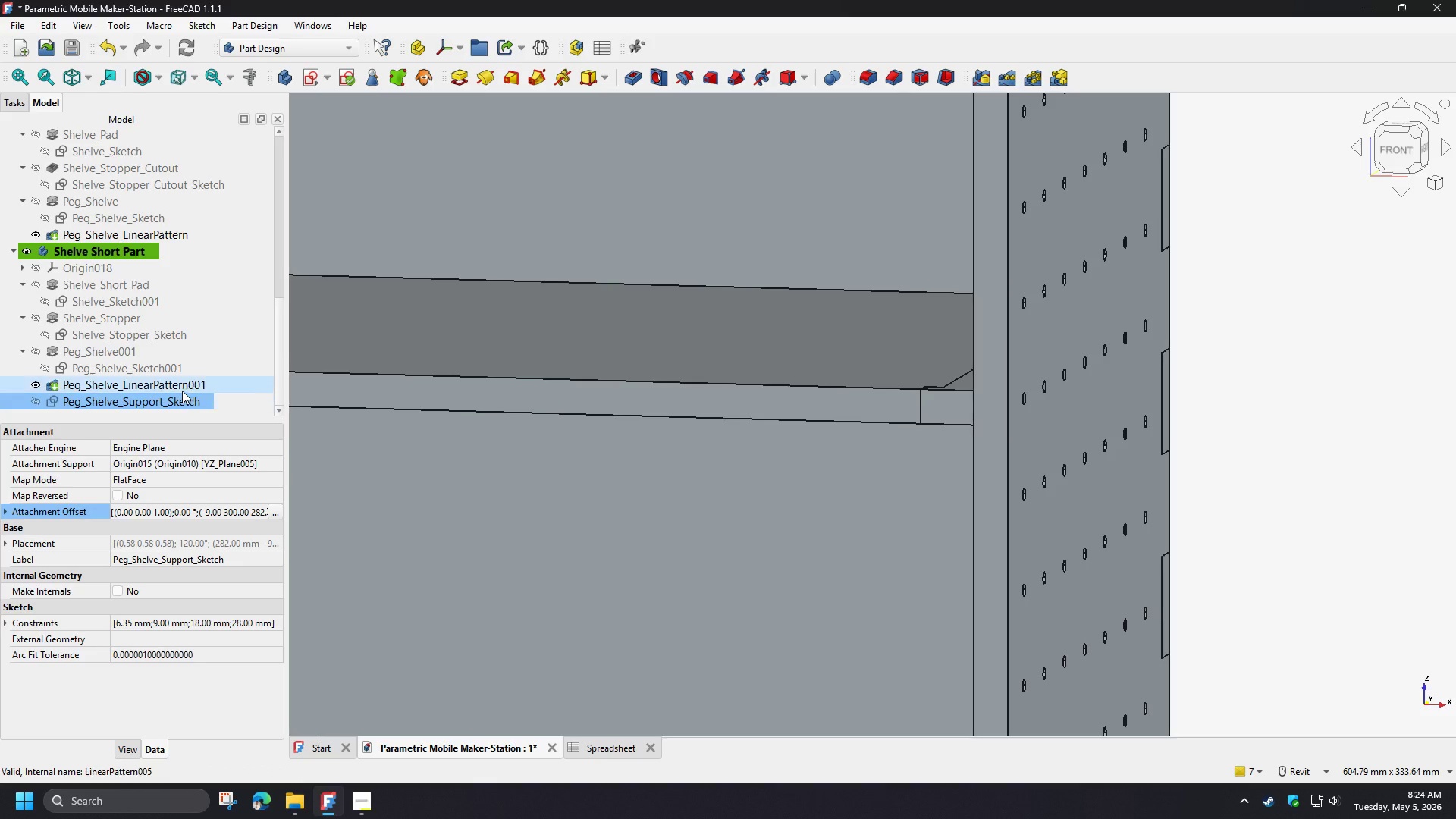 
left_click([460, 79])
 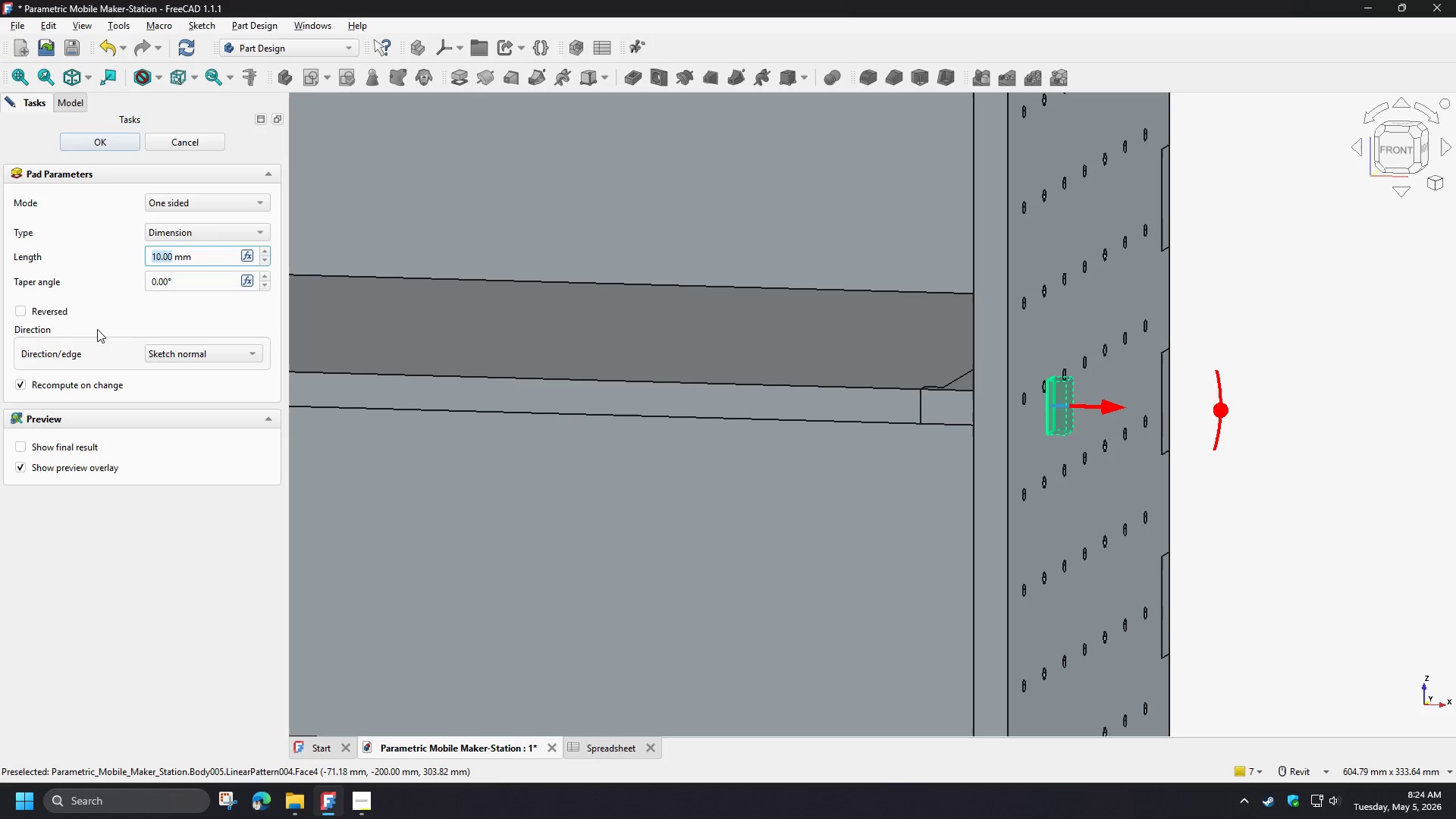 
left_click([55, 314])
 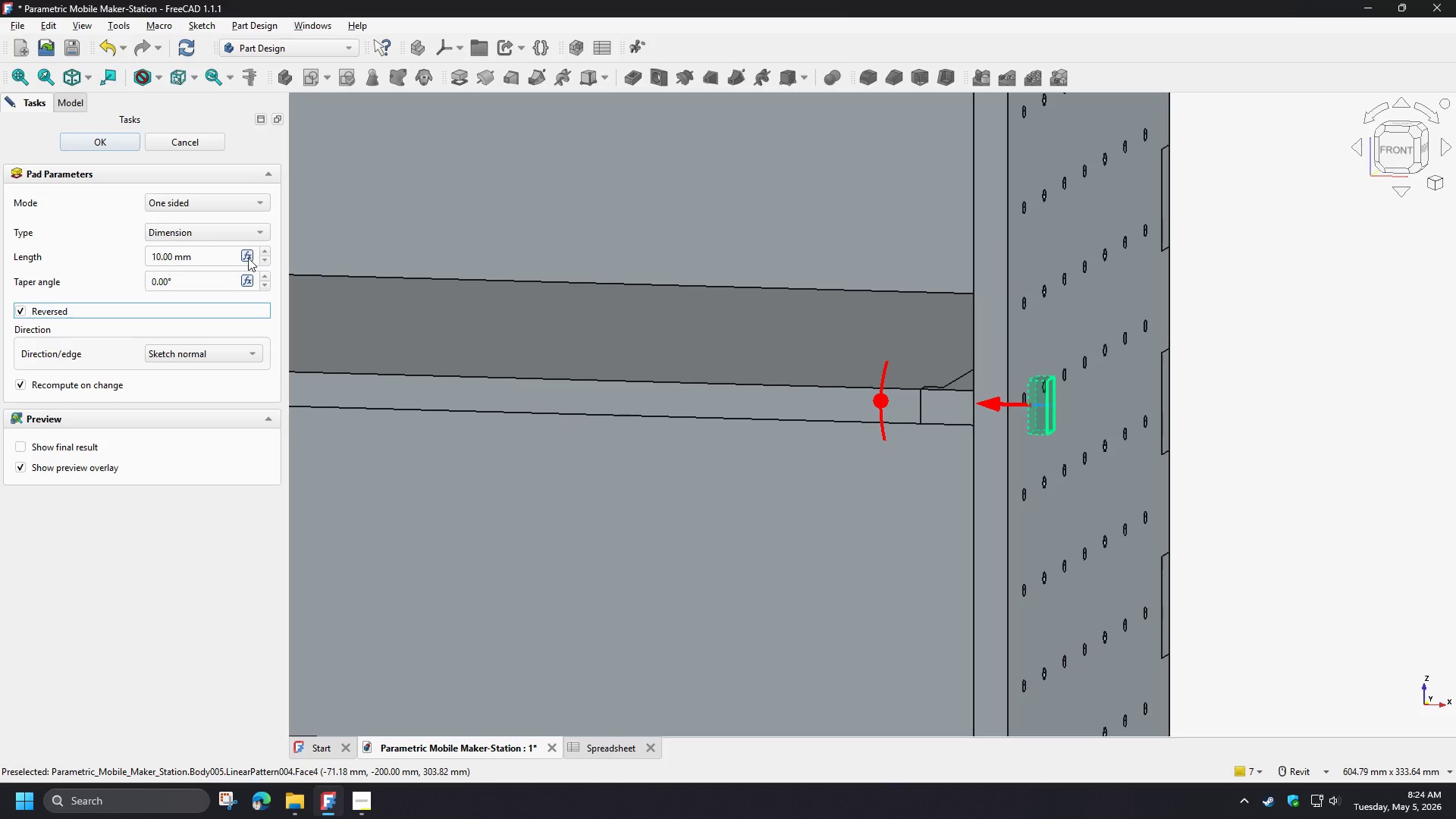 
left_click([247, 259])
 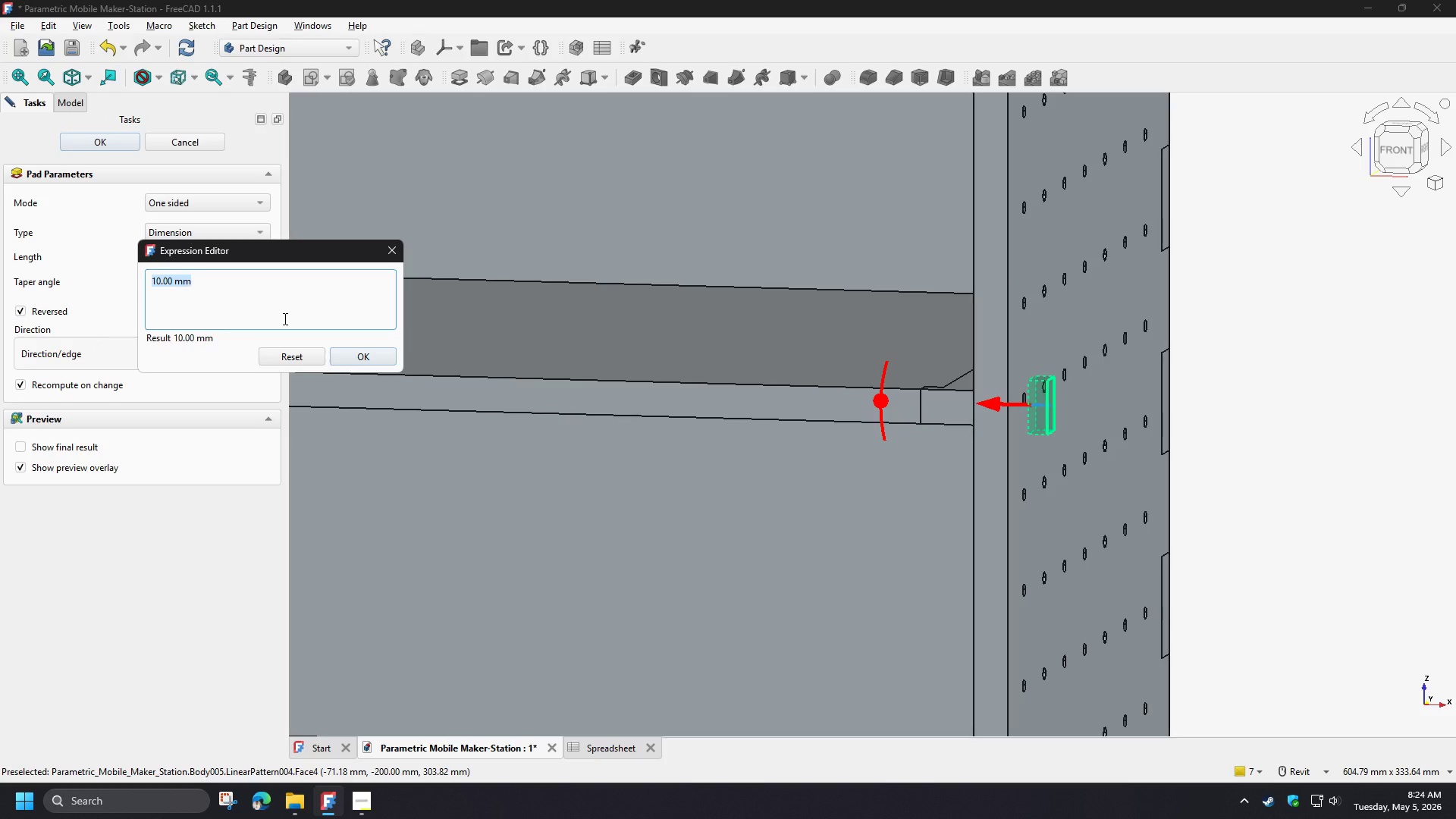 
type(sp)
 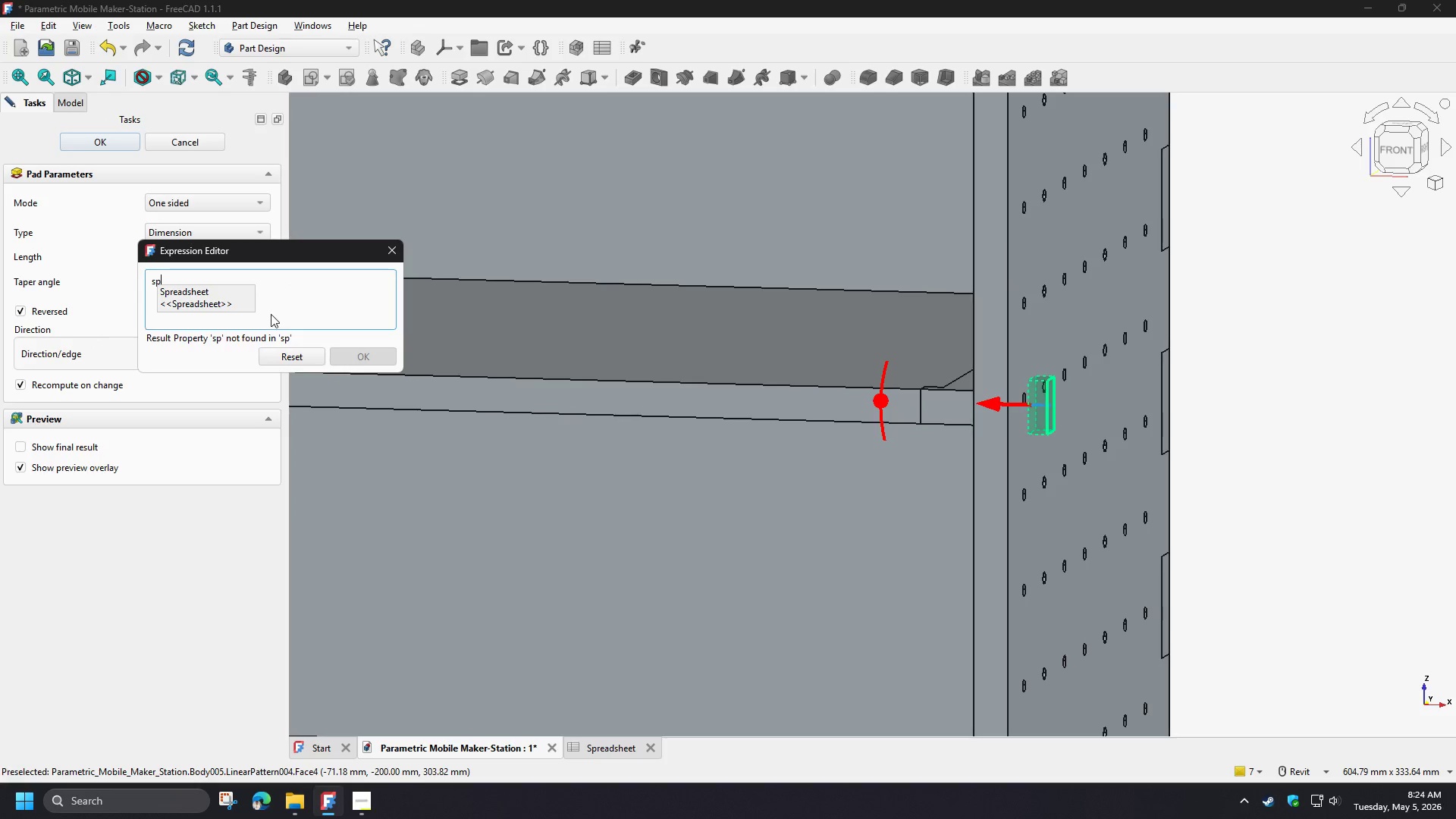 
left_click([293, 299])
 